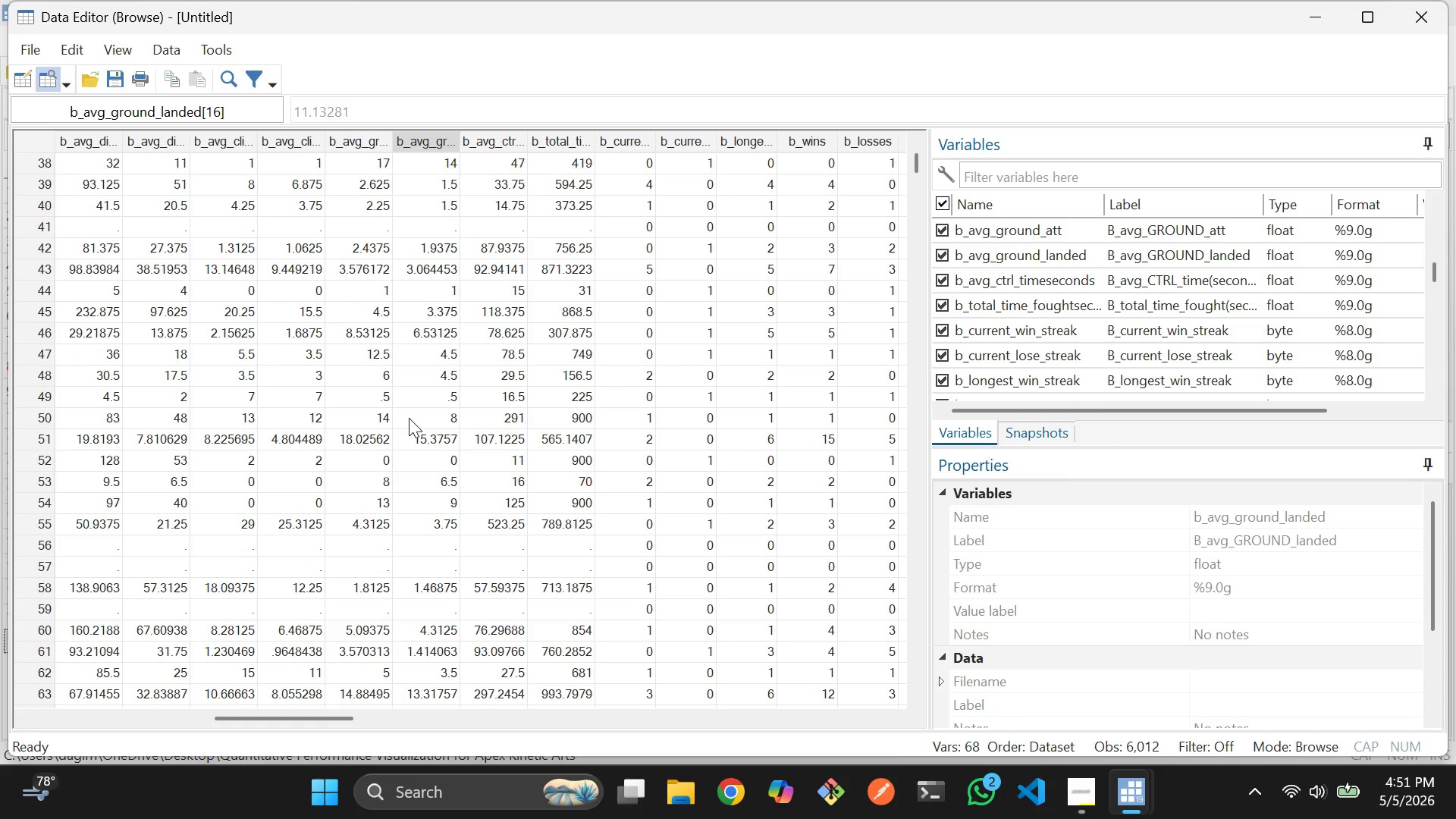 
scroll: coordinate [409, 418], scroll_direction: down, amount: 1.0
 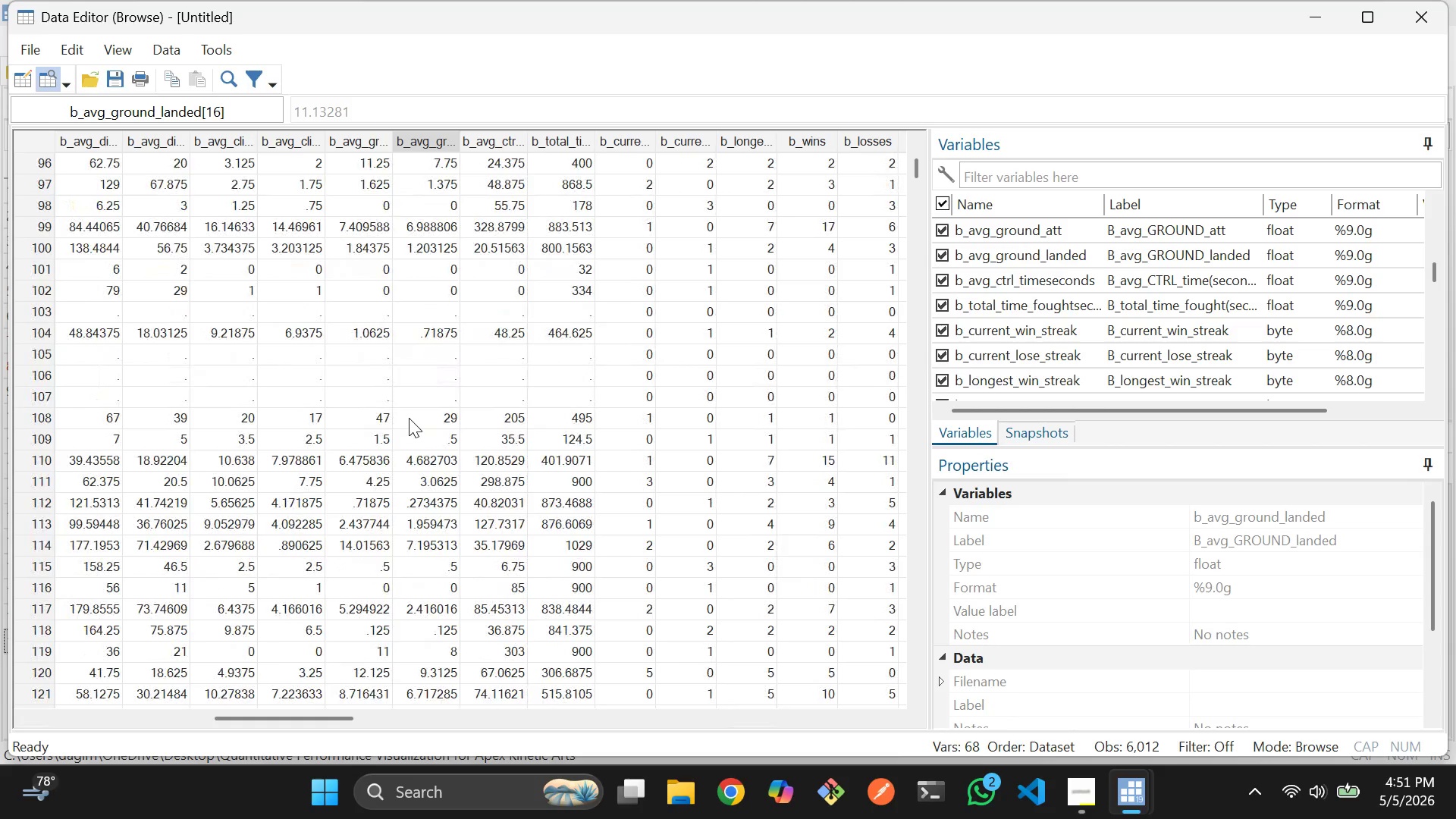 
scroll: coordinate [409, 418], scroll_direction: none, amount: 0.0
 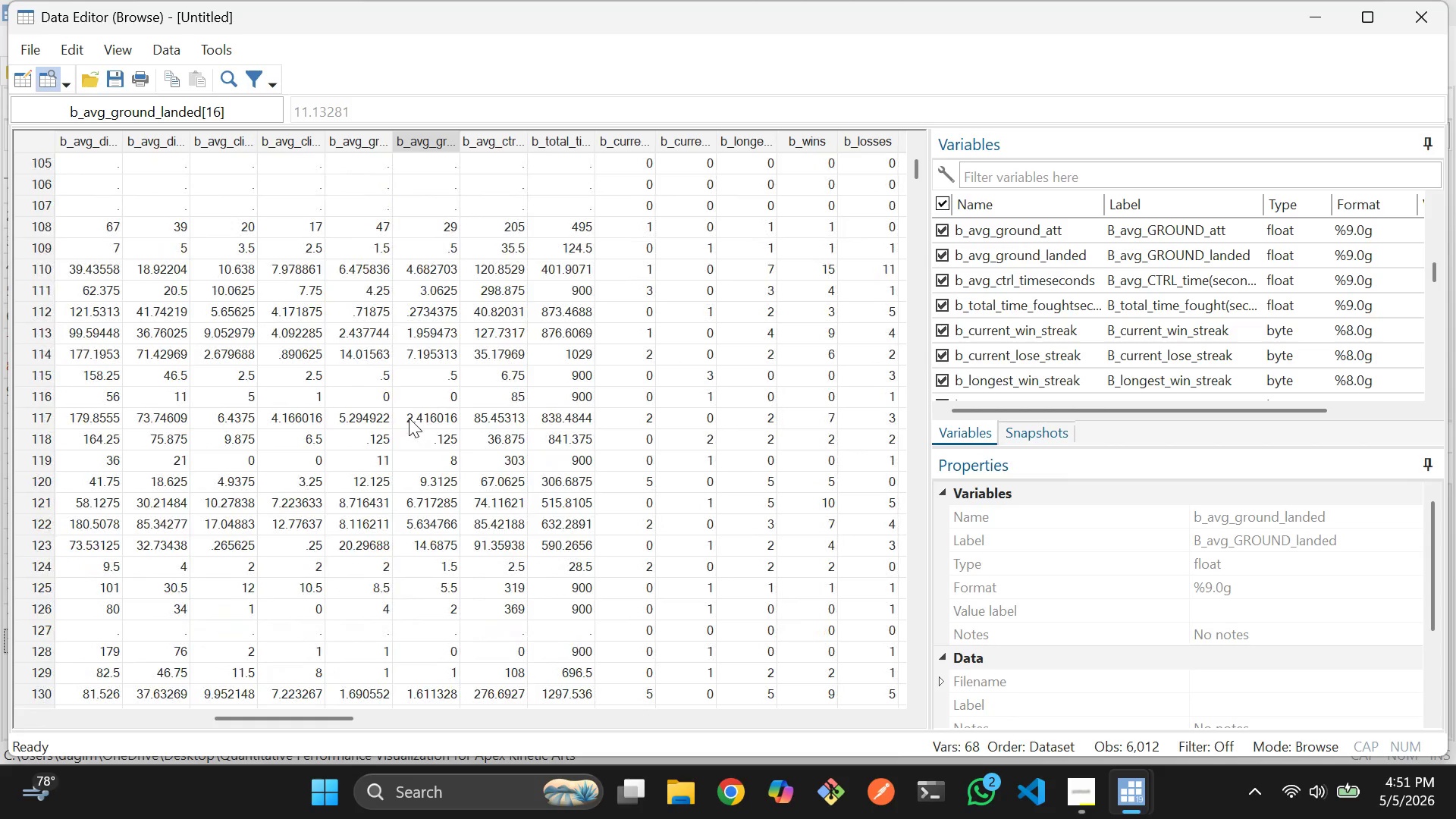 
scroll: coordinate [409, 418], scroll_direction: down, amount: 1.0
 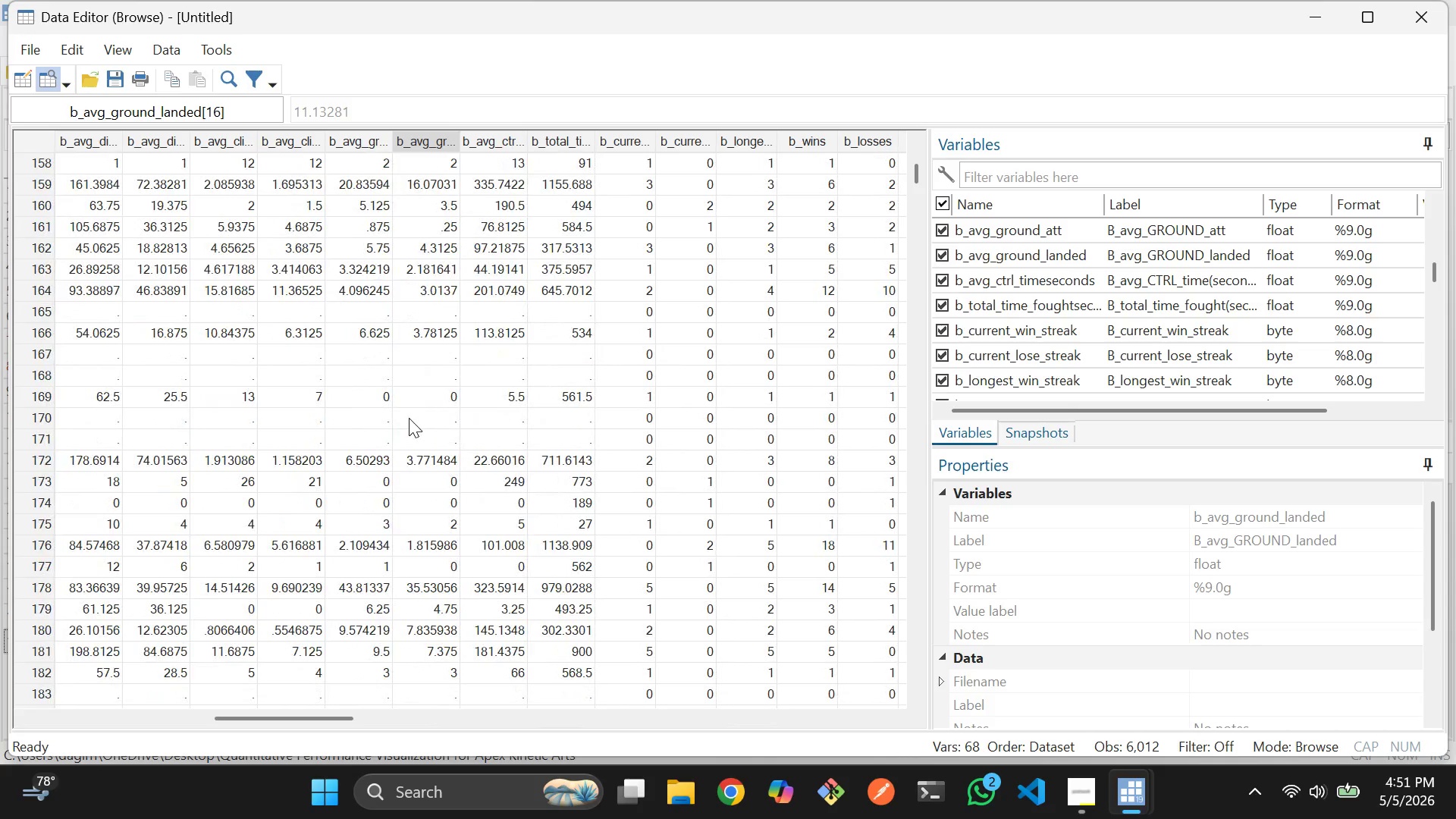 
scroll: coordinate [409, 418], scroll_direction: none, amount: 0.0
 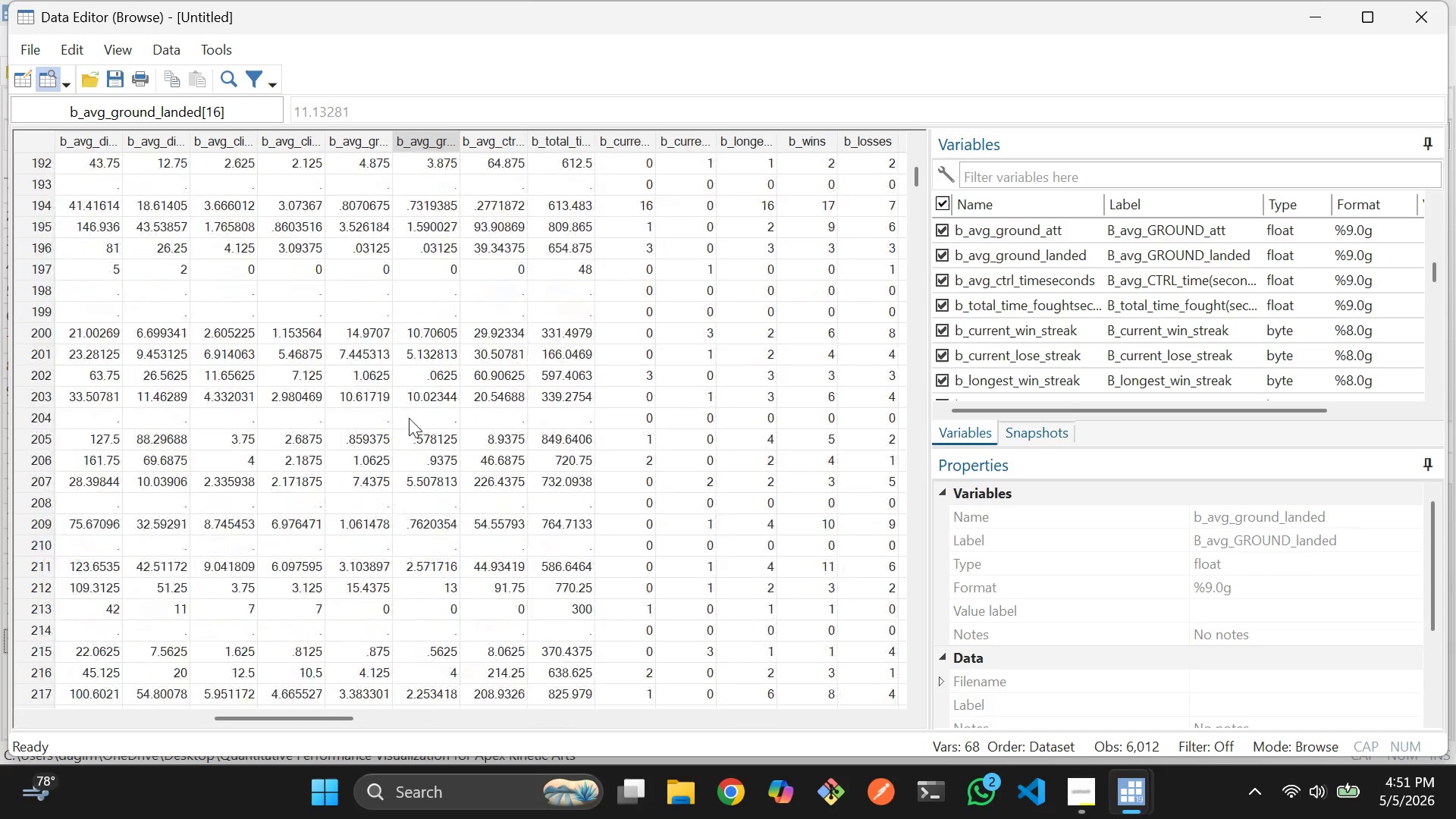 
scroll: coordinate [409, 418], scroll_direction: down, amount: 1.0
 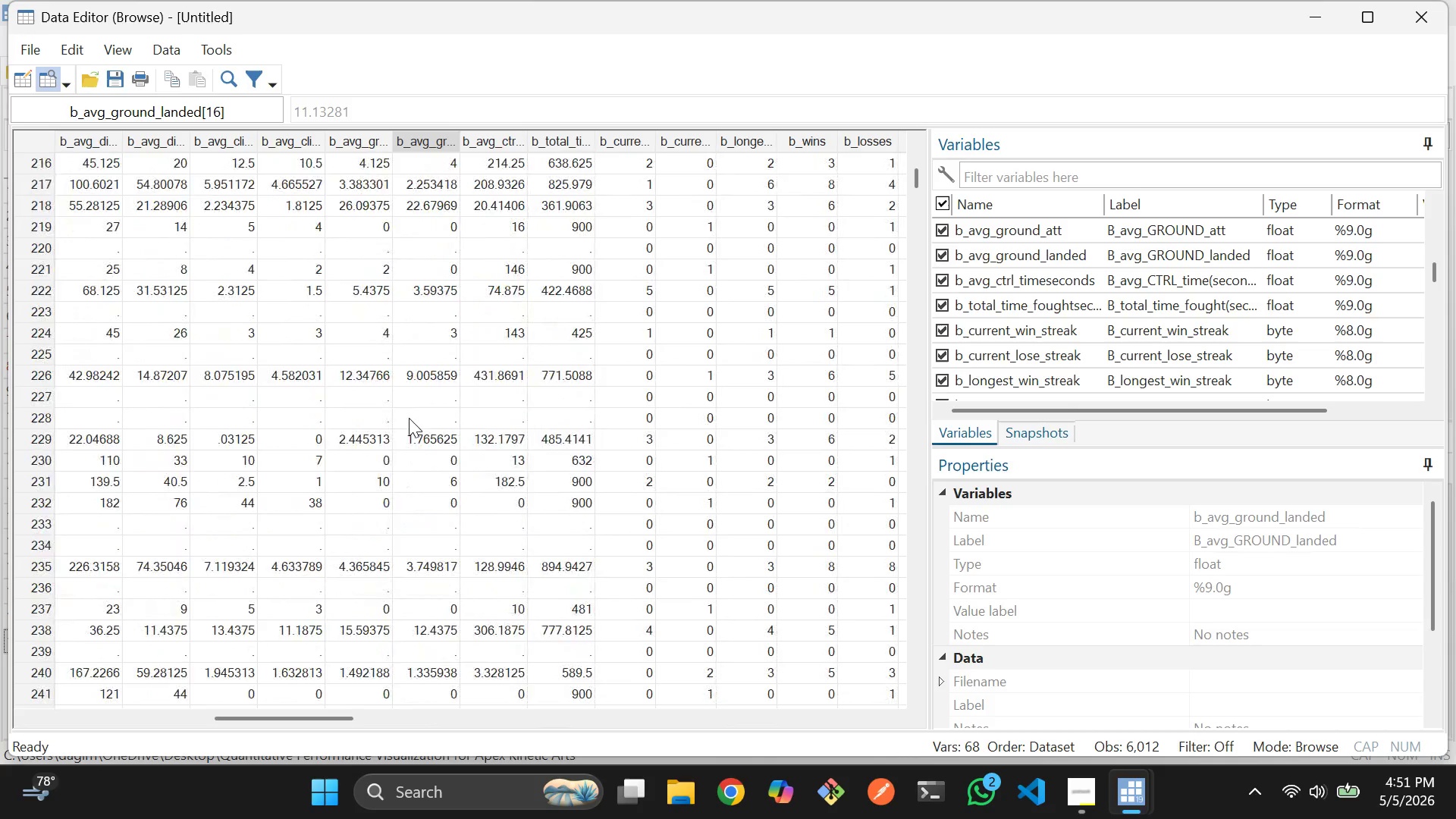 
scroll: coordinate [409, 418], scroll_direction: none, amount: 0.0
 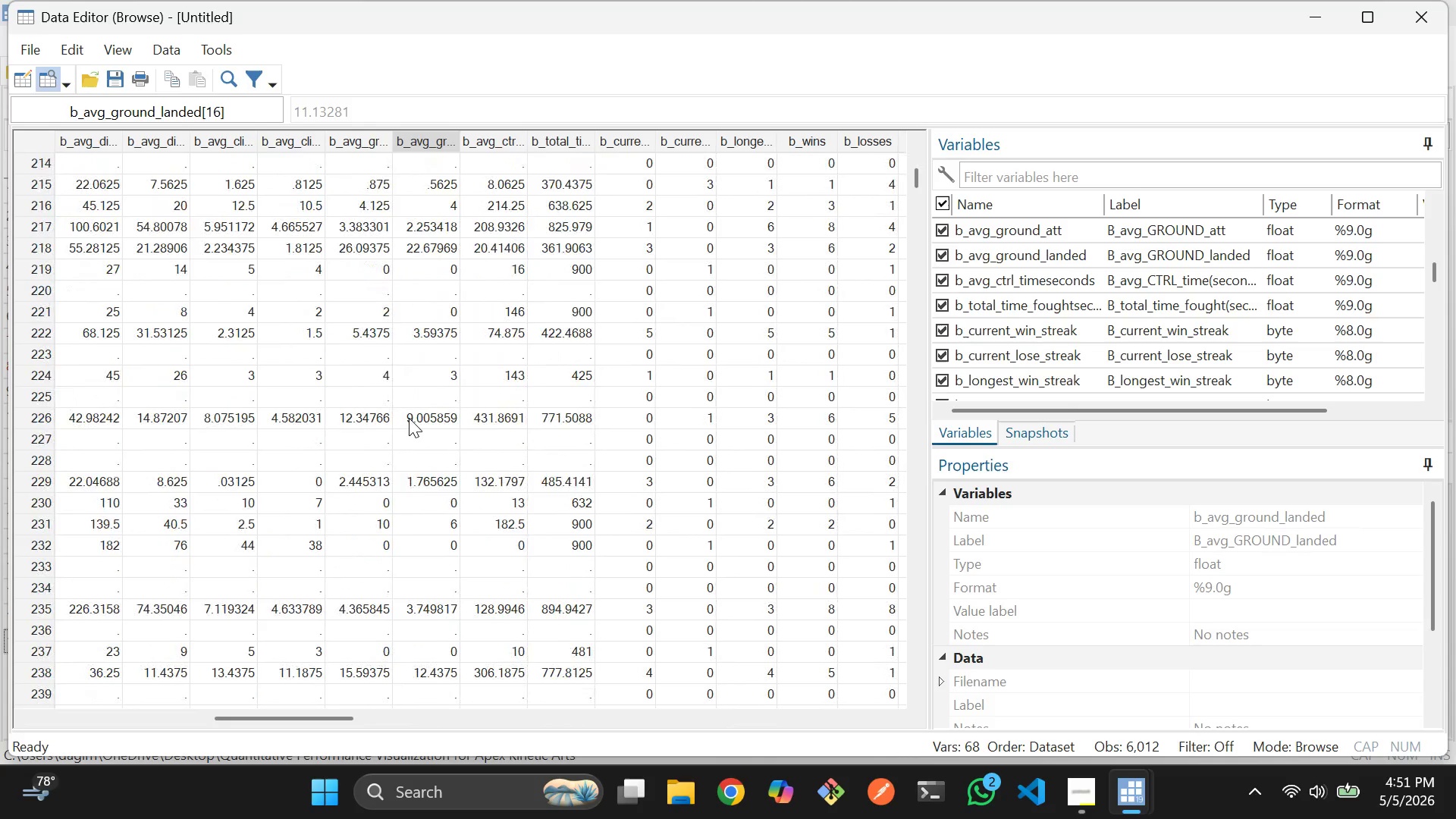 
scroll: coordinate [409, 418], scroll_direction: up, amount: 11.0
 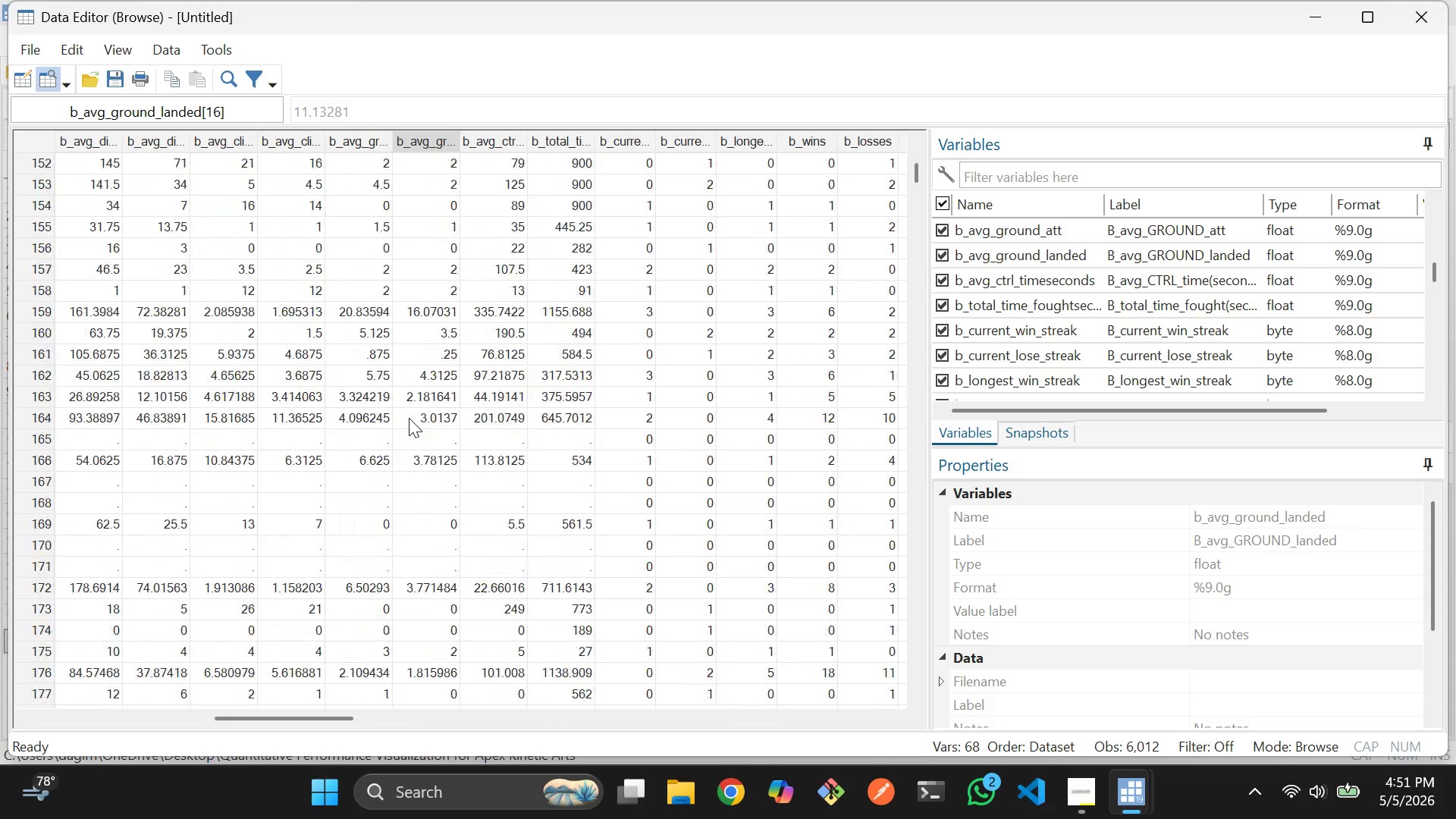 
scroll: coordinate [409, 418], scroll_direction: none, amount: 0.0
 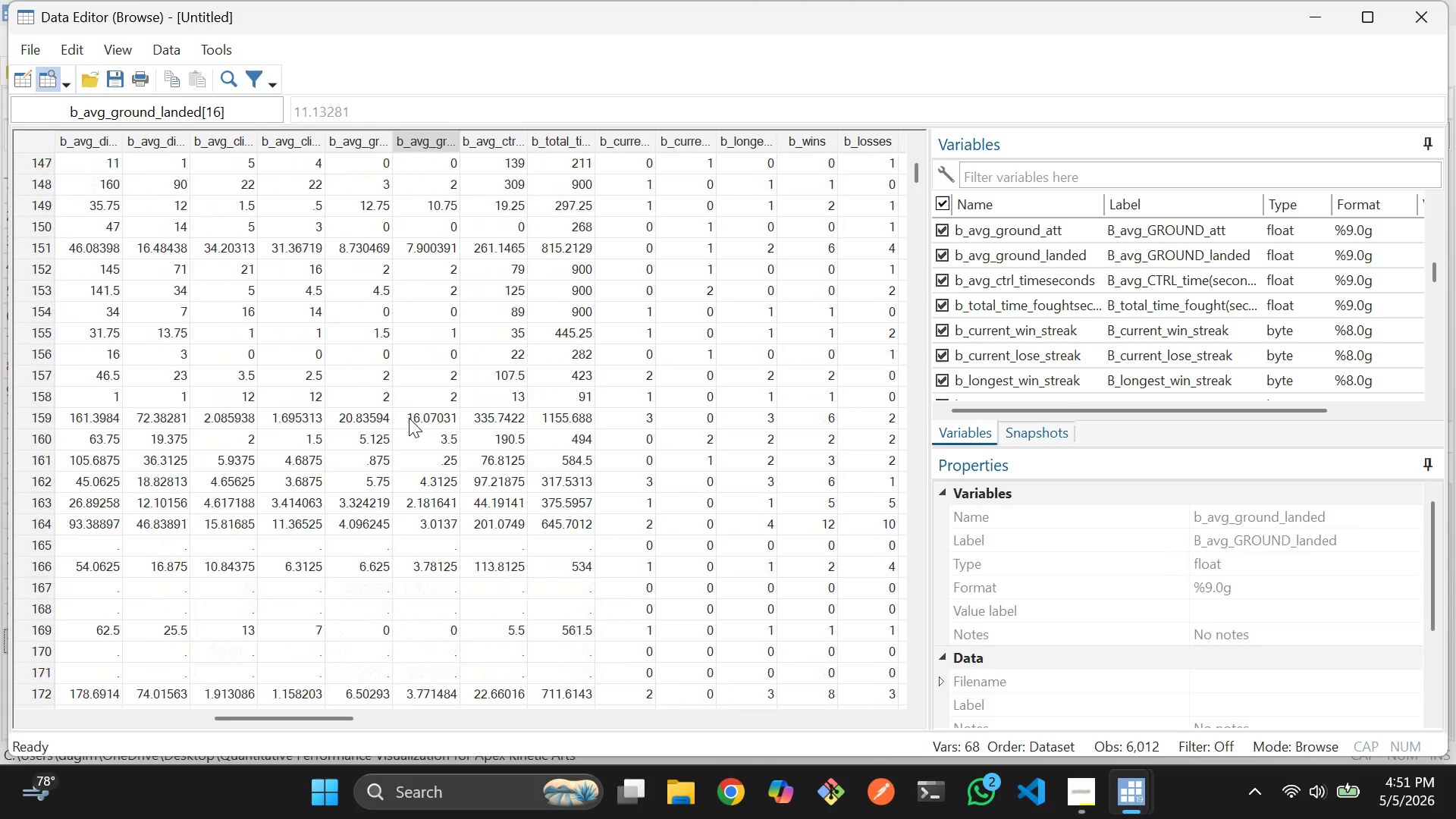 
right_click([409, 418])
 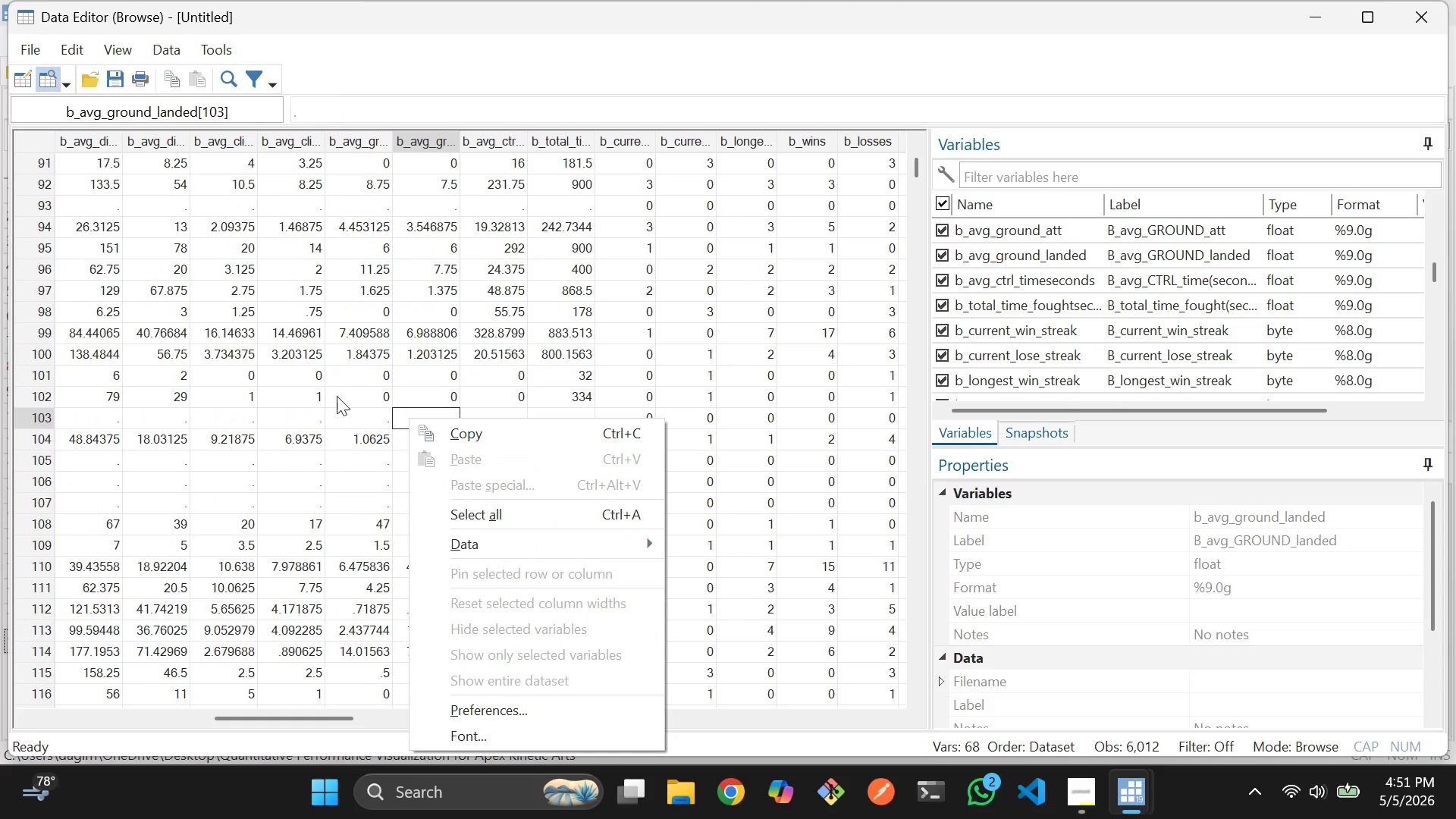 
scroll: coordinate [409, 418], scroll_direction: up, amount: 10.0
 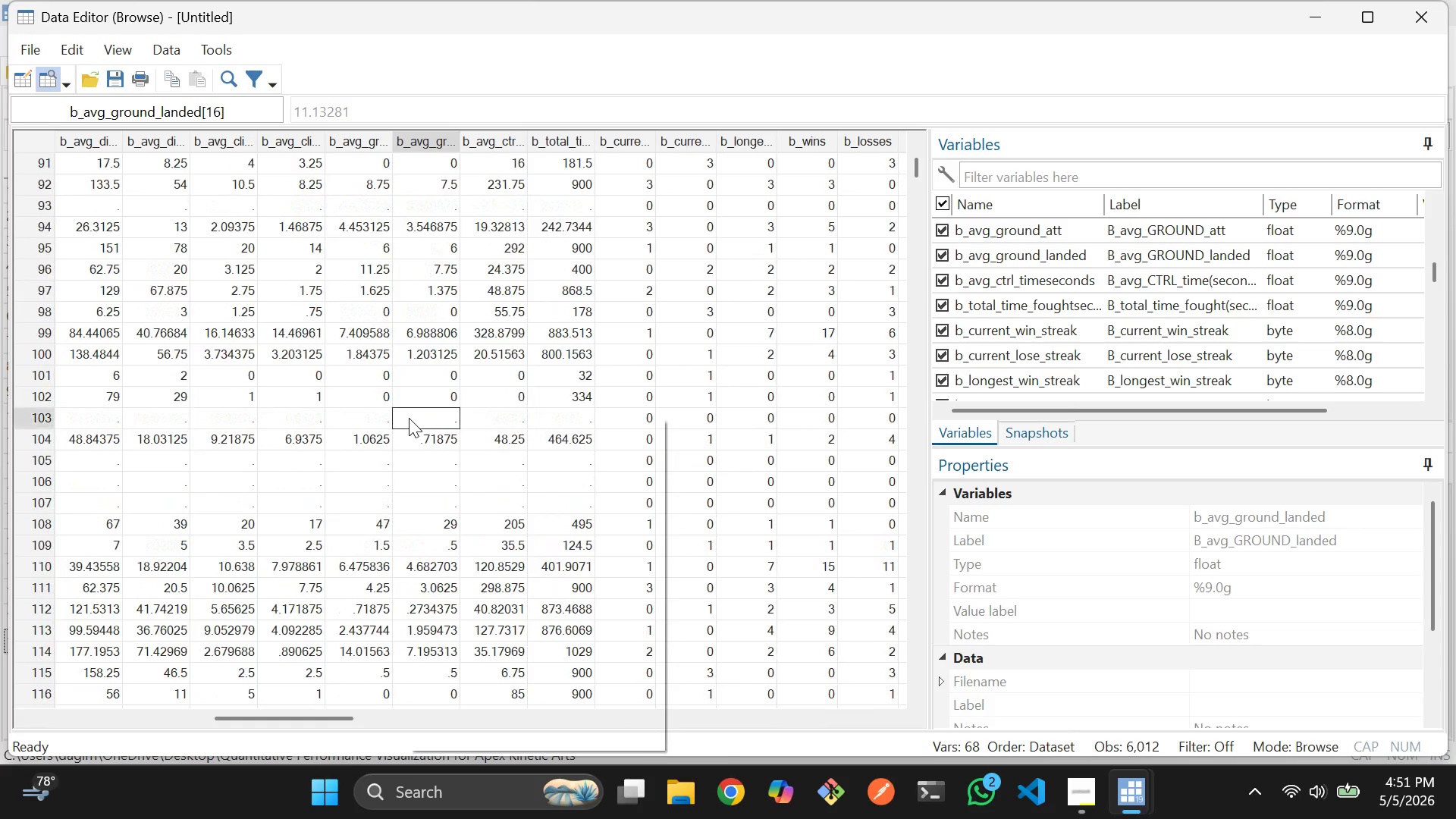 
left_click([329, 394])
 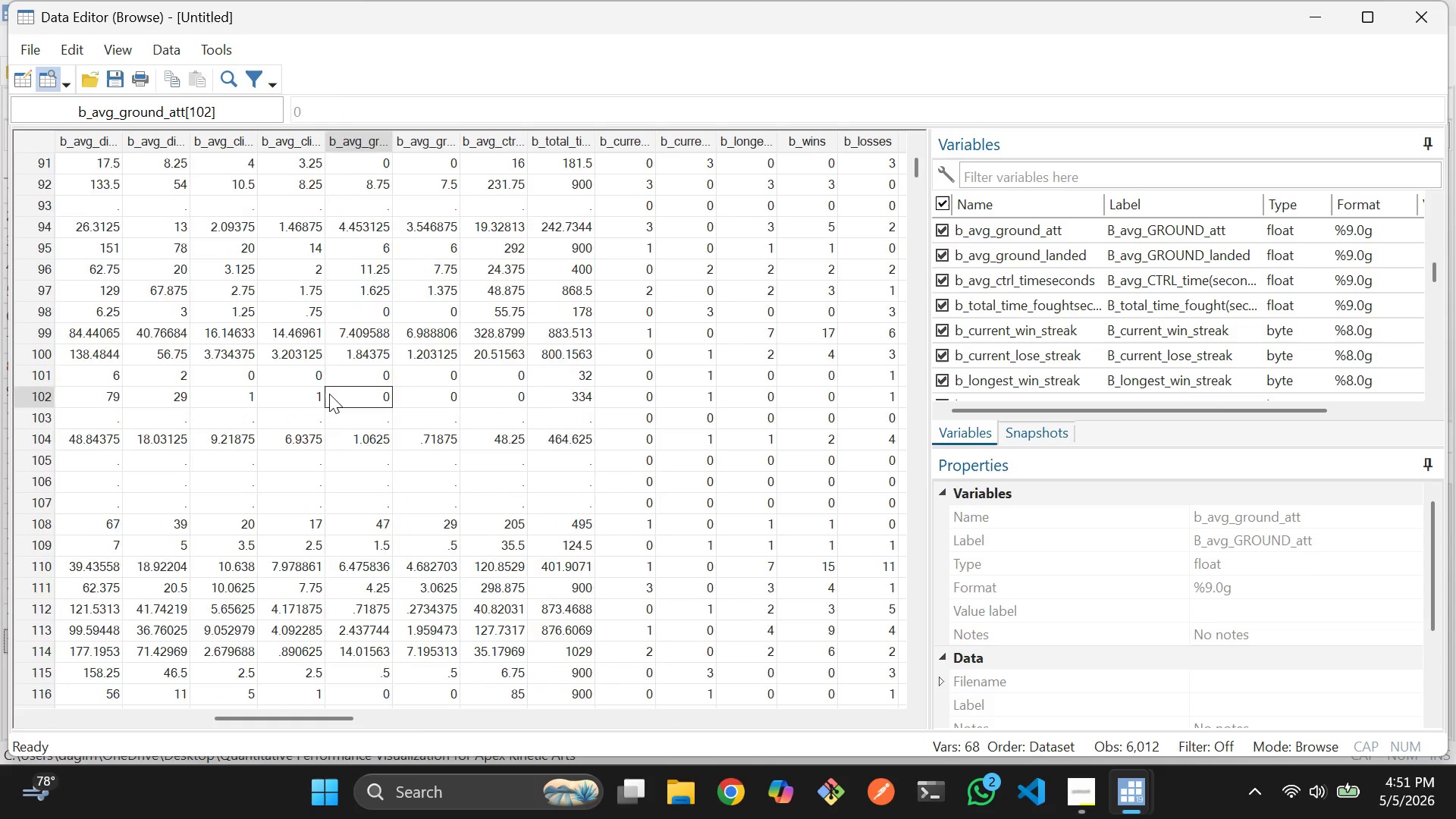 
scroll: coordinate [329, 394], scroll_direction: up, amount: 27.0
 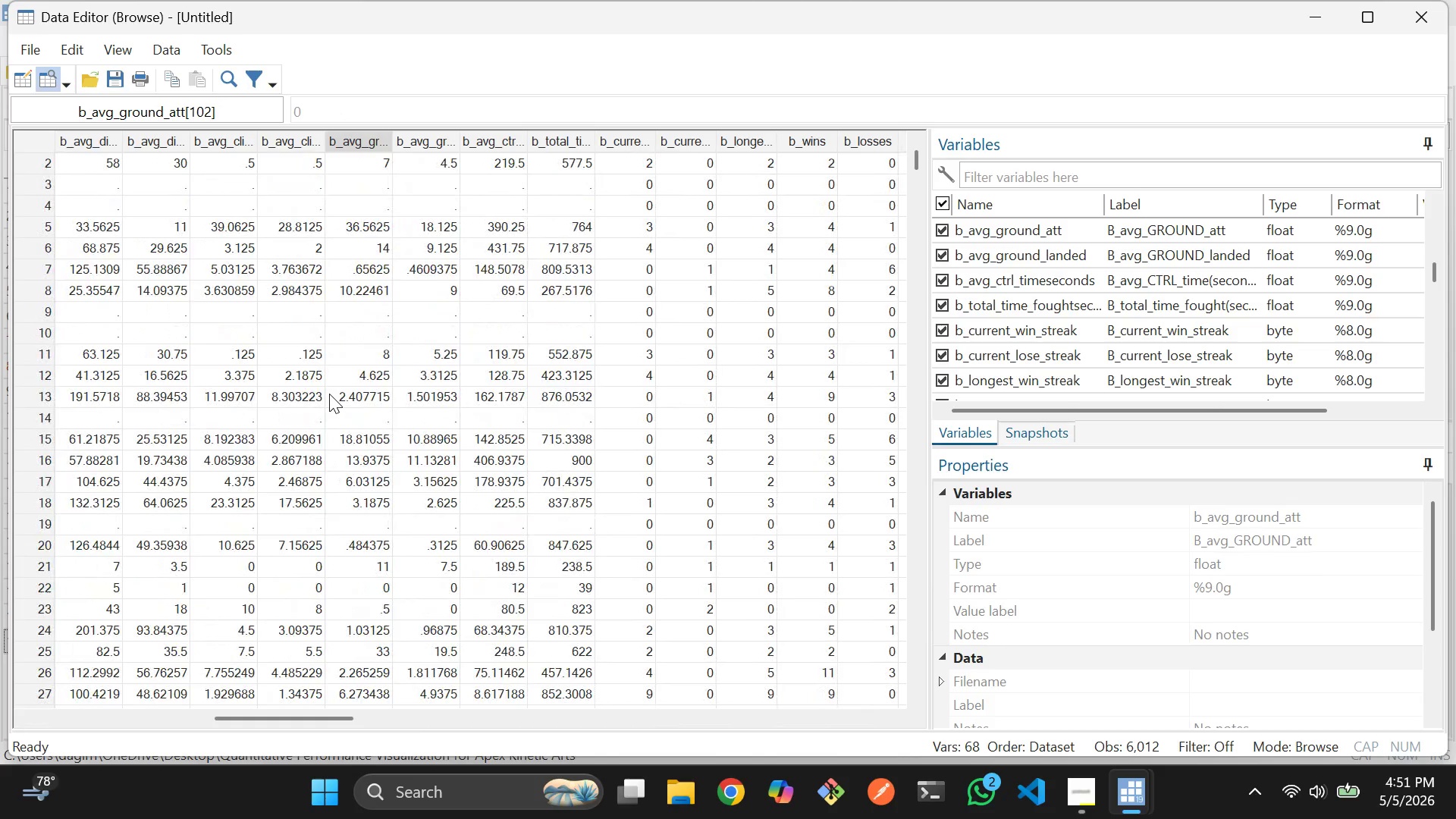 
right_click([329, 394])
 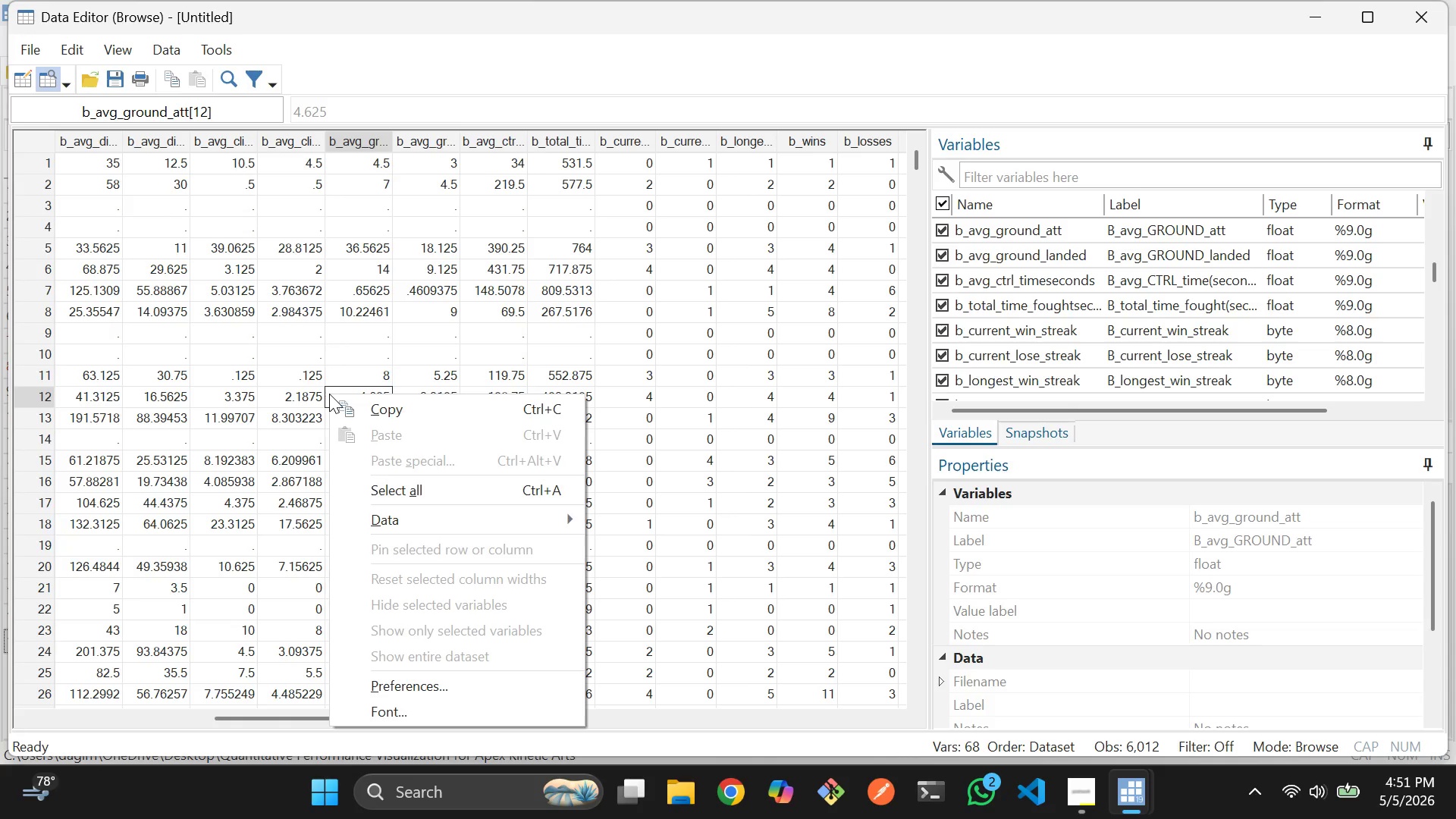 
scroll: coordinate [720, 461], scroll_direction: down, amount: 7.0
 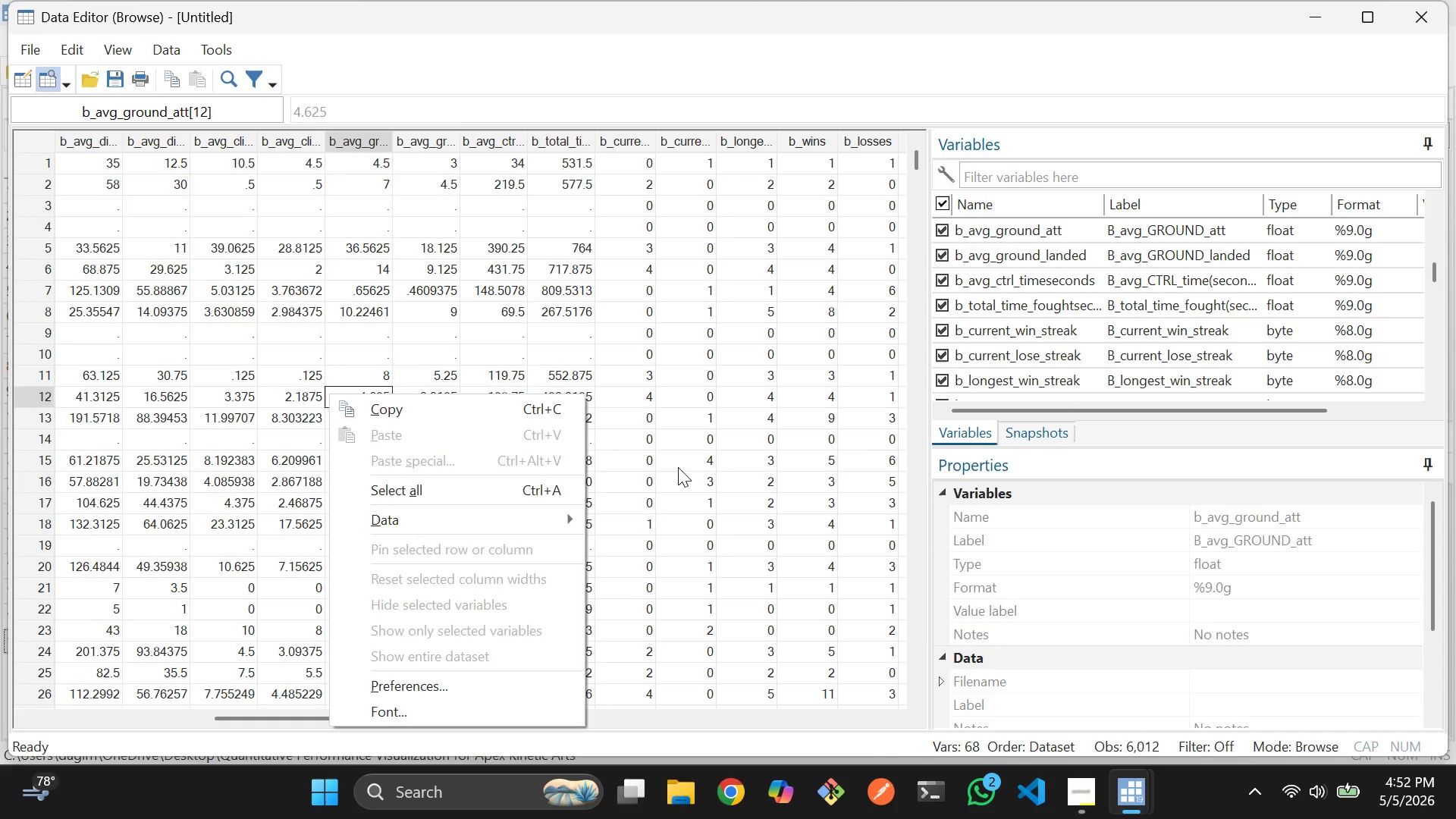 
left_click([678, 467])
 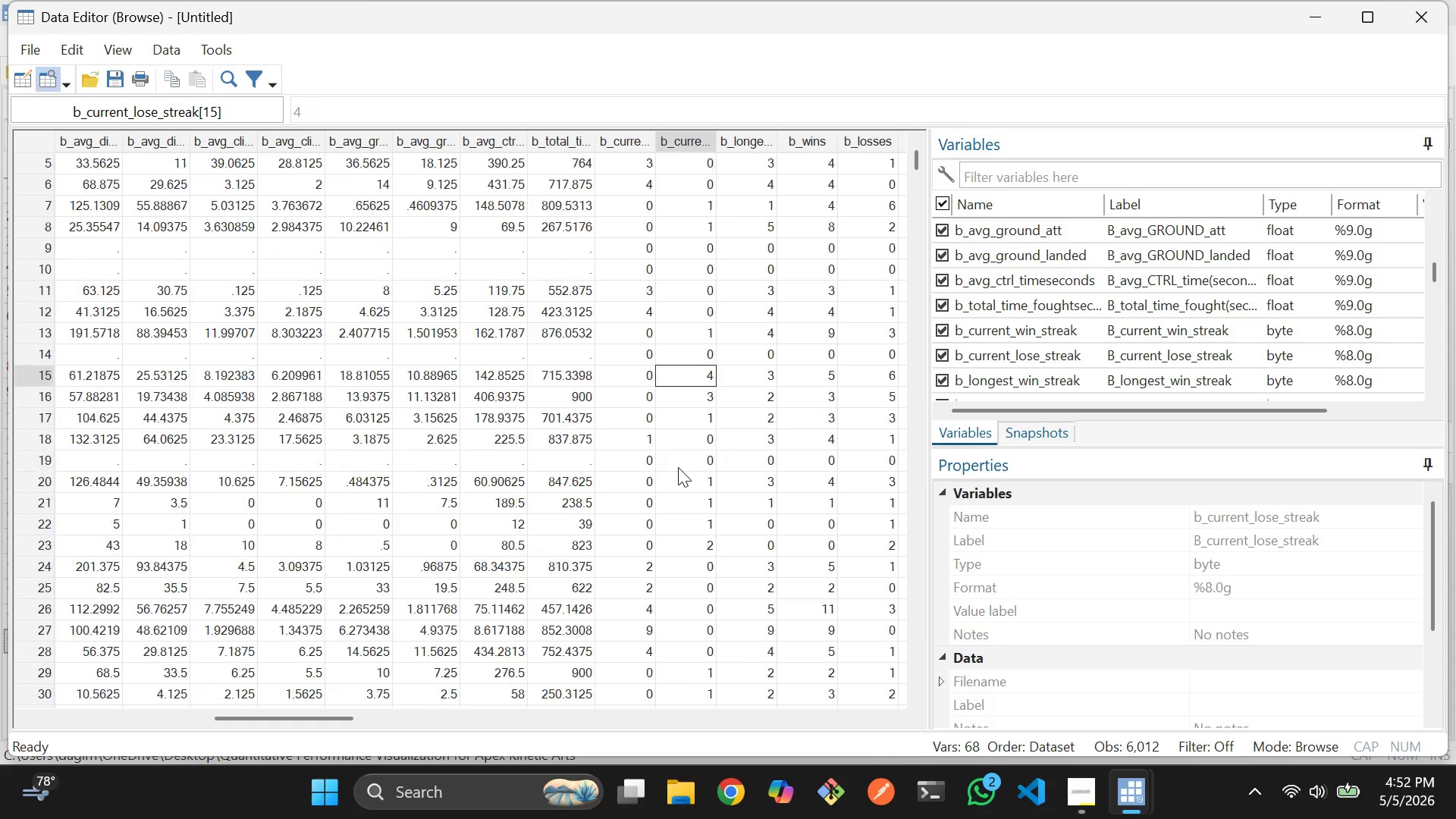 
scroll: coordinate [678, 467], scroll_direction: down, amount: 24.0
 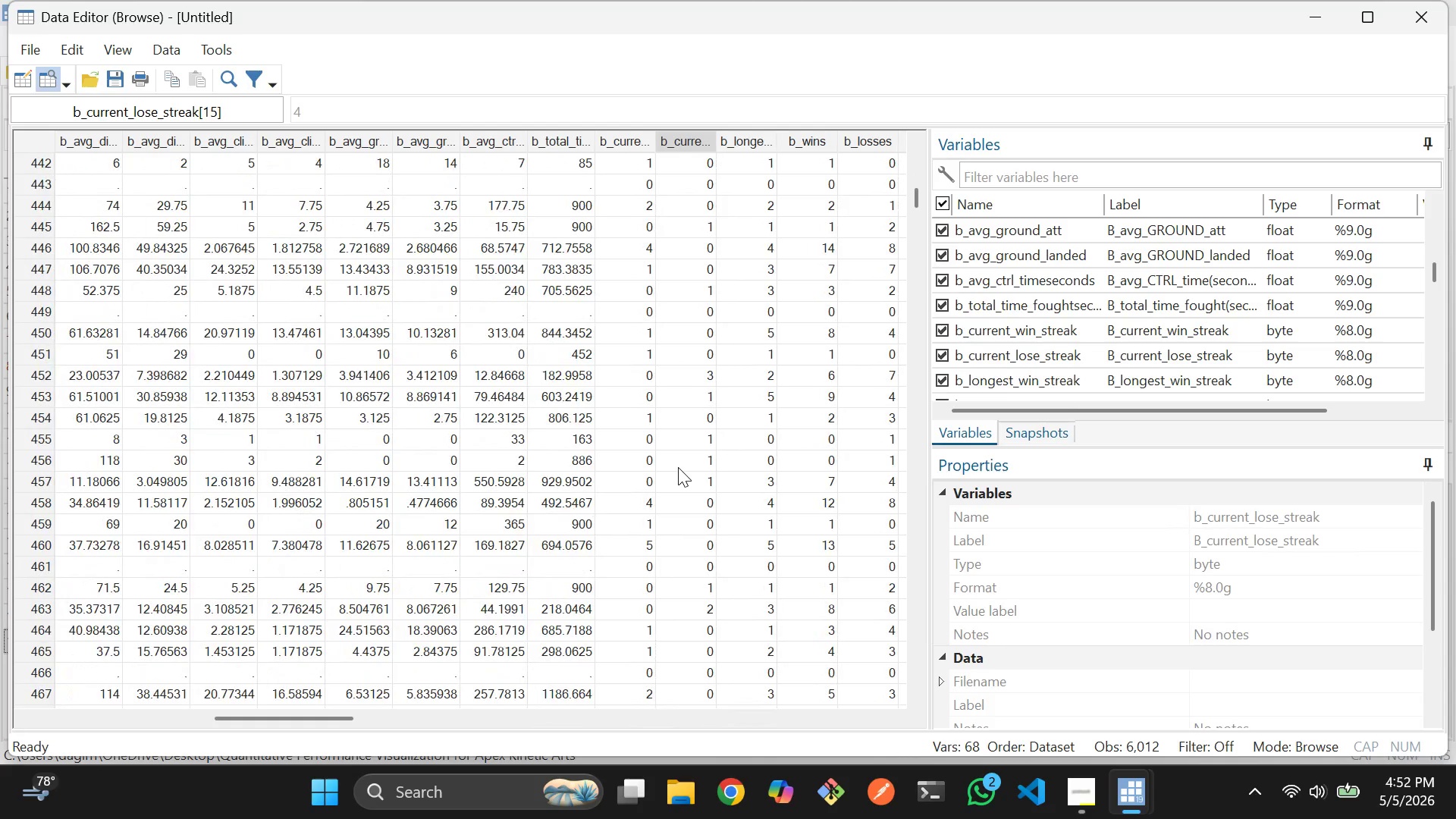 
scroll: coordinate [678, 467], scroll_direction: up, amount: 1.0
 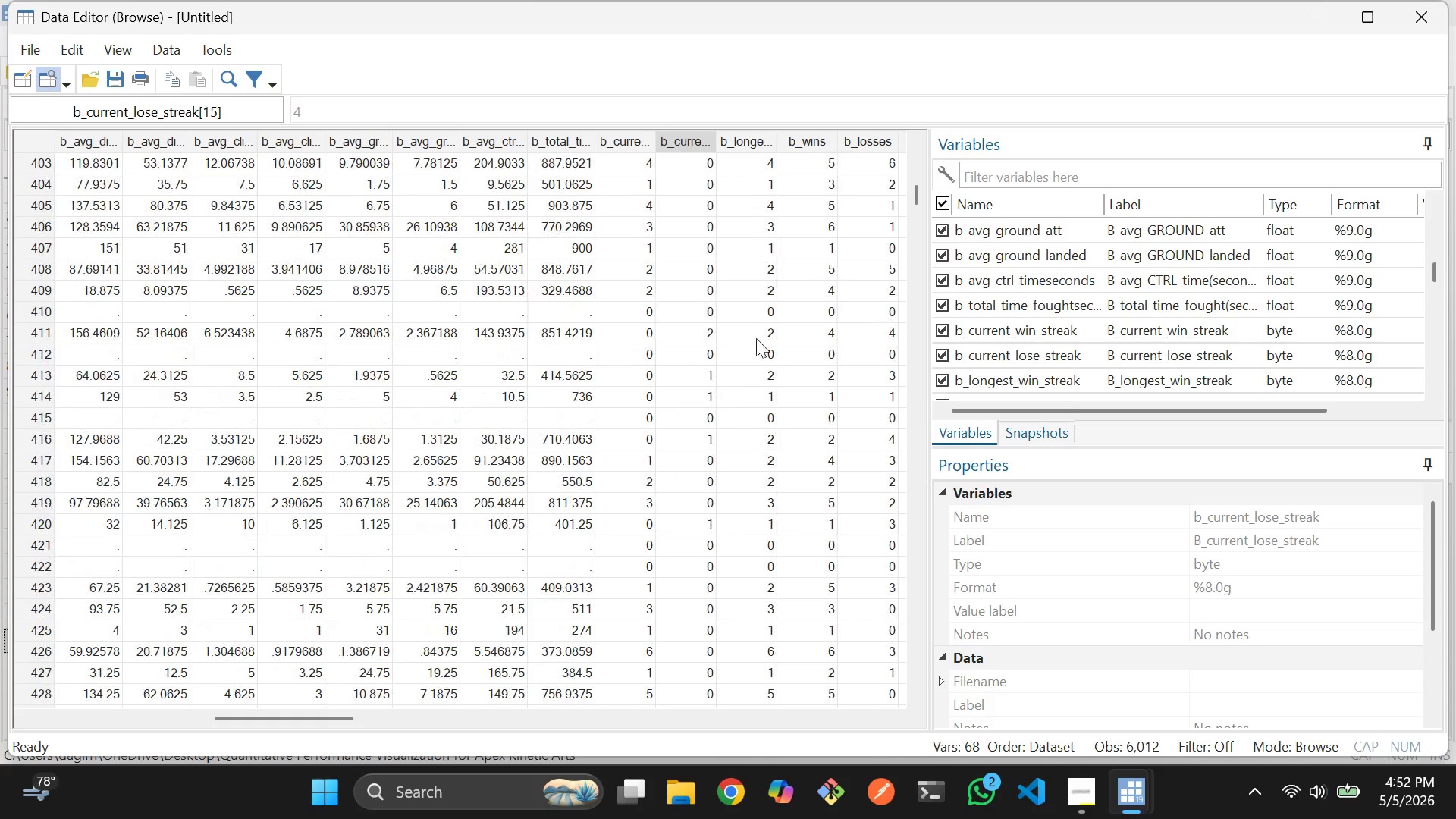 
wait(5.48)
 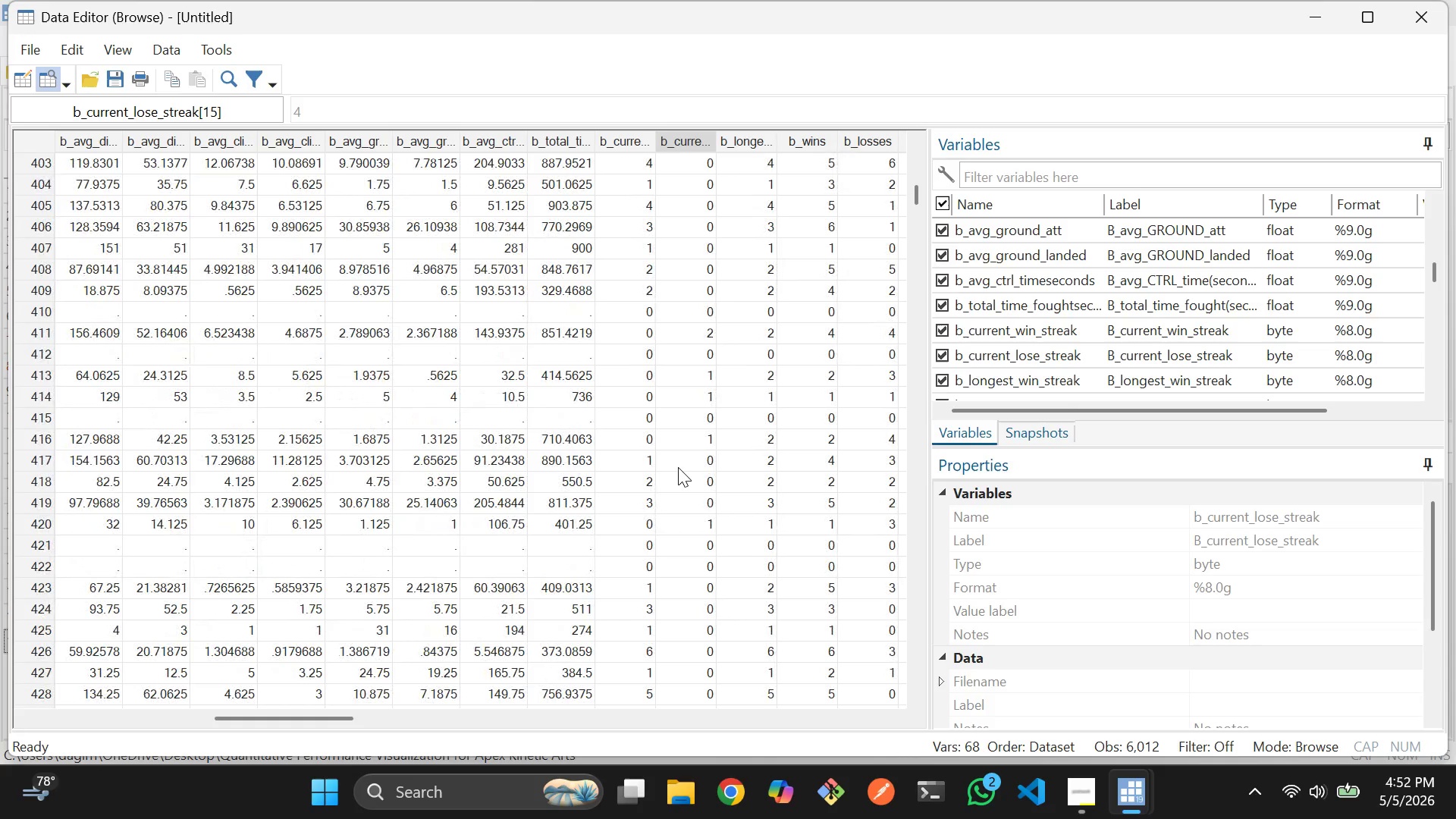 
left_click([1426, 24])
 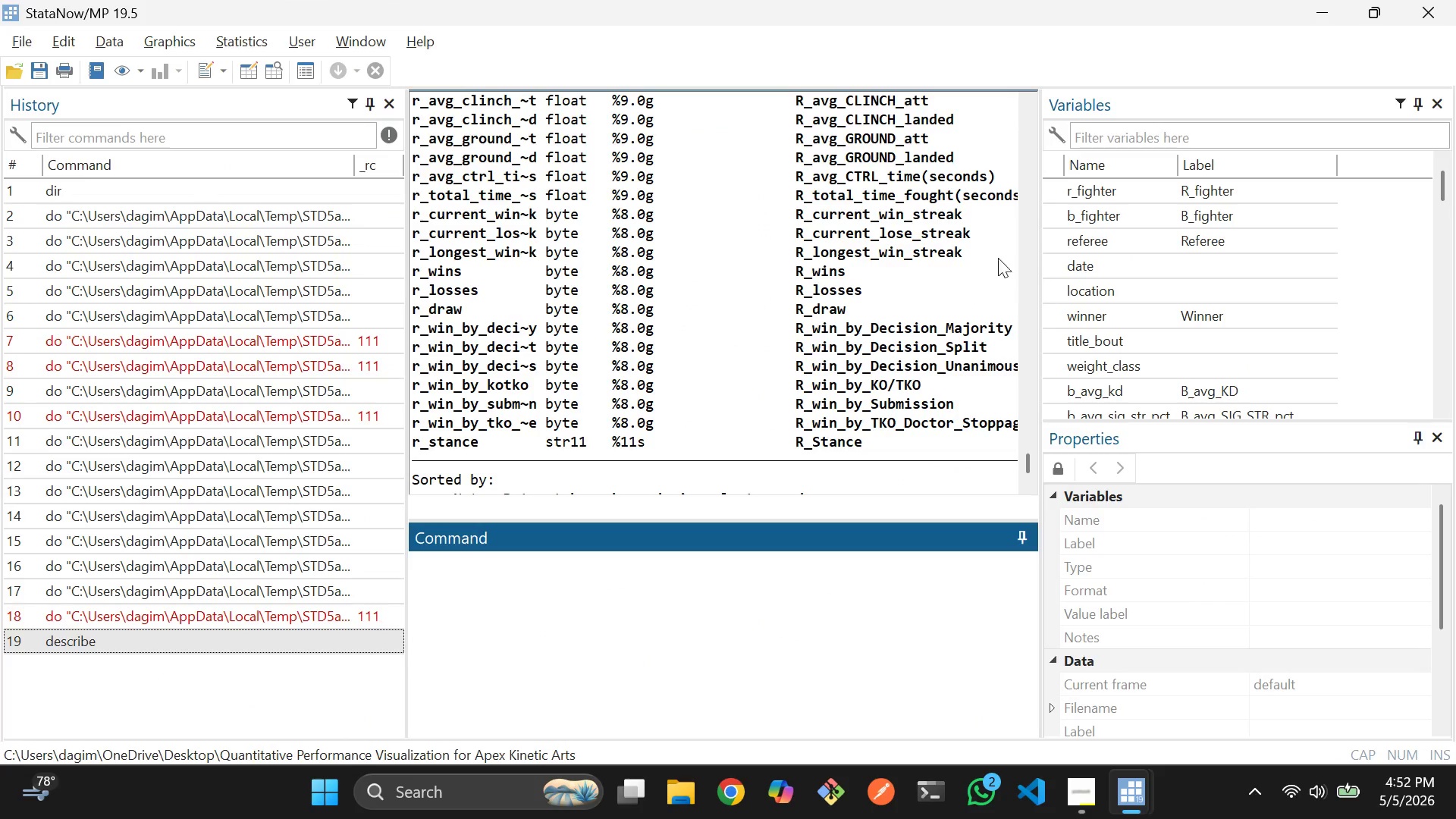 
key(Alt+AltLeft)
 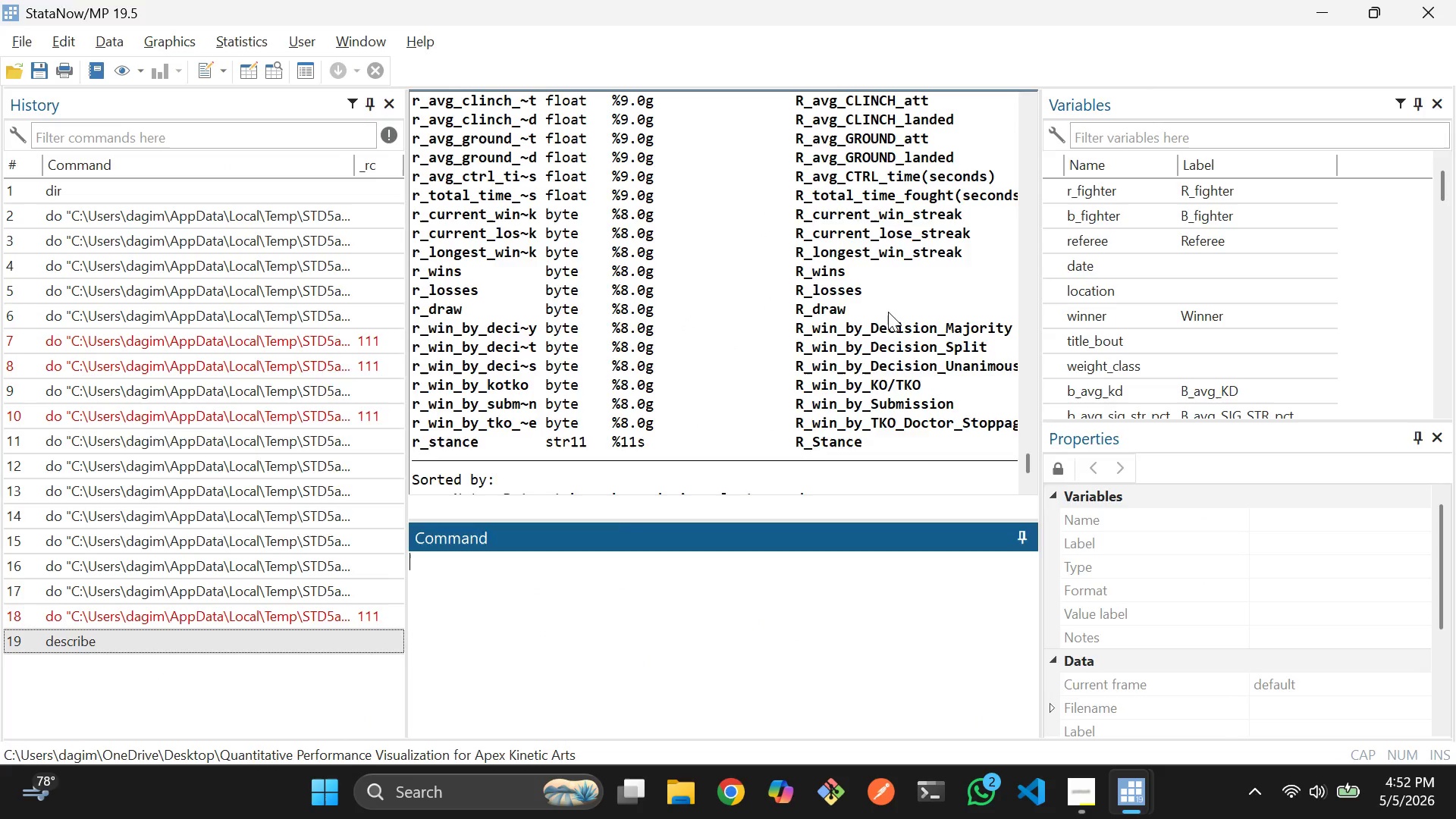 
key(Alt+Tab)
 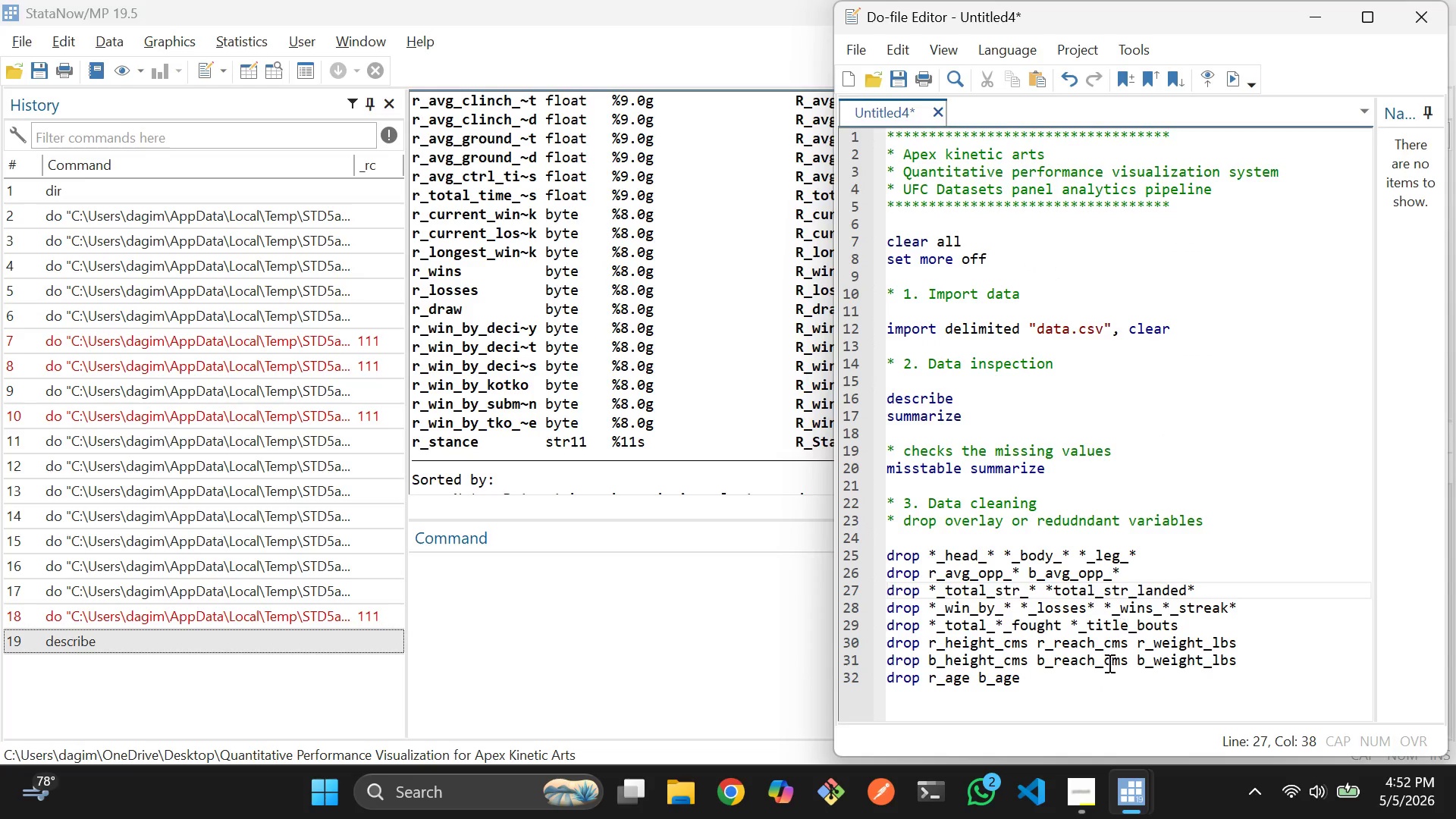 
left_click([1151, 629])
 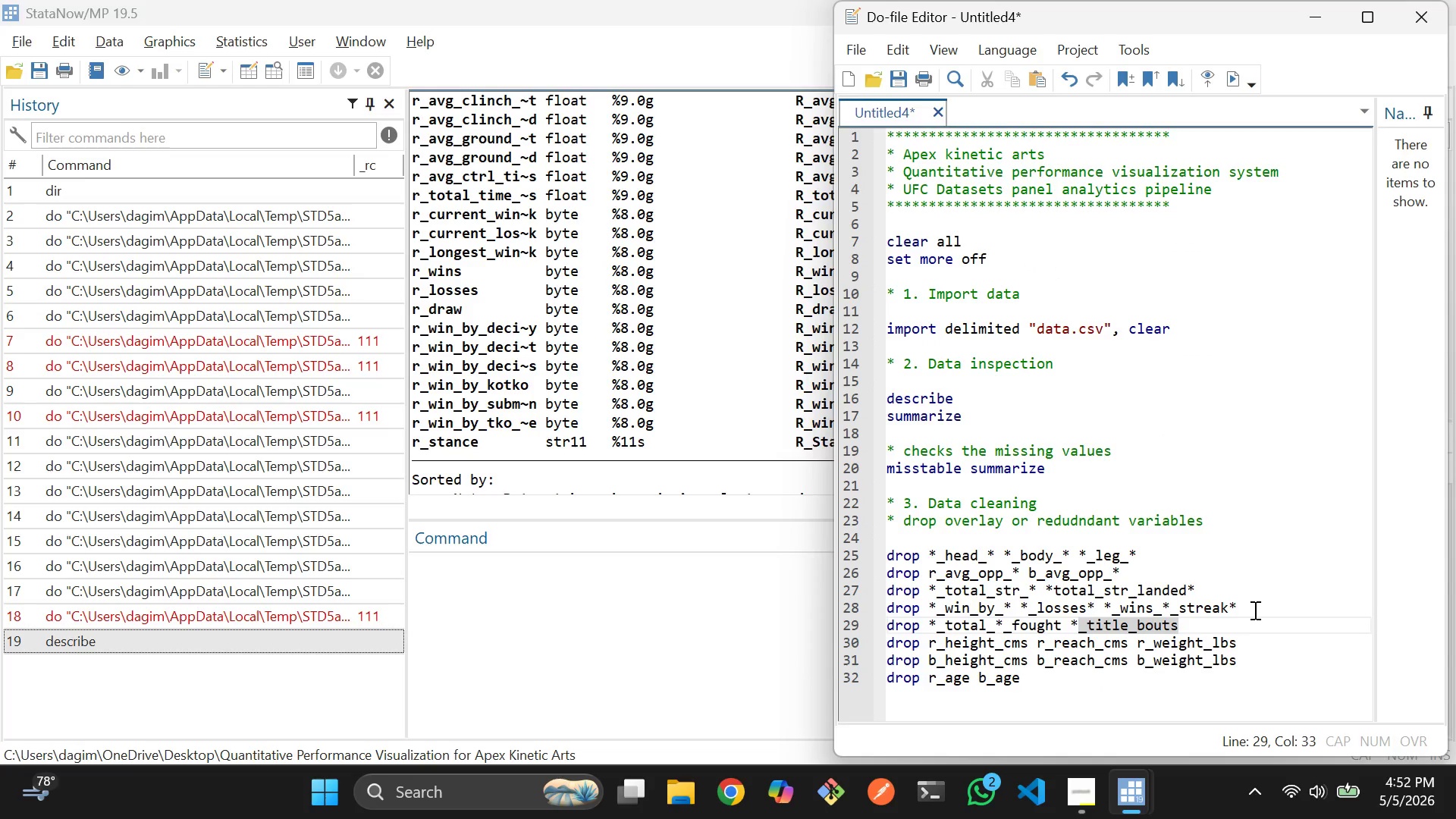 
left_click_drag(start_coordinate=[1263, 605], to_coordinate=[874, 610])
 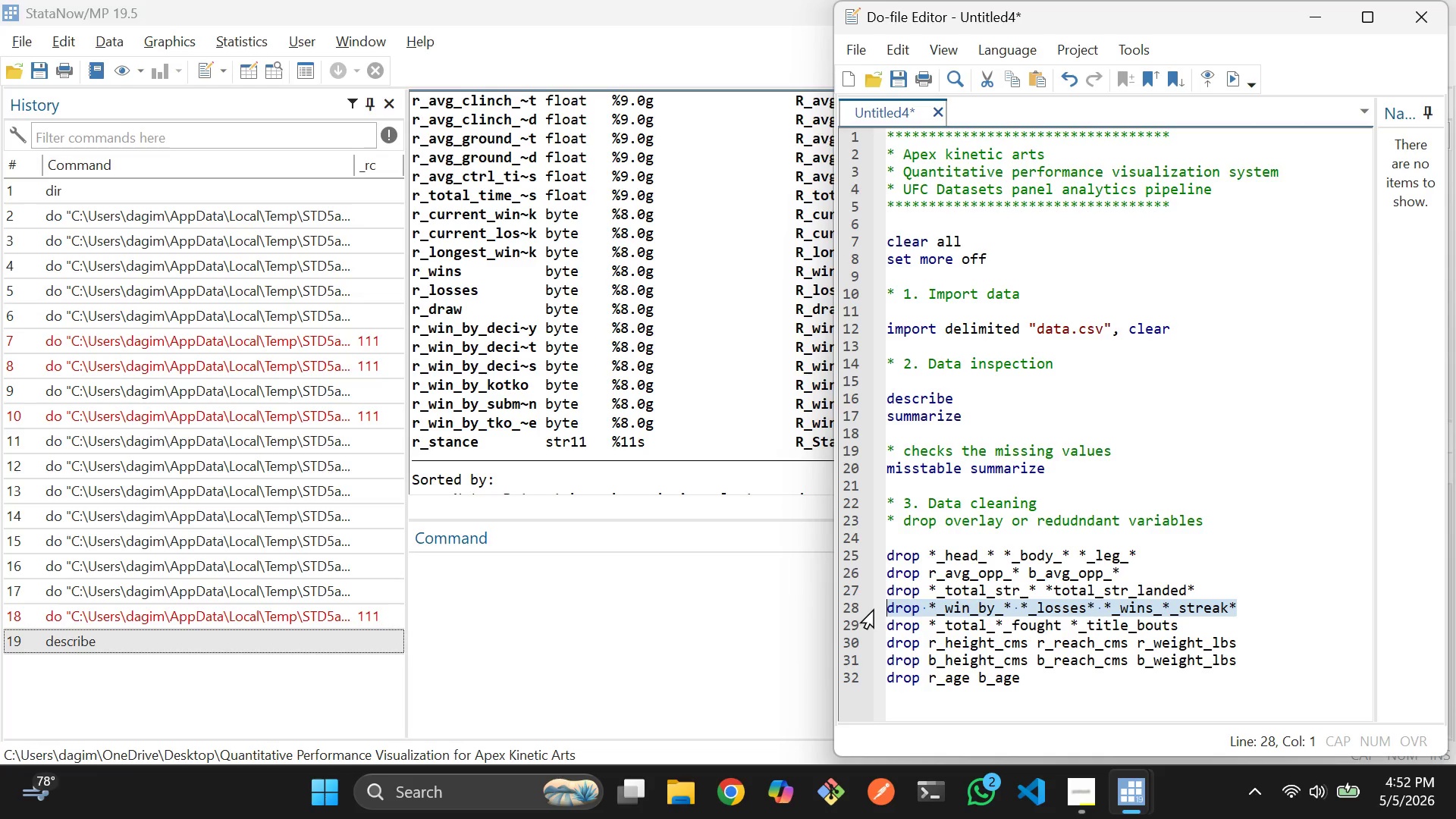 
key(Control+X)
 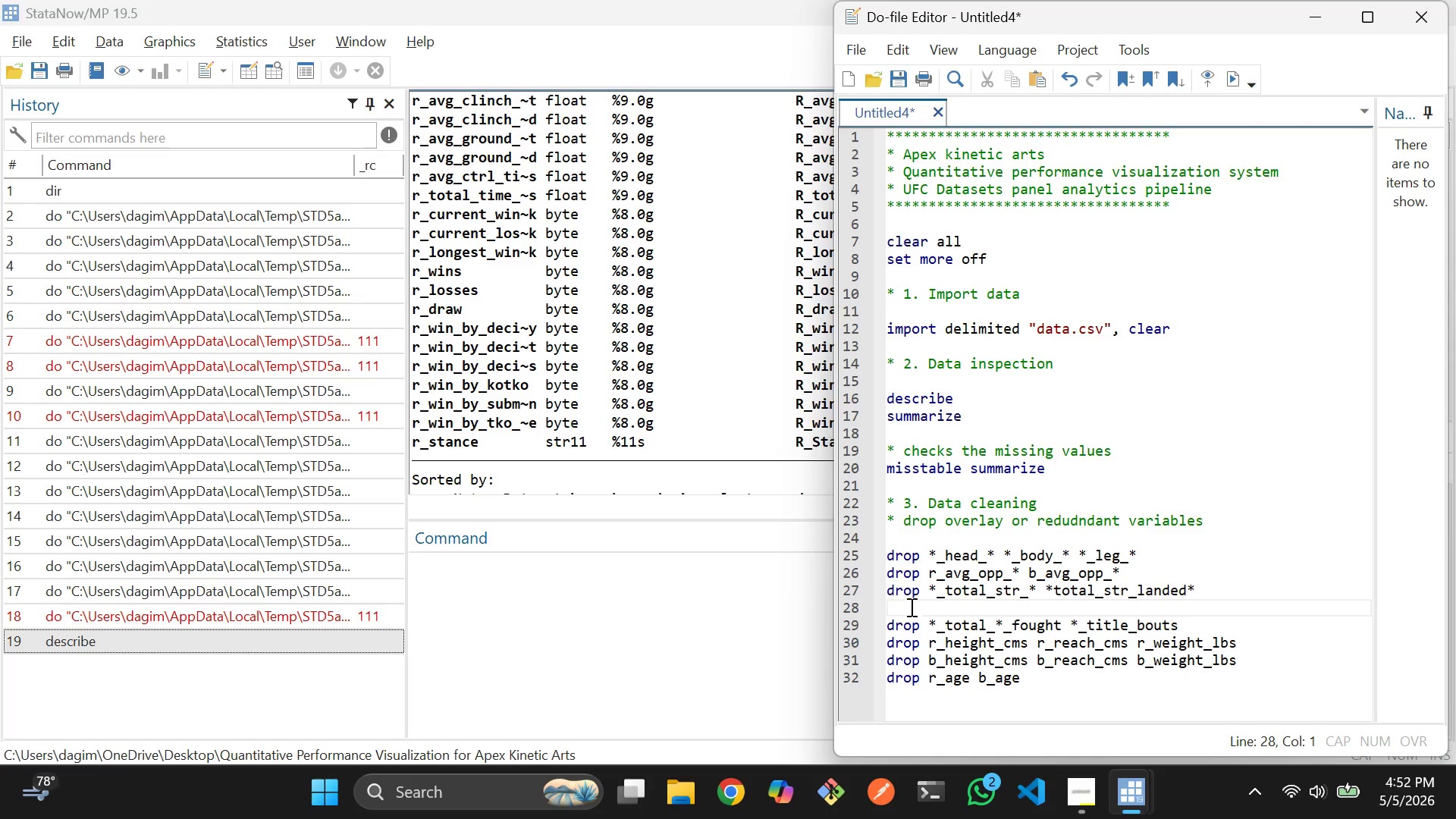 
key(Control+ControlLeft)
 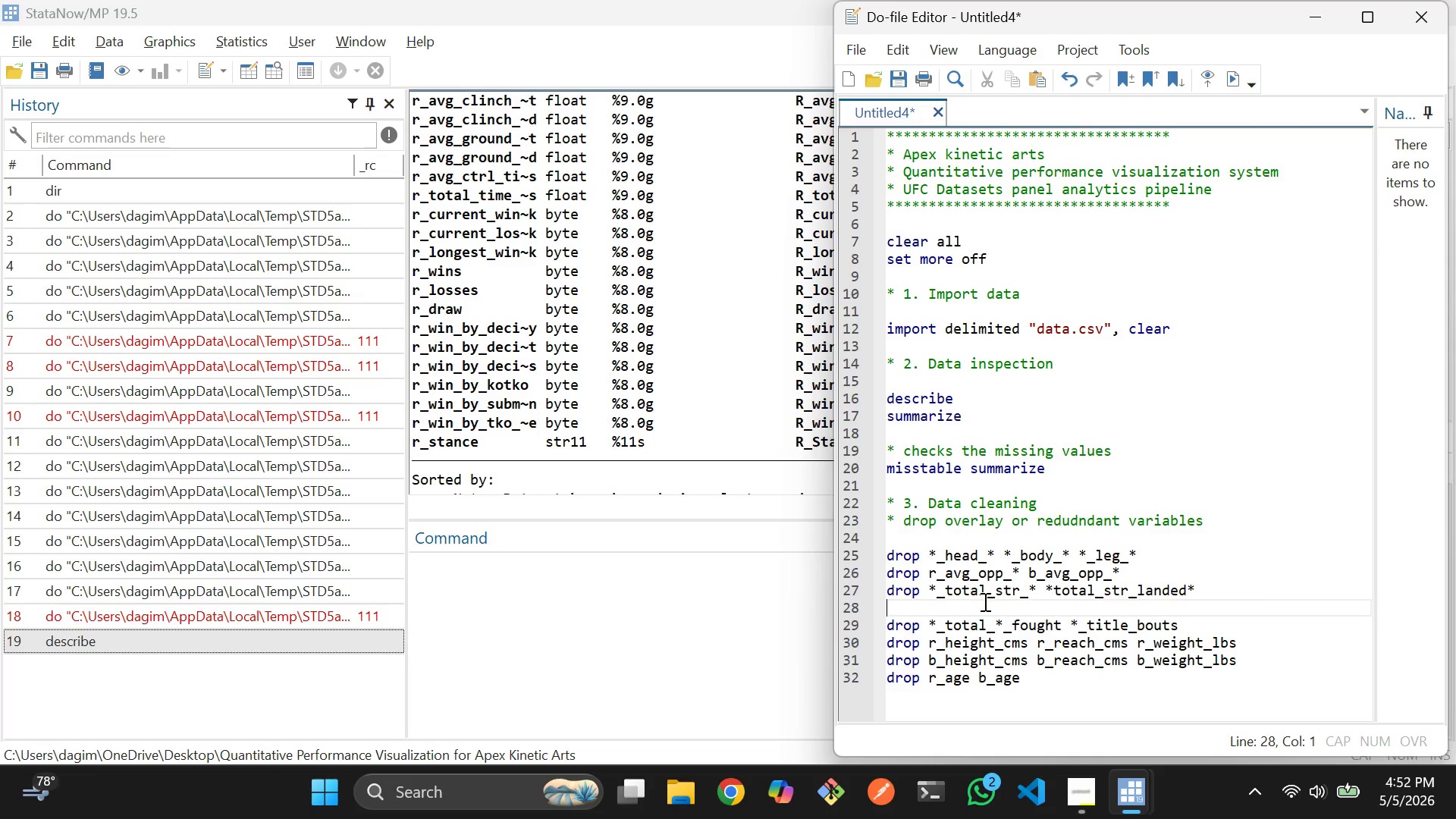 
key(Backspace)
 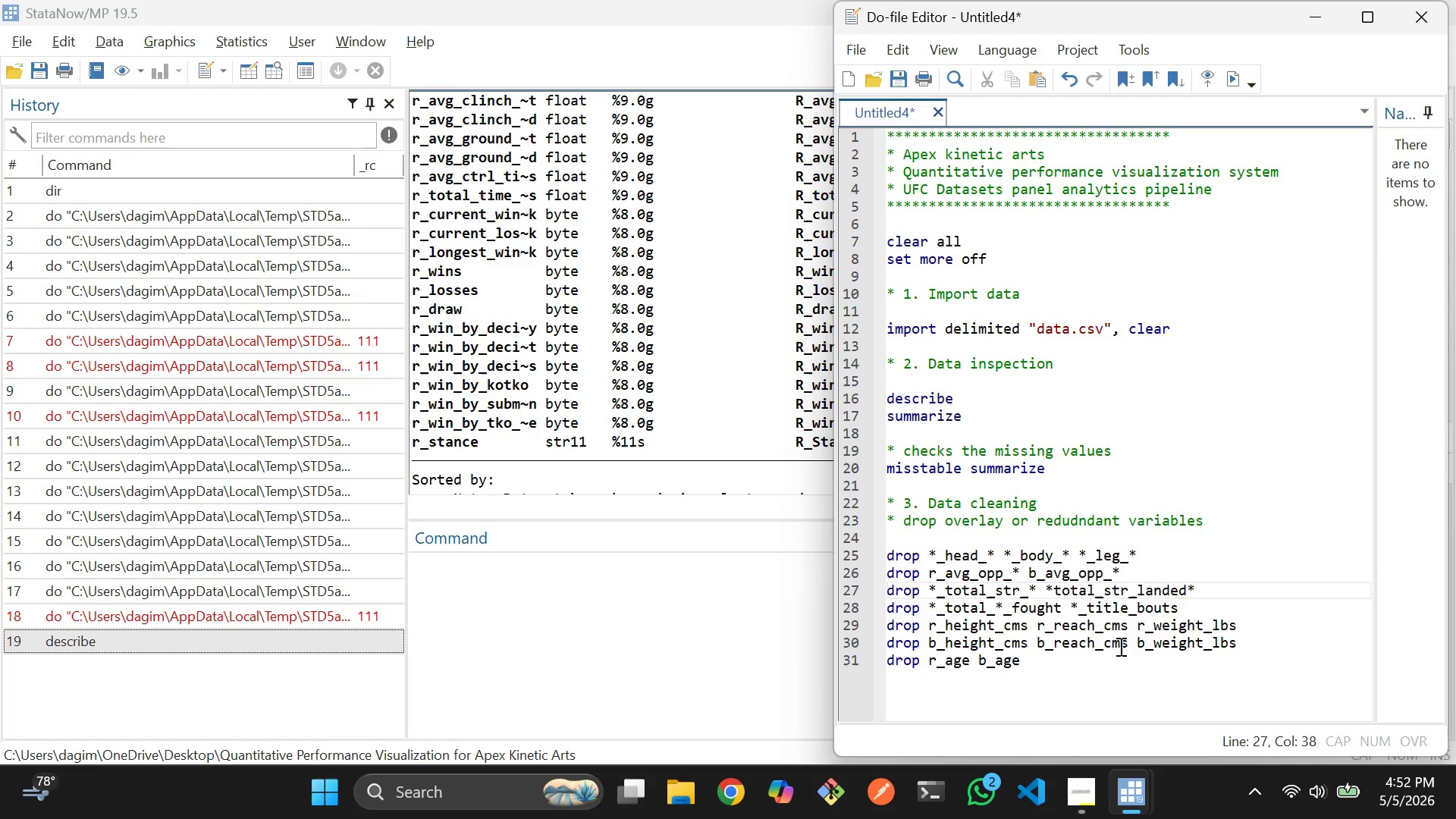 
left_click([1111, 689])
 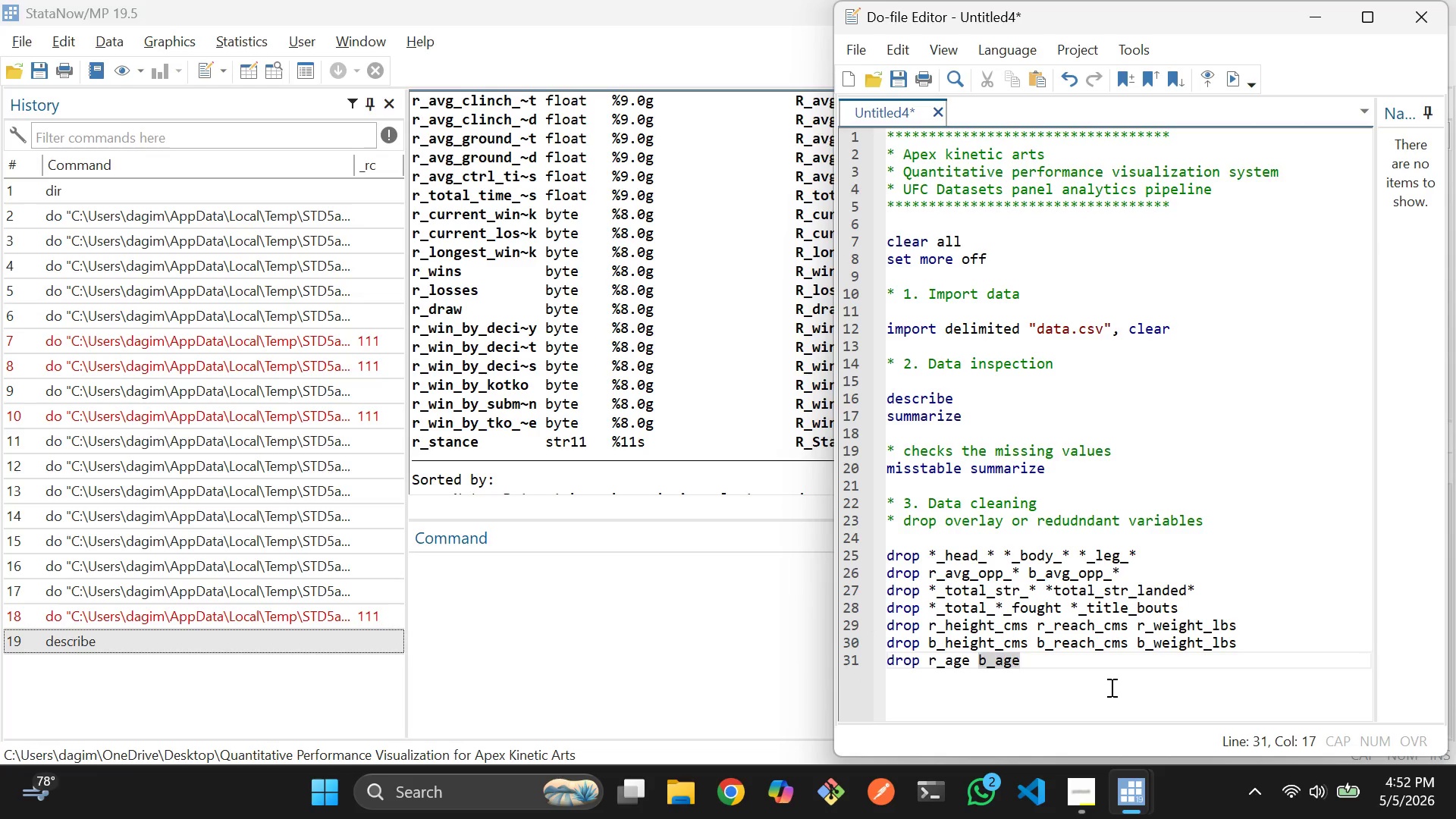 
key(Enter)
 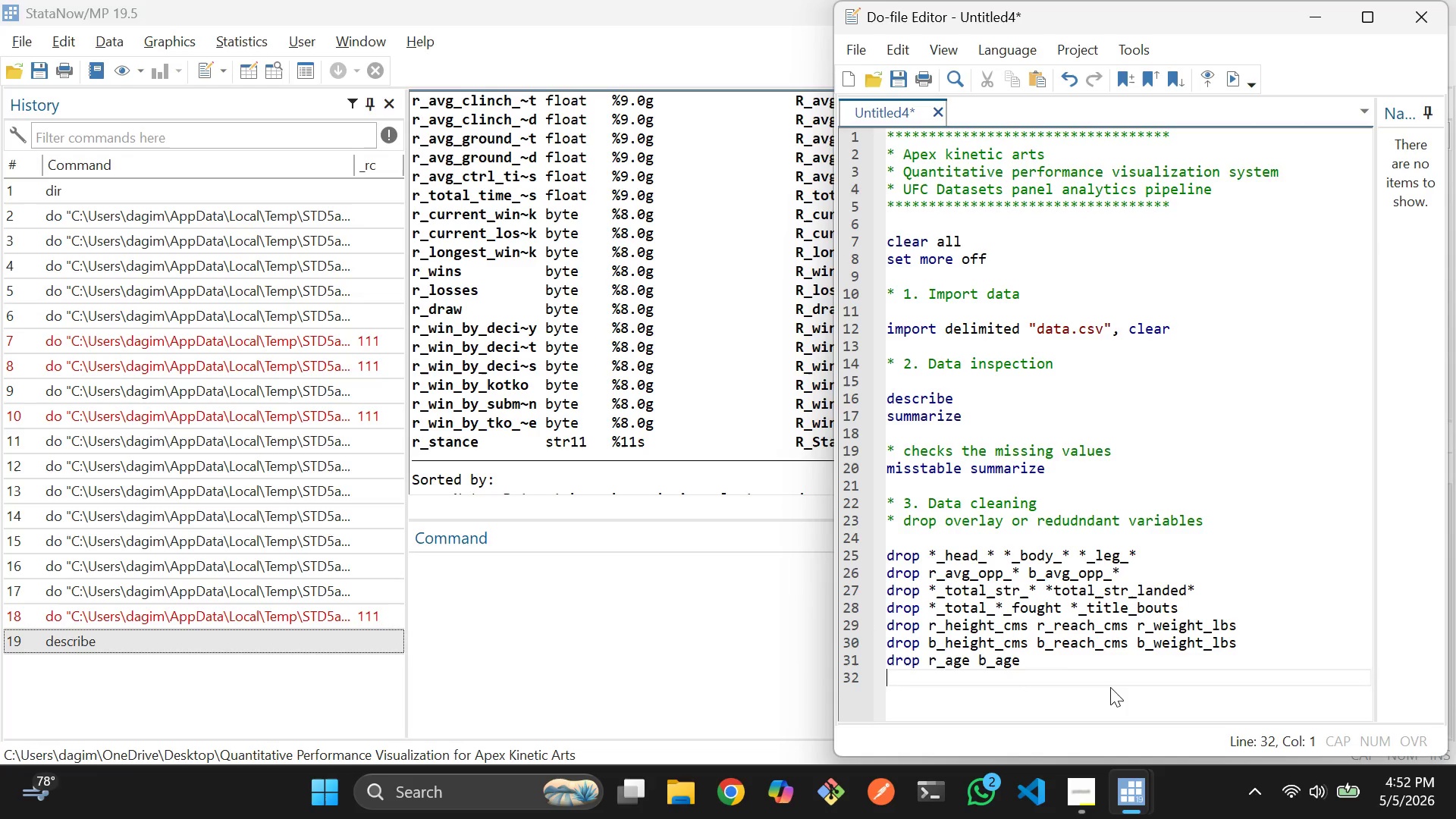 
key(Enter)
 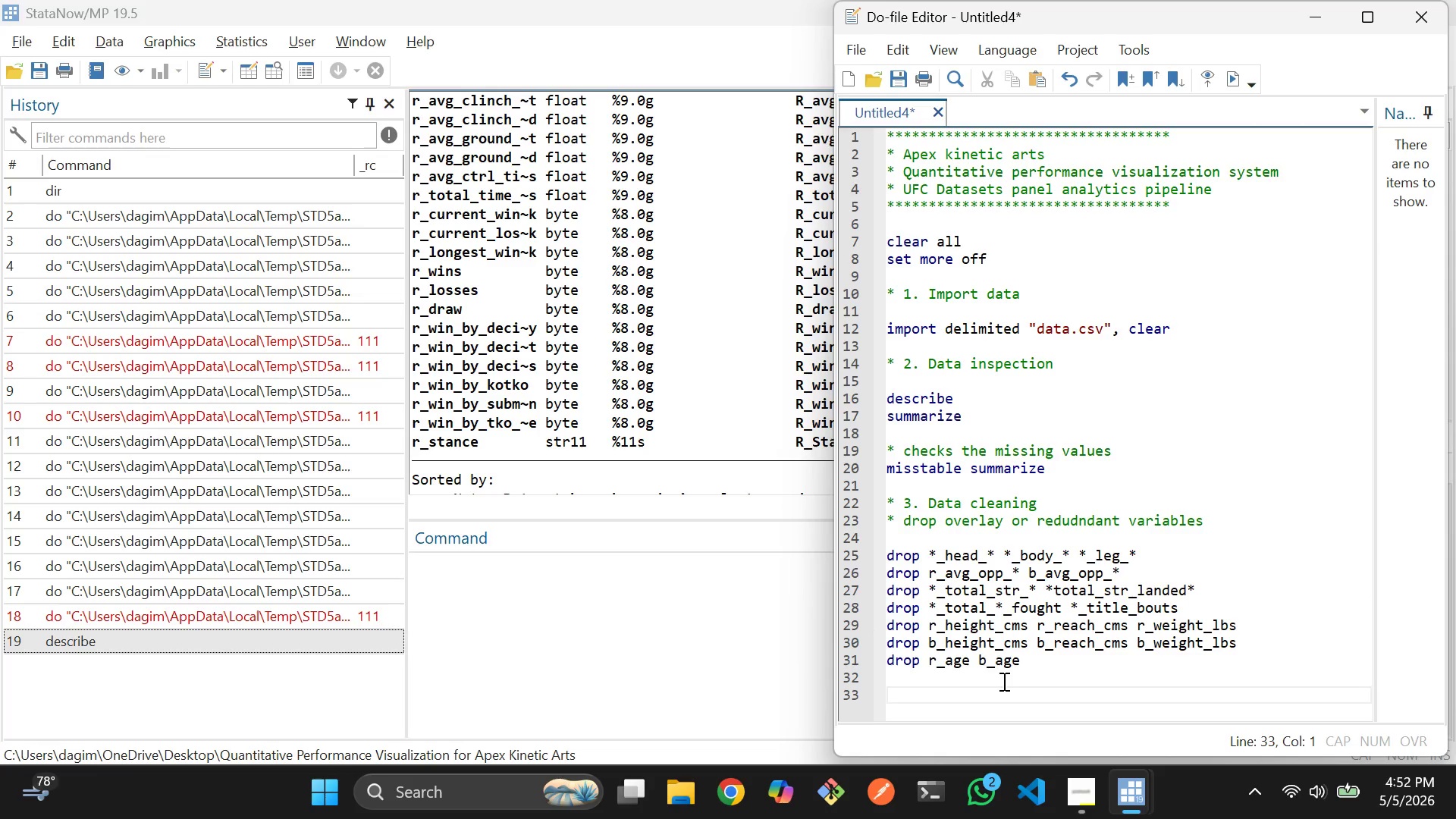 
wait(6.77)
 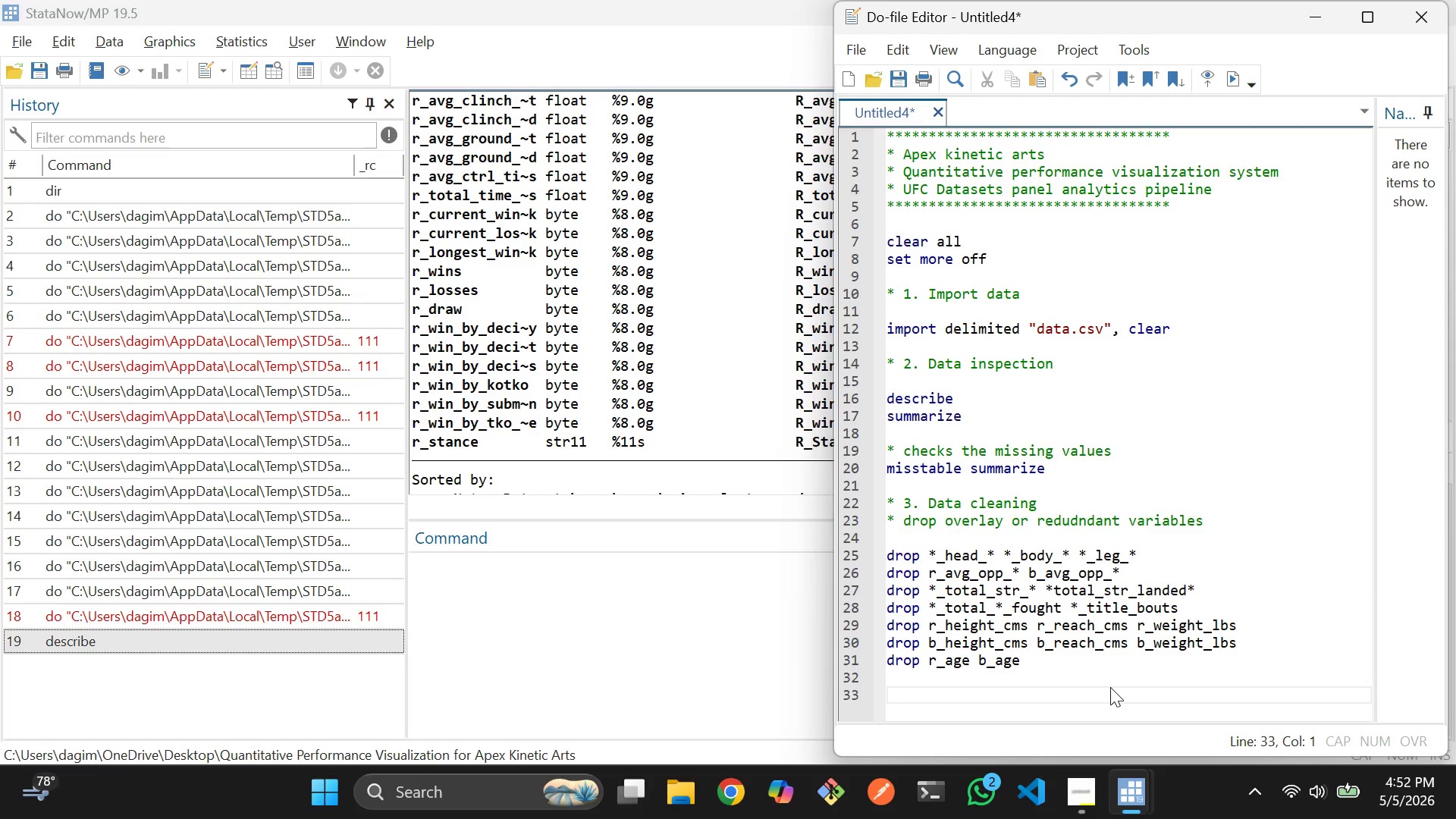 
type(* 4. Create core variables)
 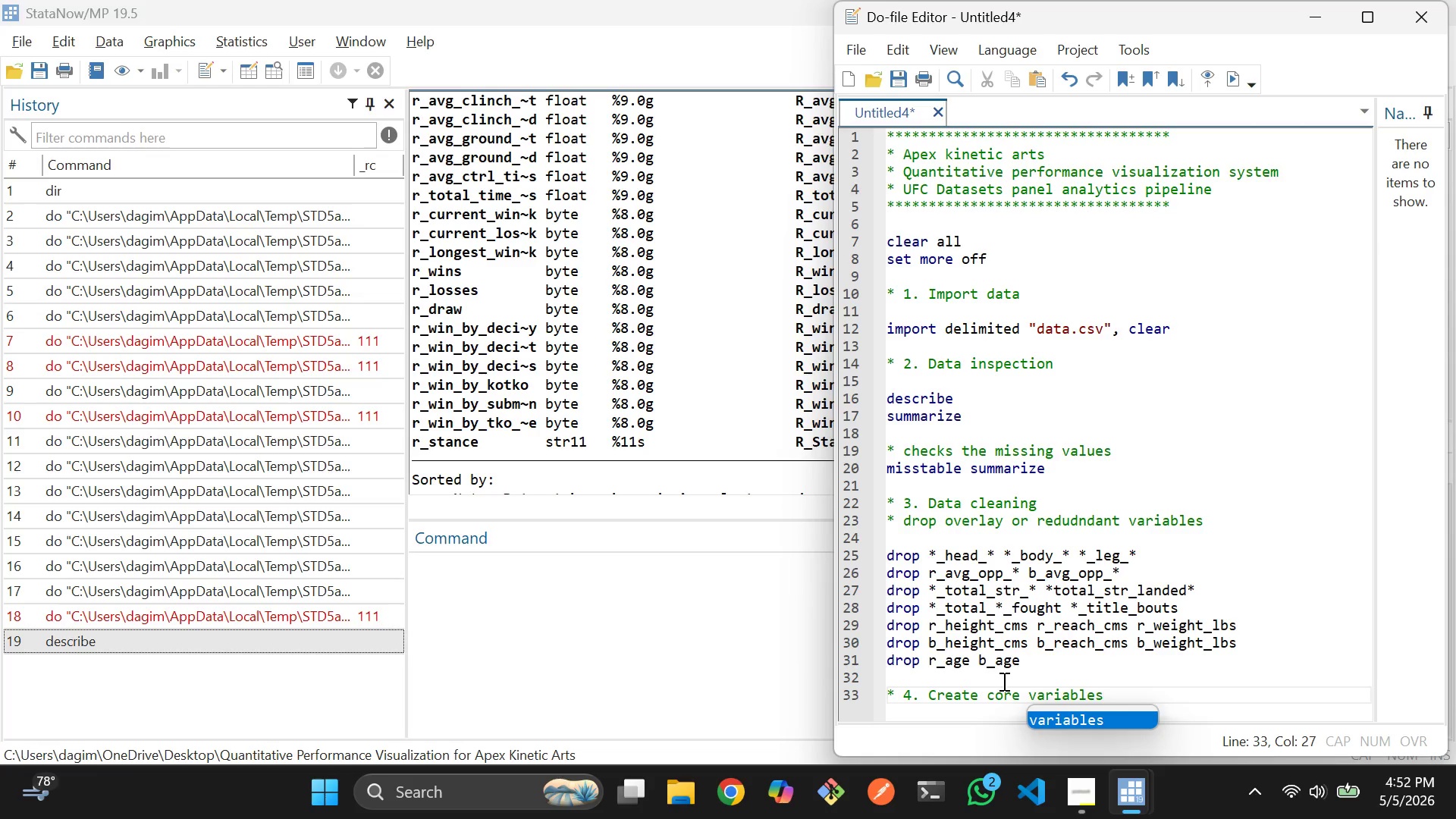 
key(Enter)
 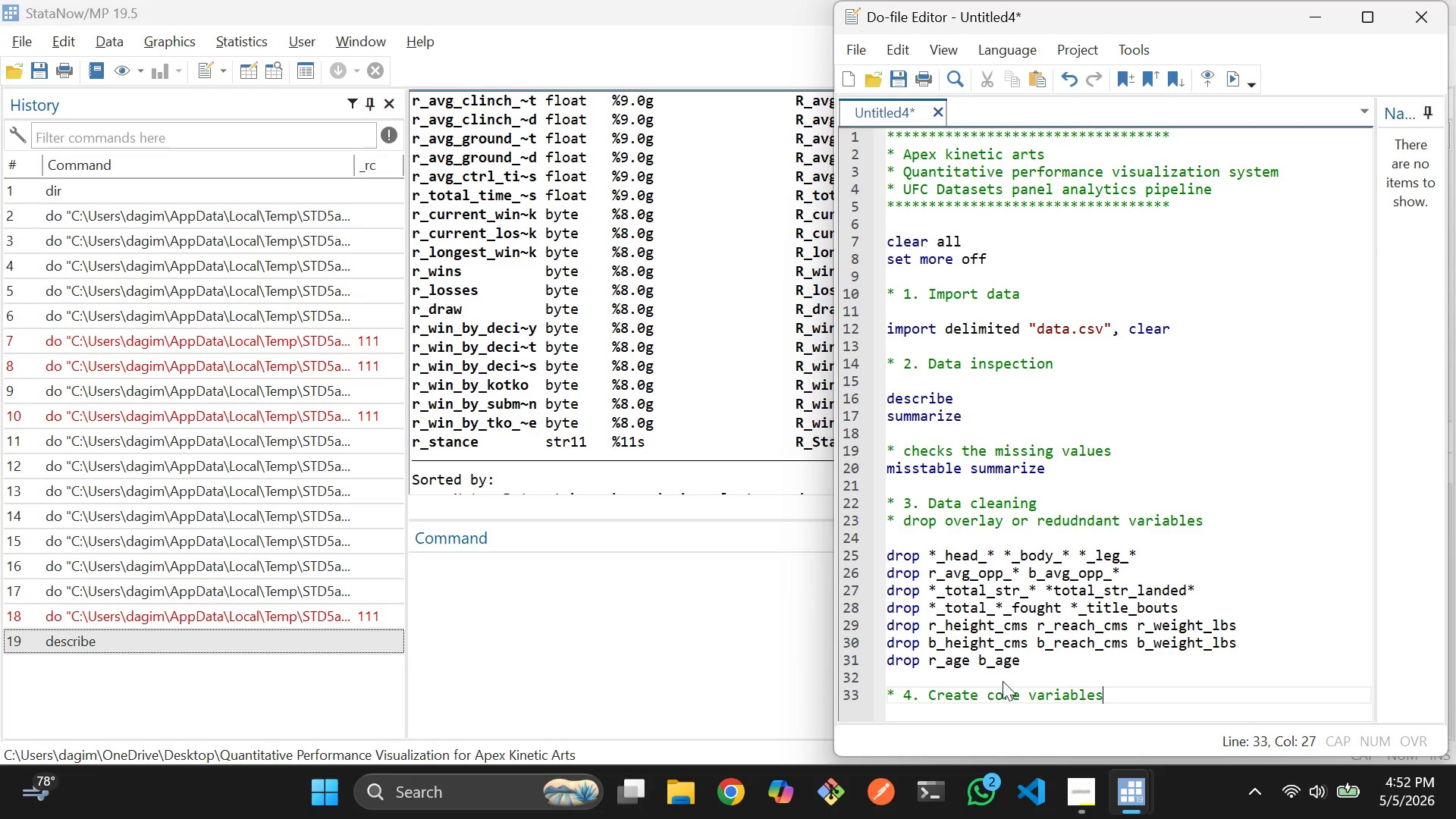 
key(Enter)
 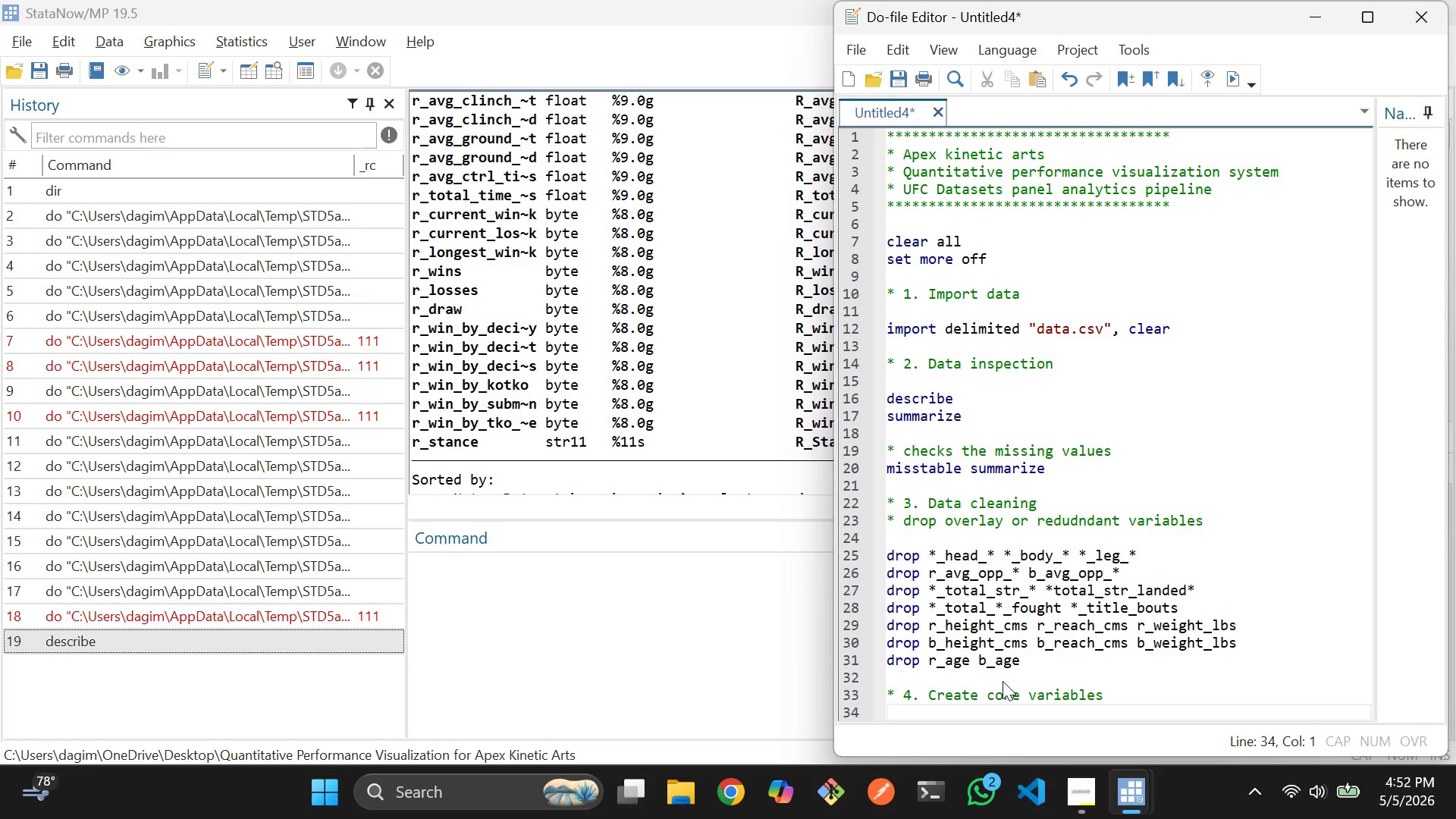 
key(Enter)
 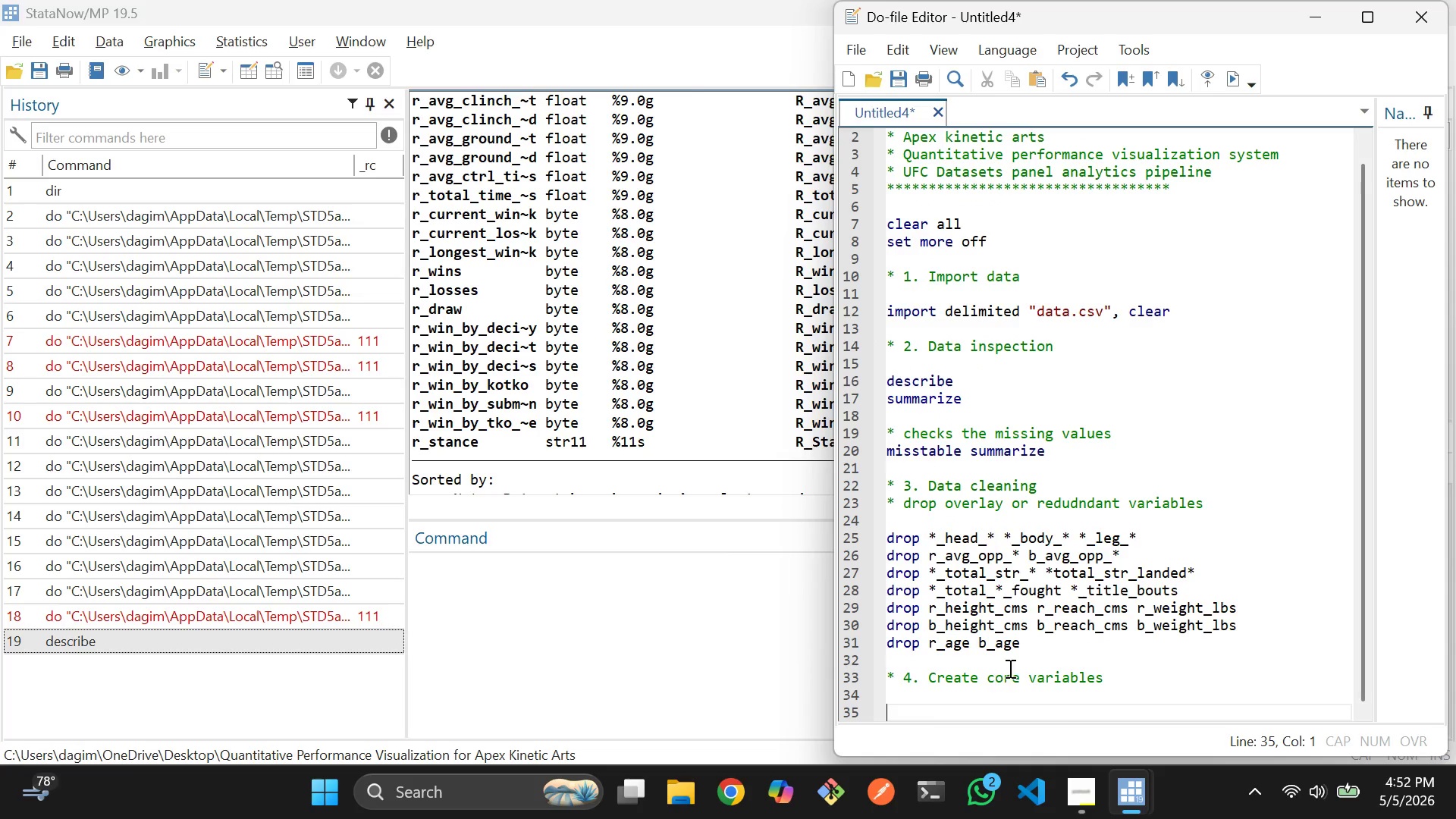 
scroll: coordinate [1078, 583], scroll_direction: down, amount: 3.0
 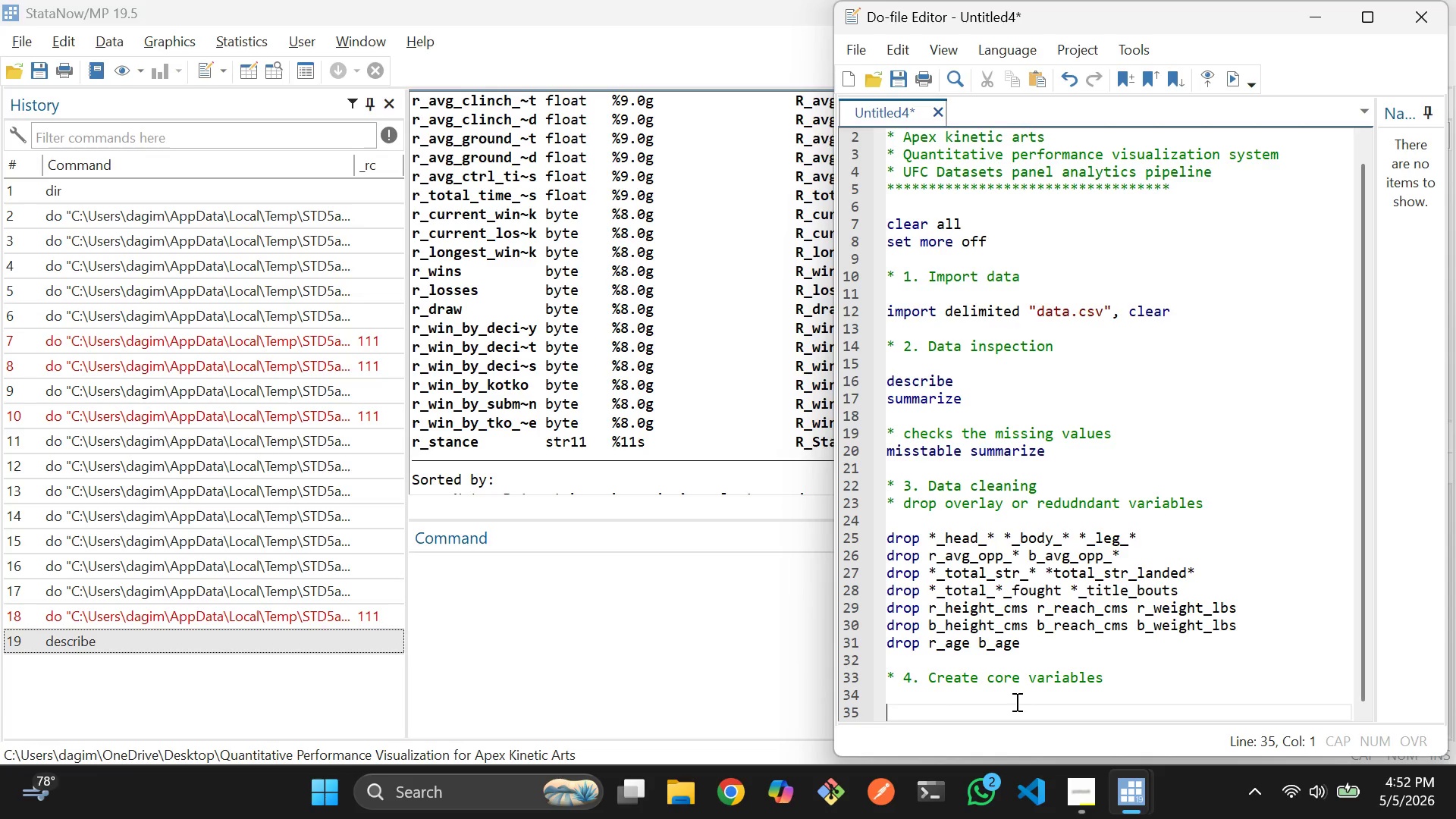 
type(gen g)
key(Backspace)
type(fight_date = date(date,"YMD#)
key(Backspace)
type(")
 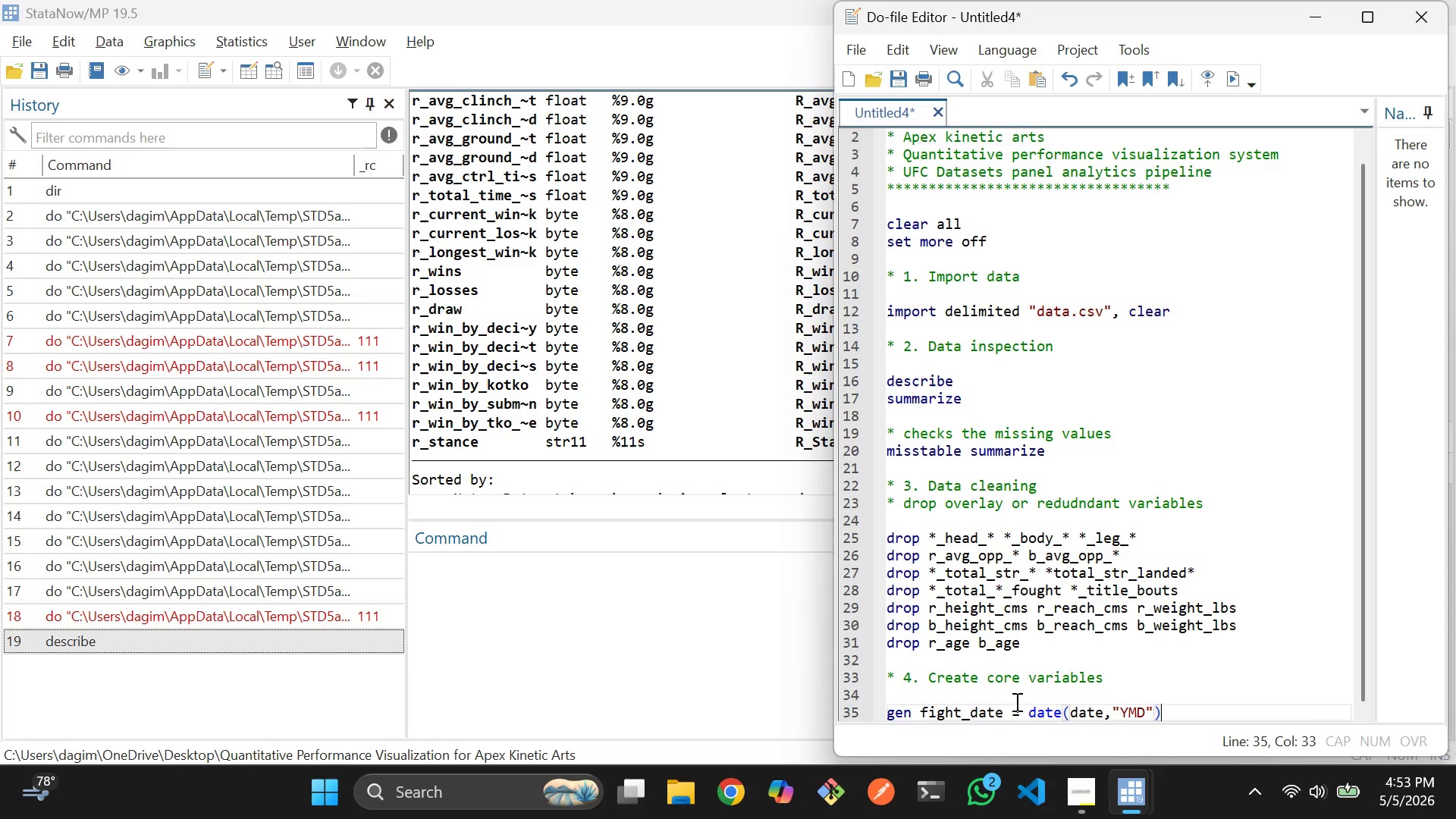 
 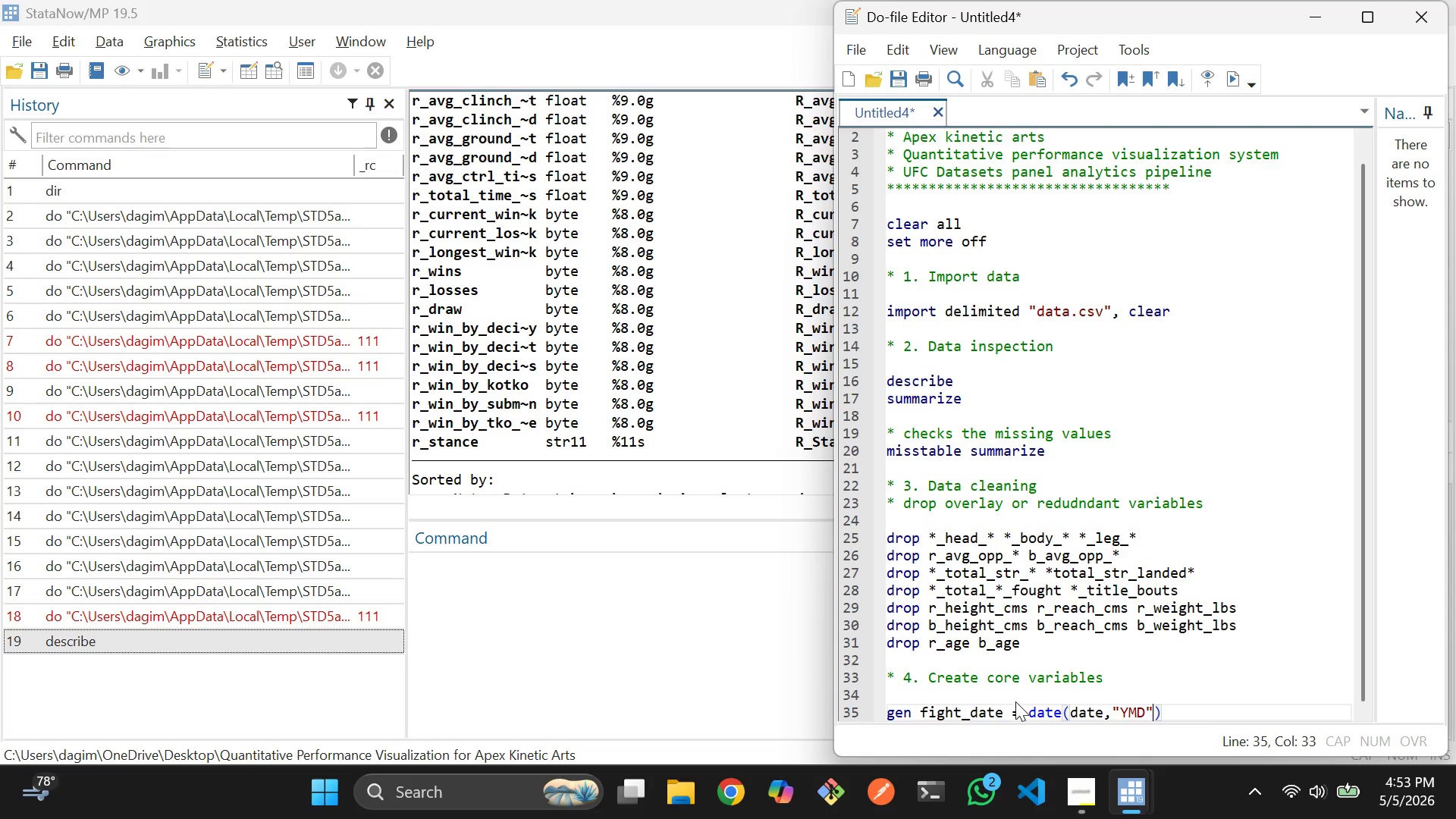 
key(ArrowRight)
 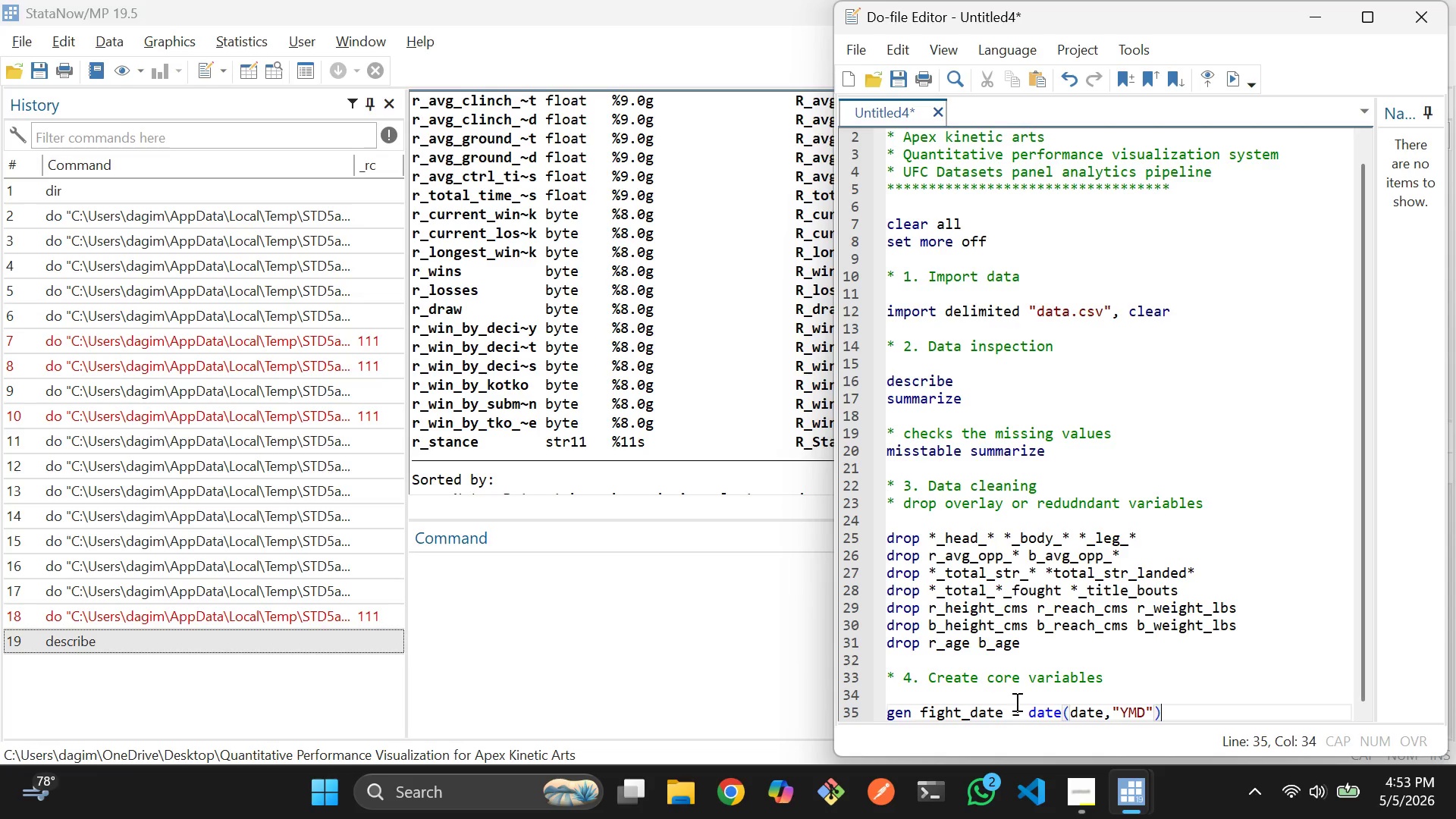 
type( format fight)
key(Tab)
type( %td)
 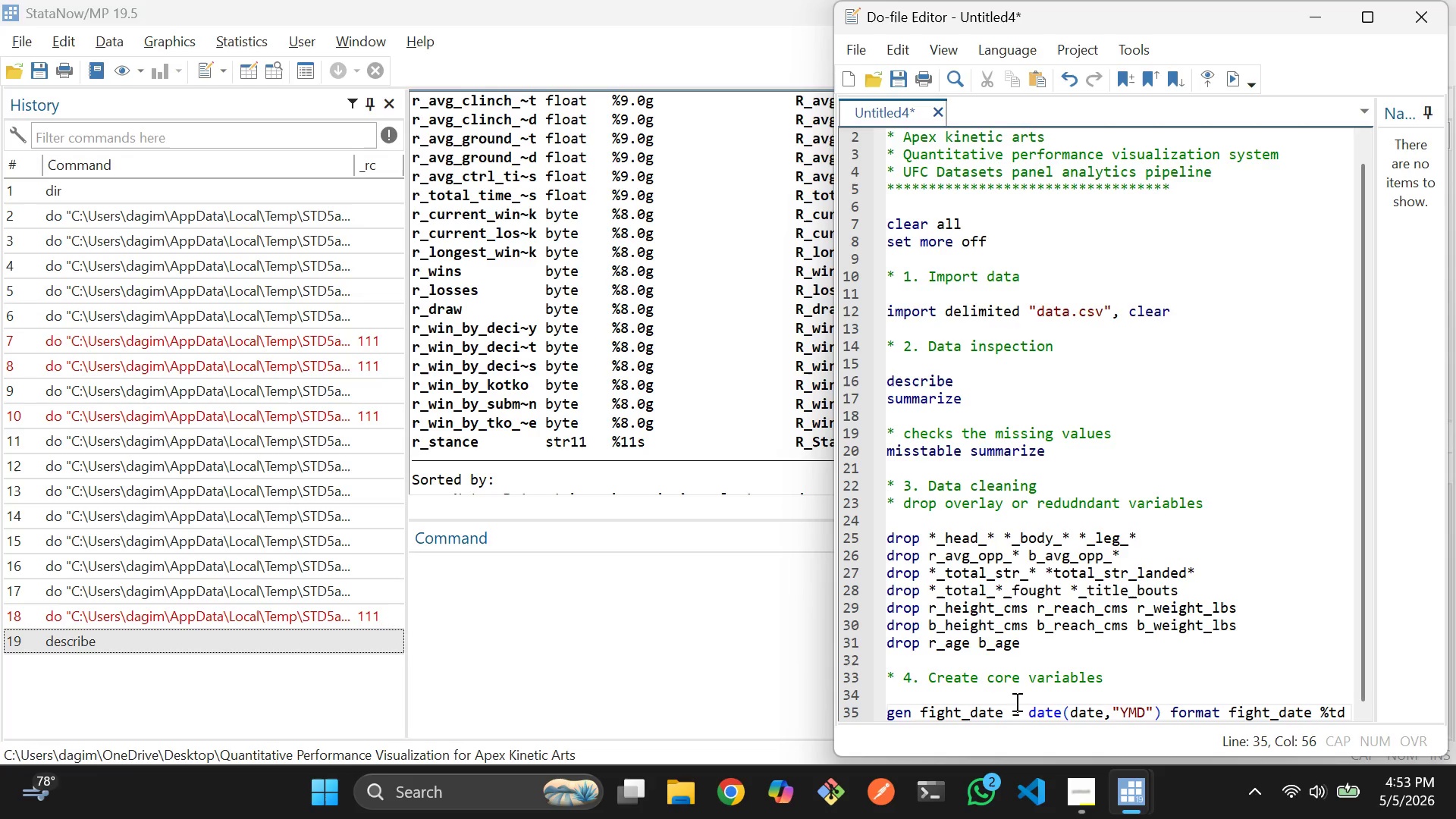 
key(Enter)
 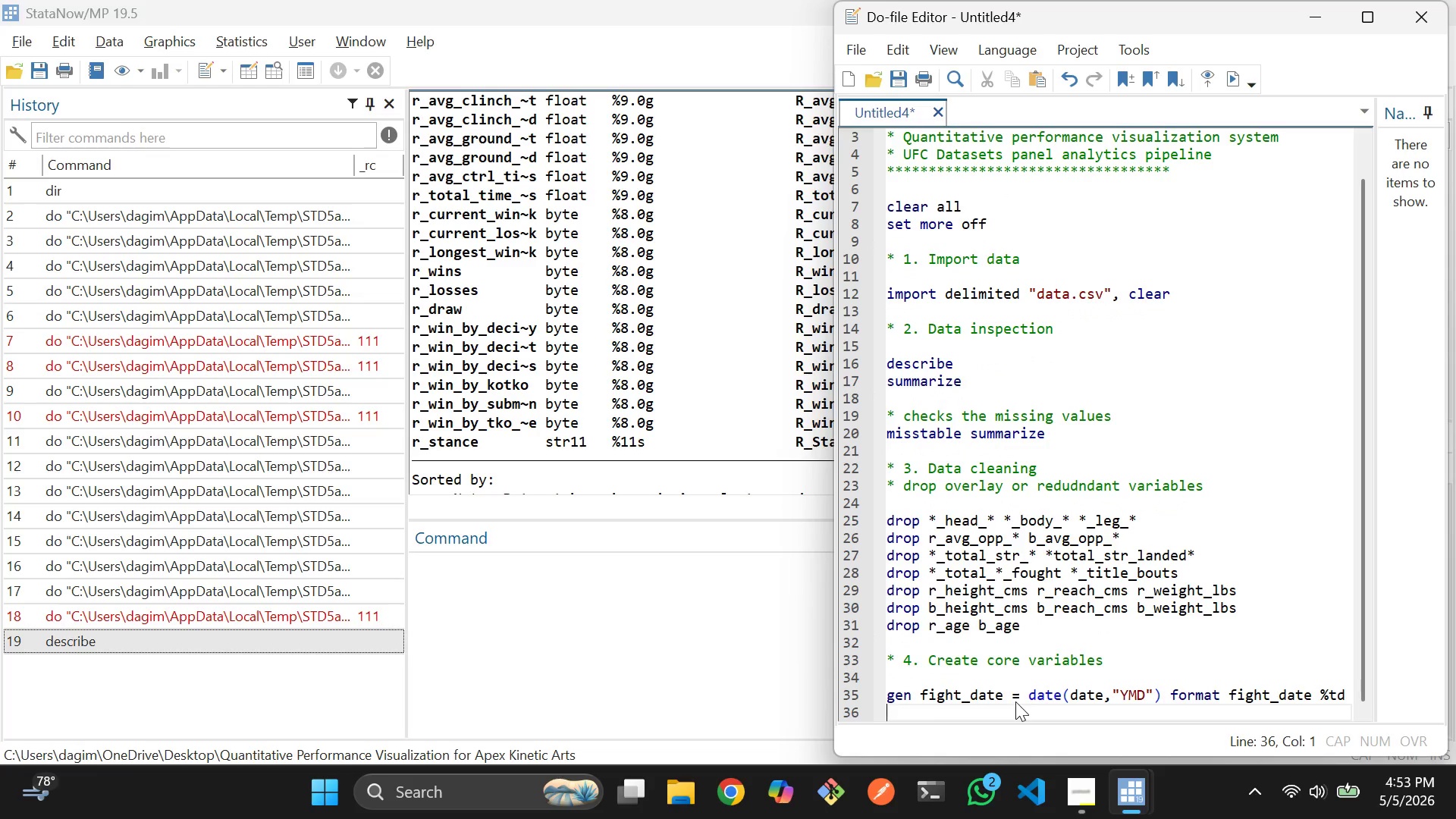 
type(gen)
key(Backspace)
key(Backspace)
key(Backspace)
 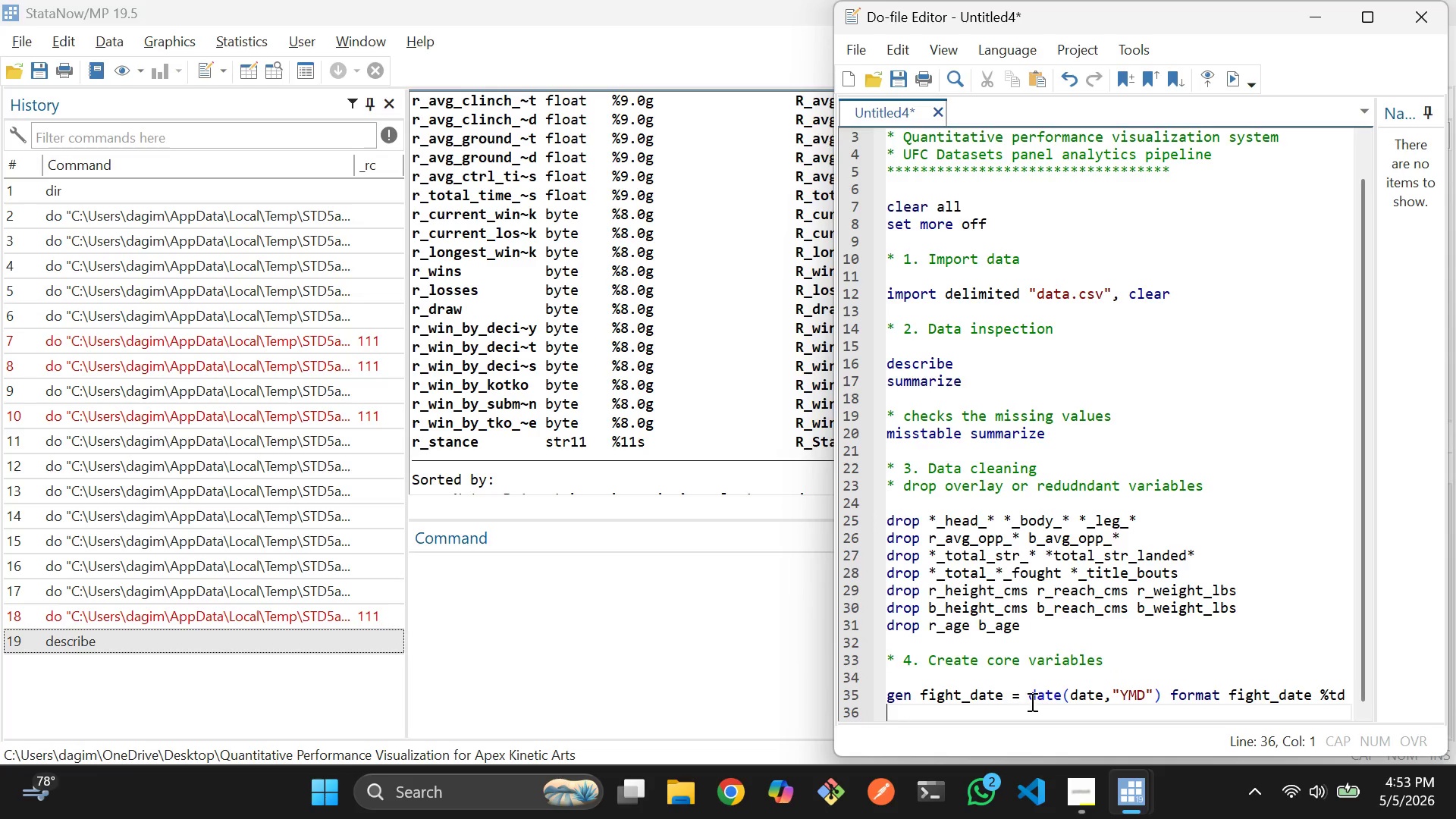 
left_click([1072, 683])
 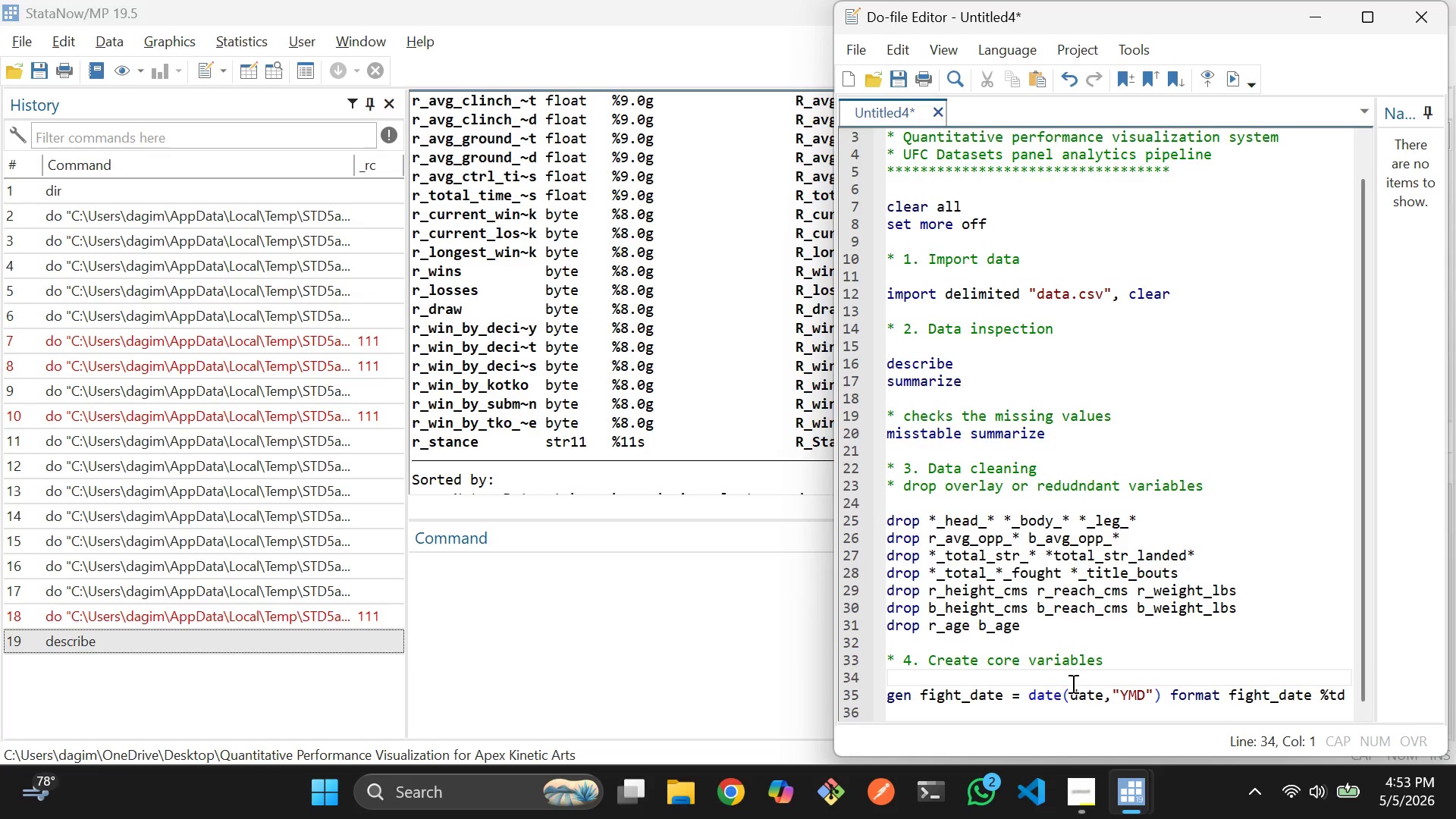 
key(Enter)
 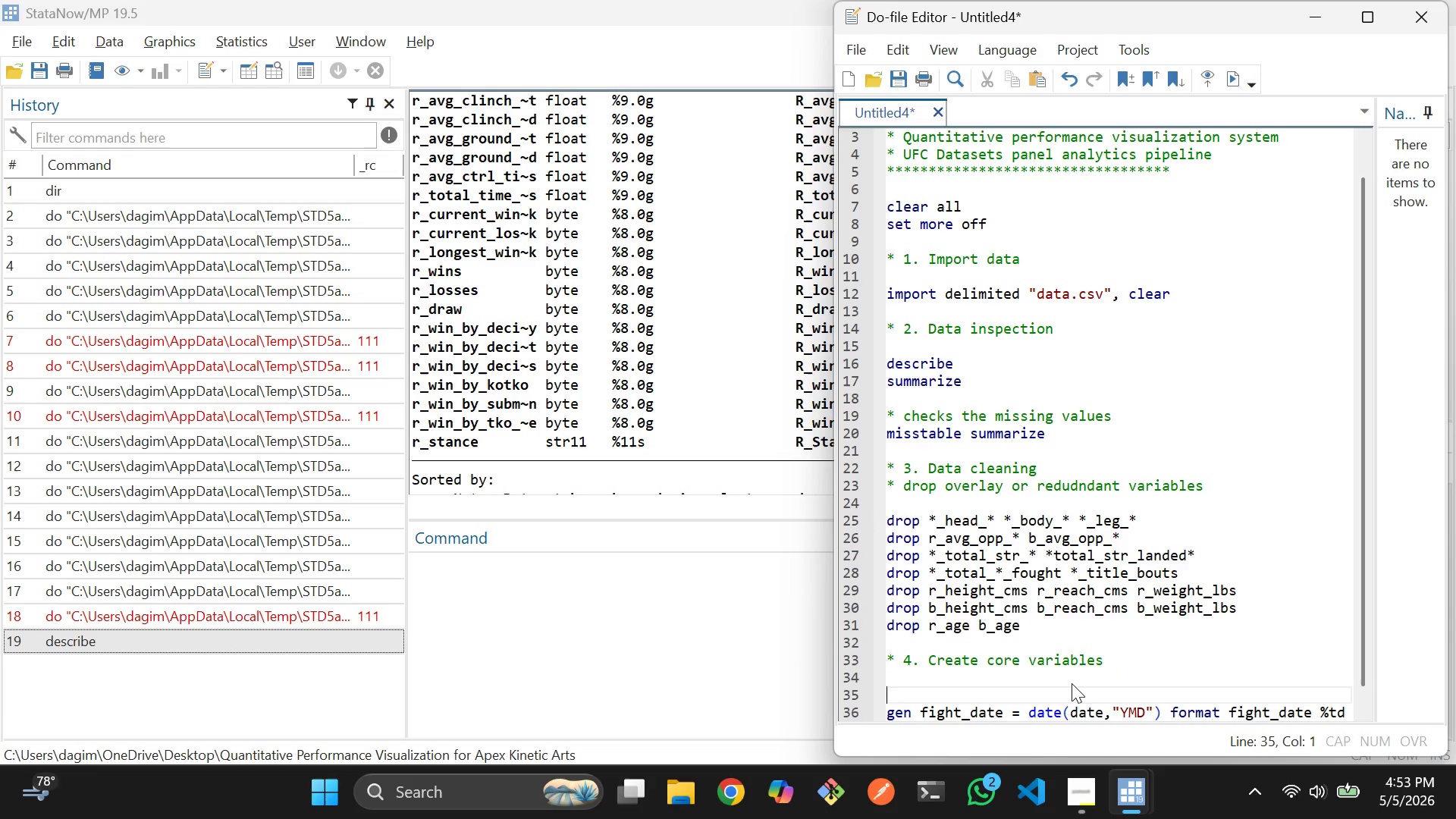 
type(* convert)
key(Backspace)
type(ting date into stata d)
key(Backspace)
type(format)
 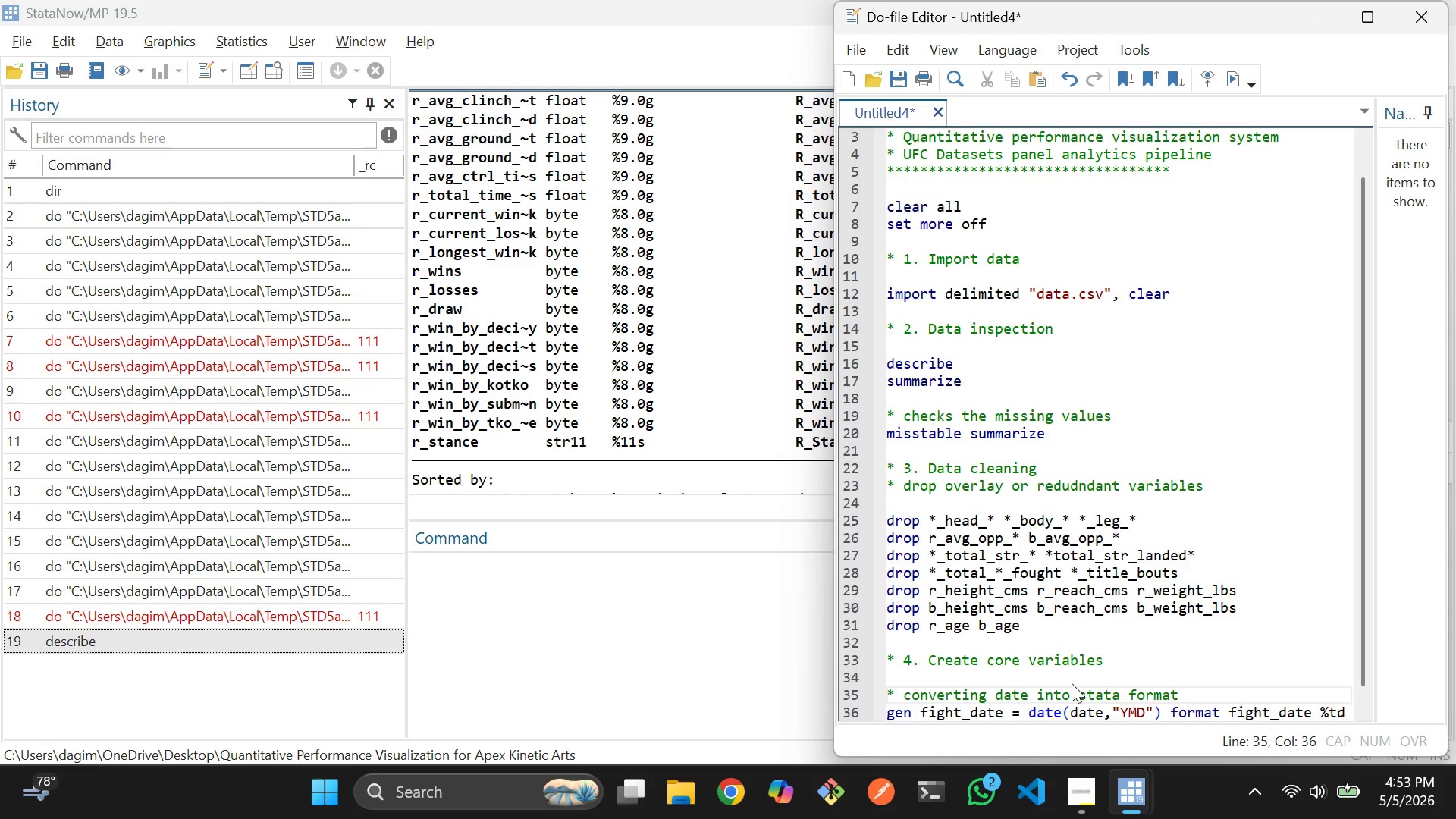 
key(ArrowDown)
 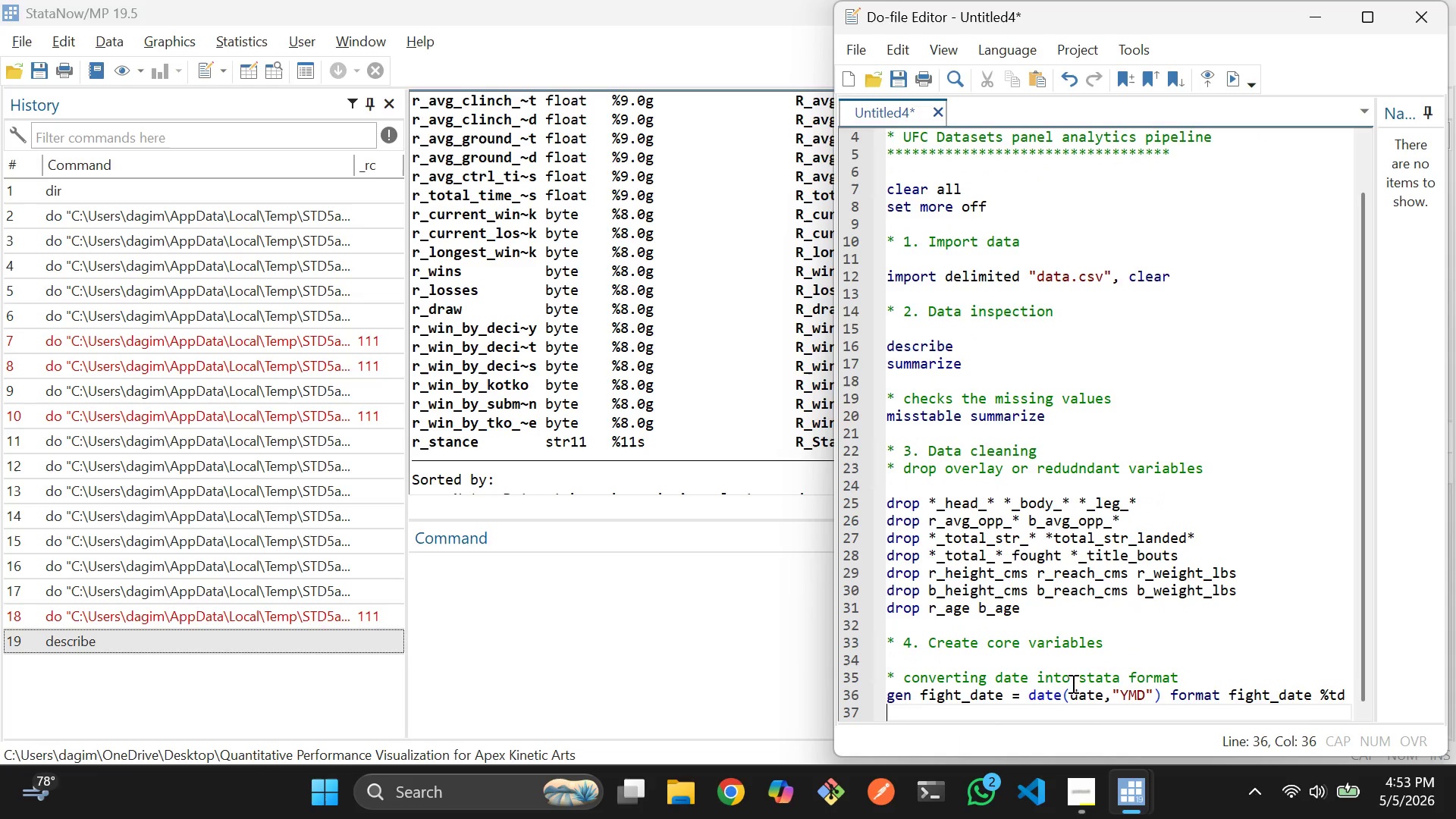 
key(ArrowDown)
 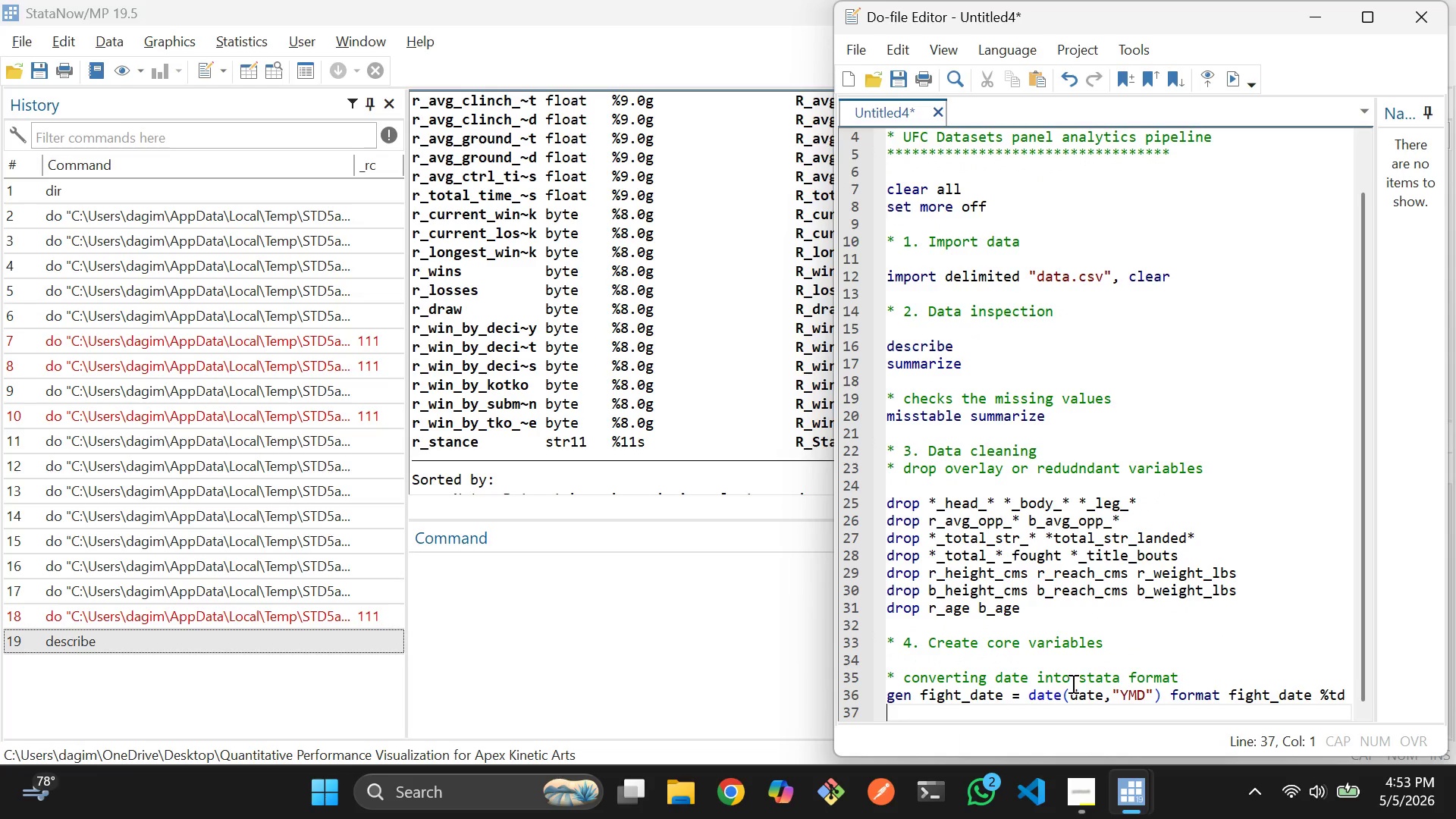 
key(ArrowDown)
 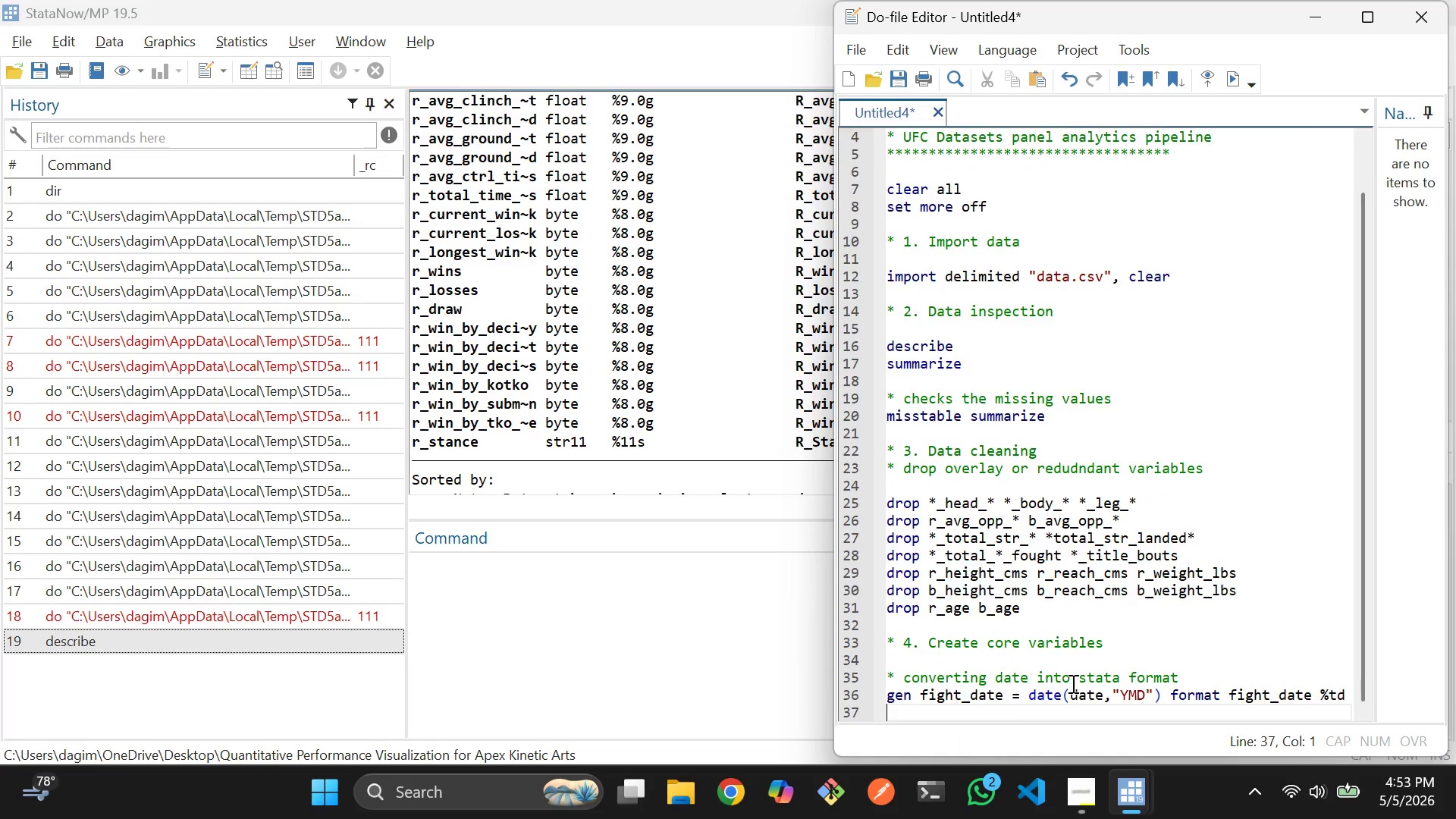 
key(Enter)
 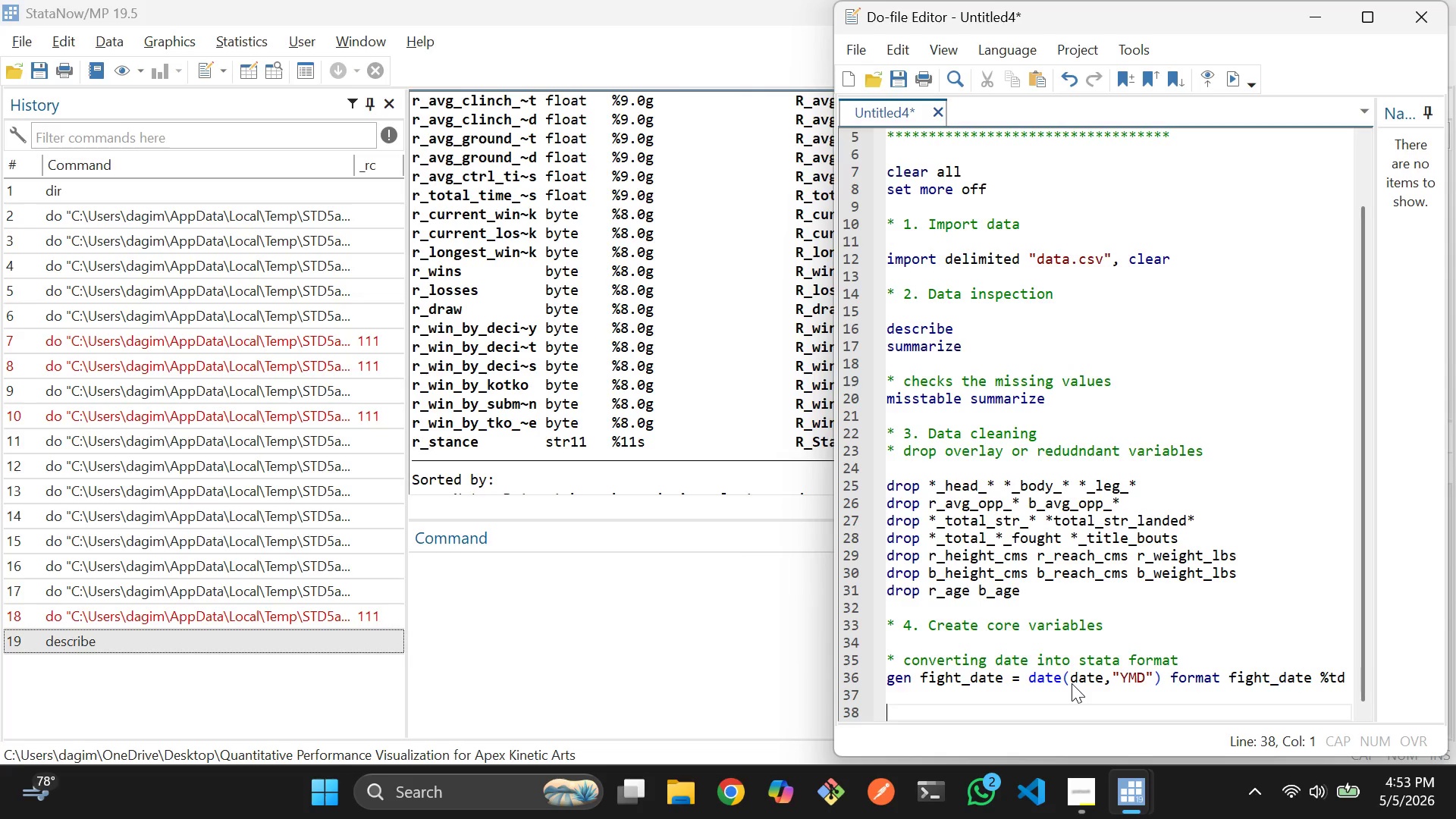 
key(Shift+8)
 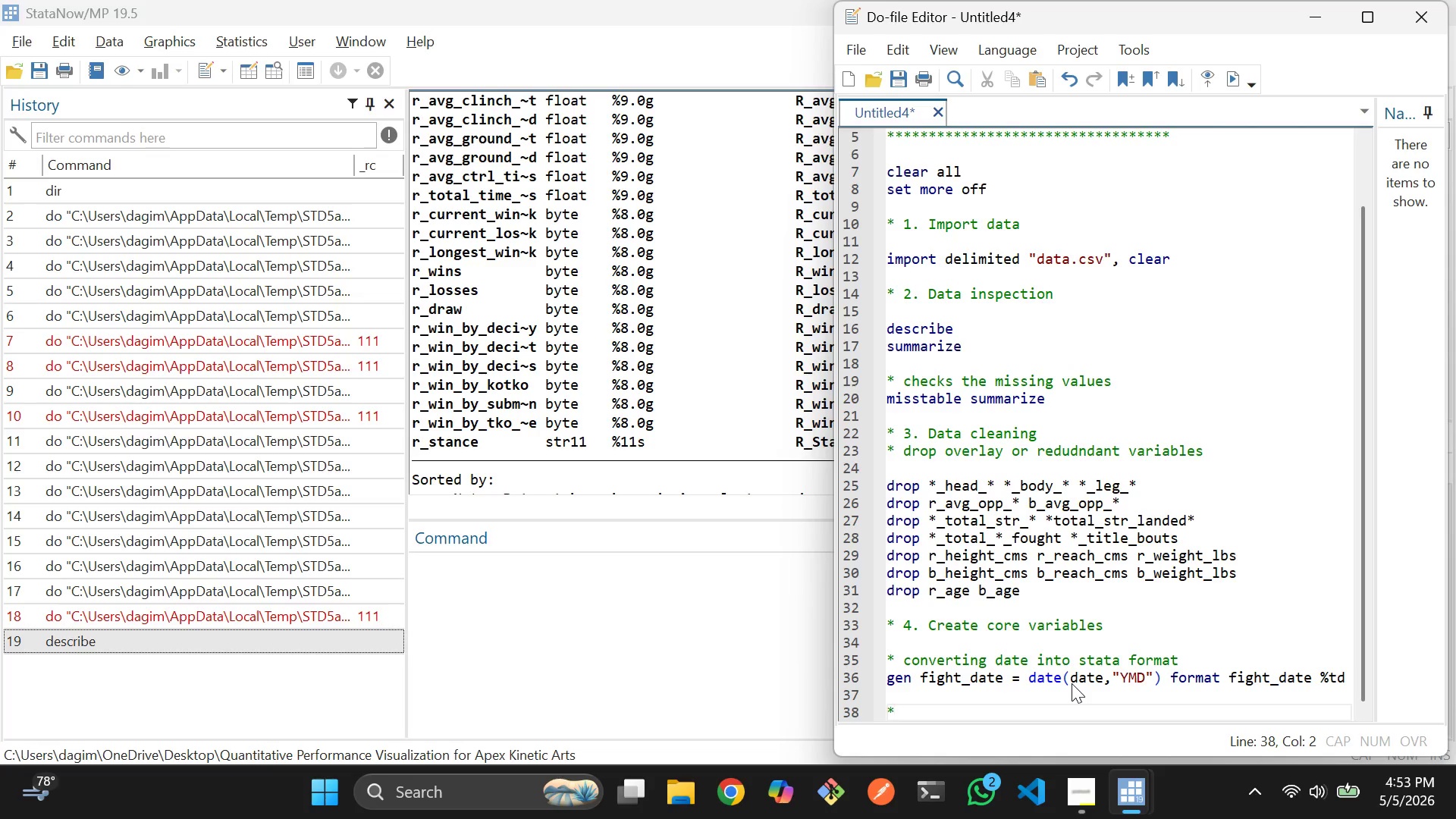 
type(Extract year for the panel structue)
key(Backspace)
type(re)
 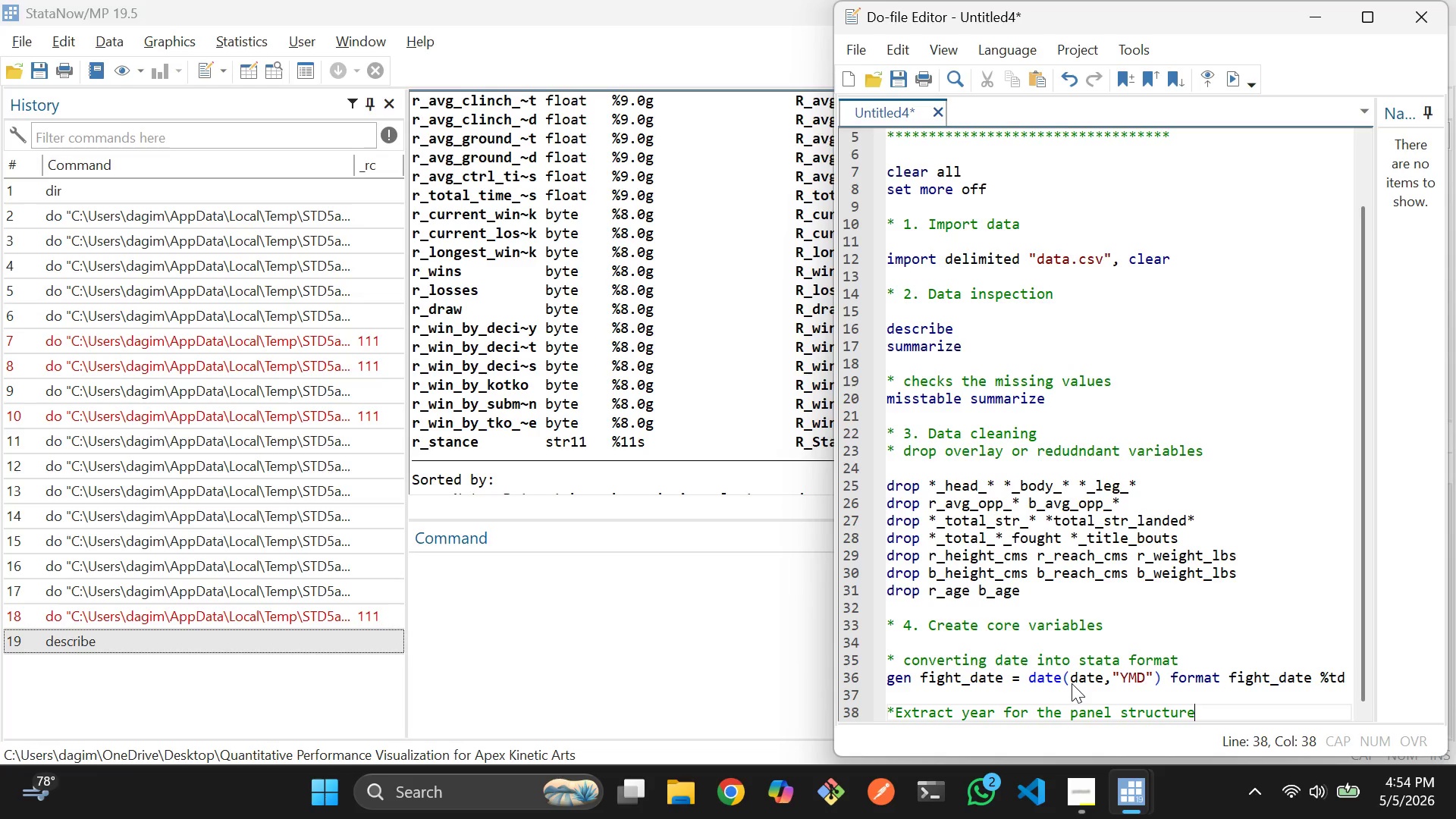 
key(Enter)
 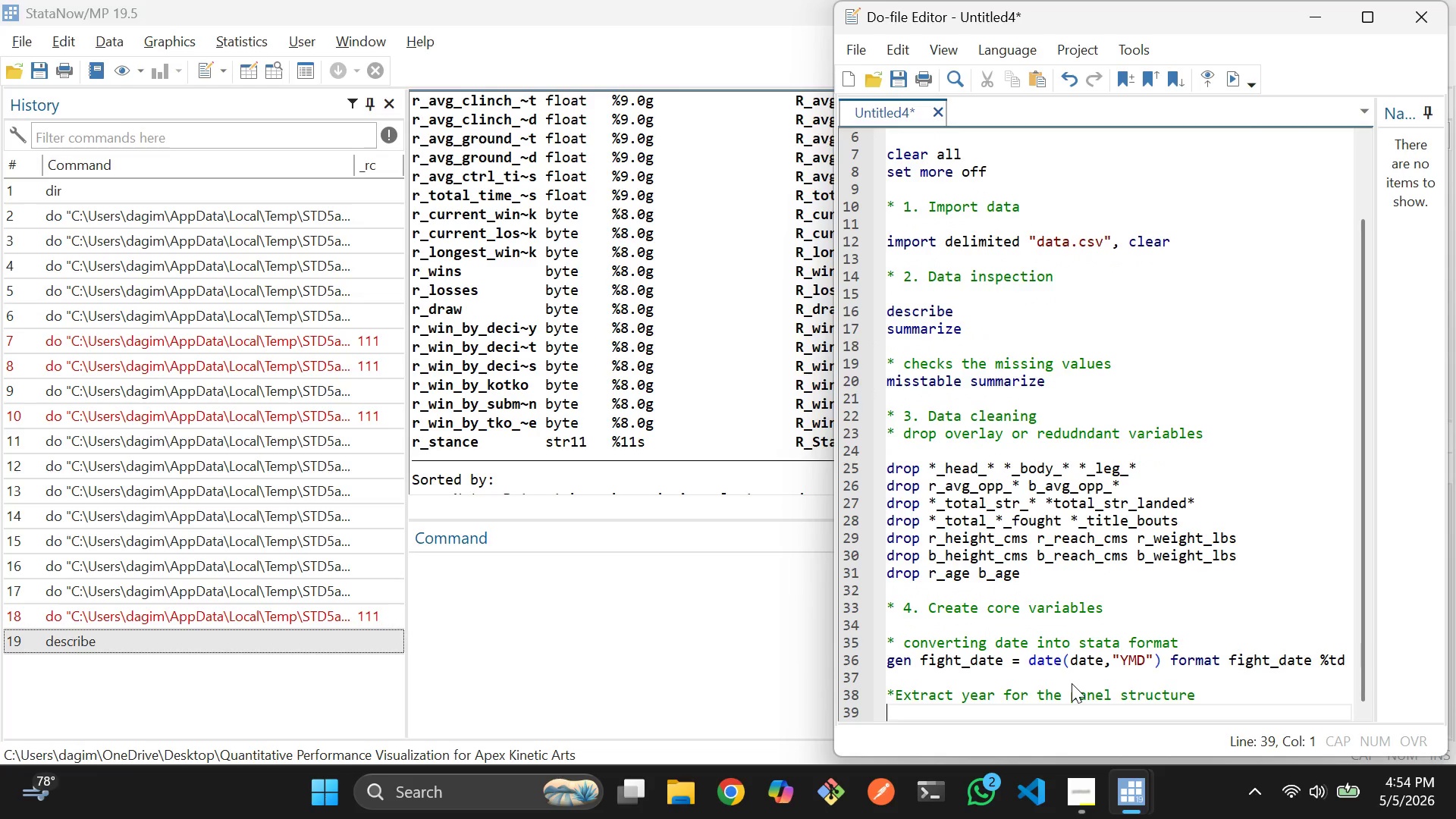 
type(gen year -)
key(Backspace)
type(= year(fight_)
key(Tab)
 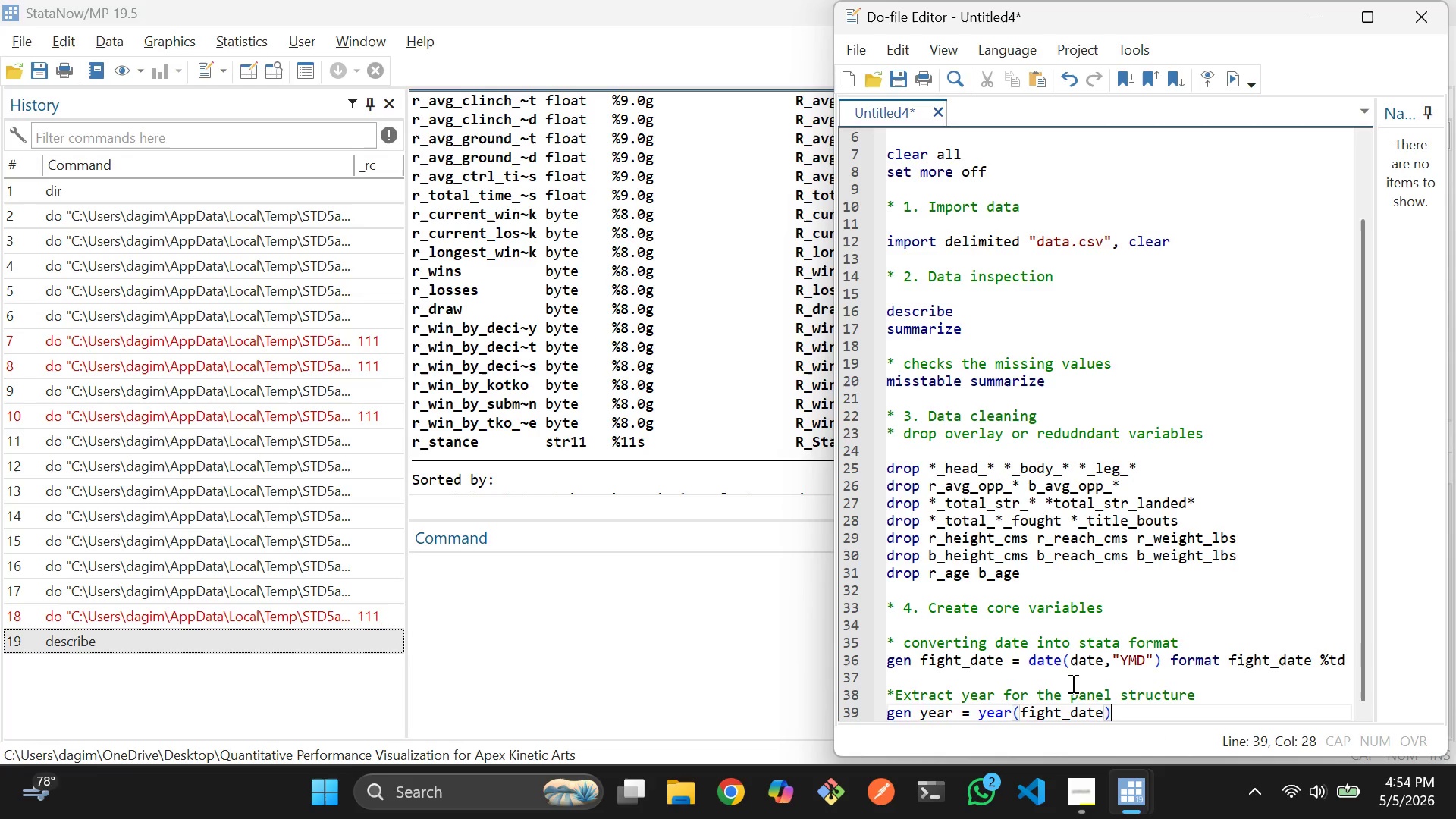 
 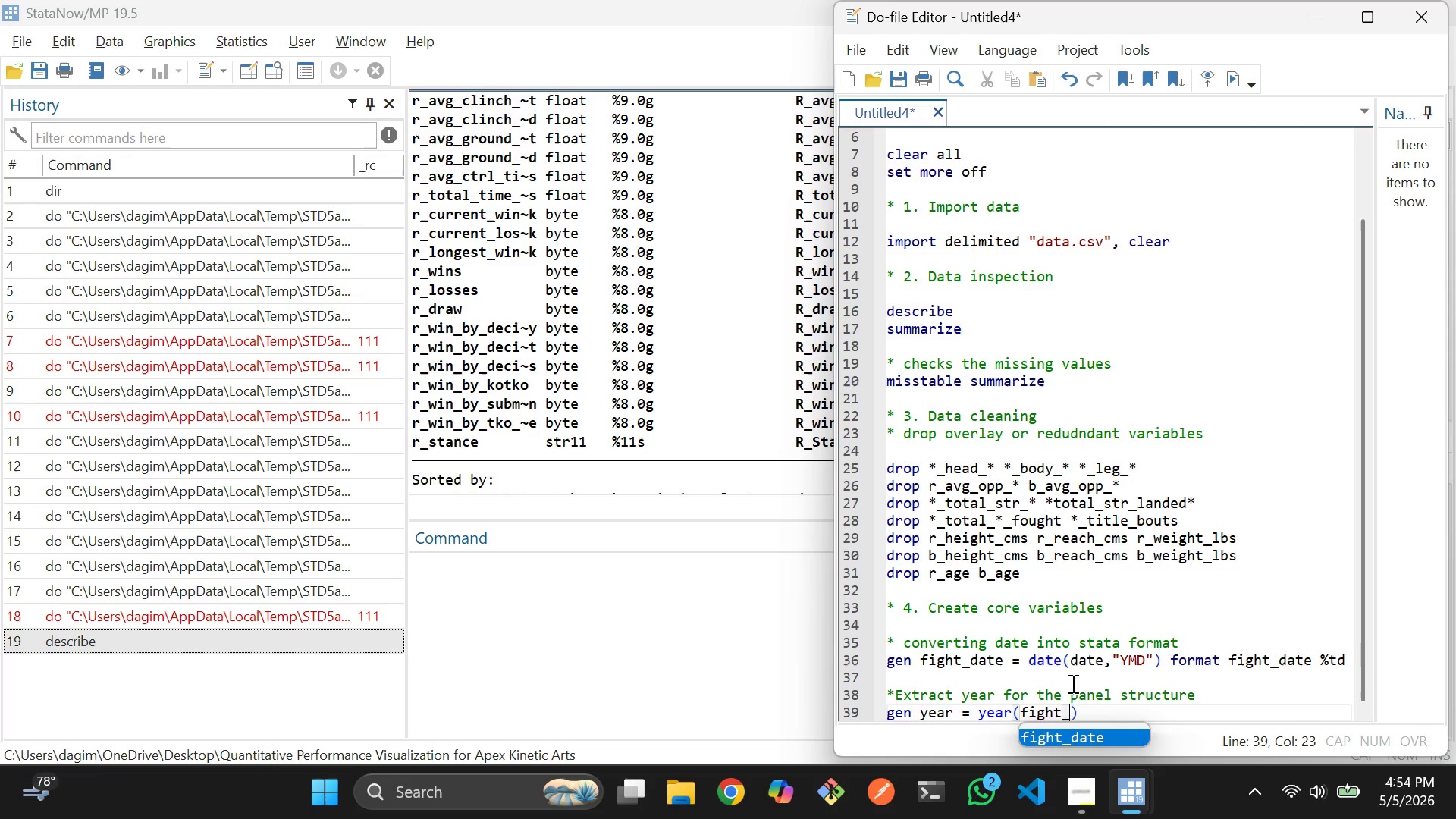 
key(ArrowRight)
 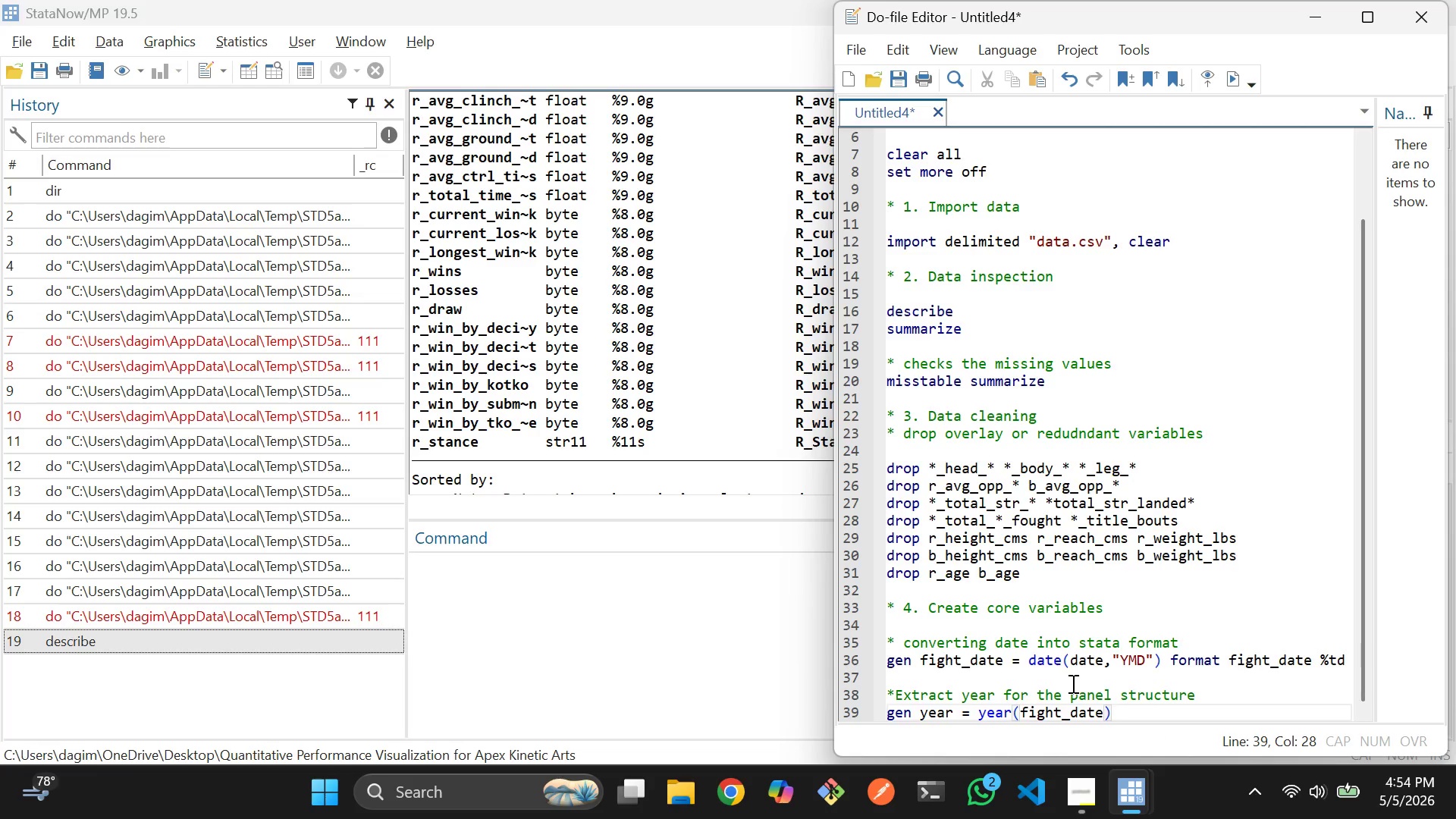 
key(Enter)
 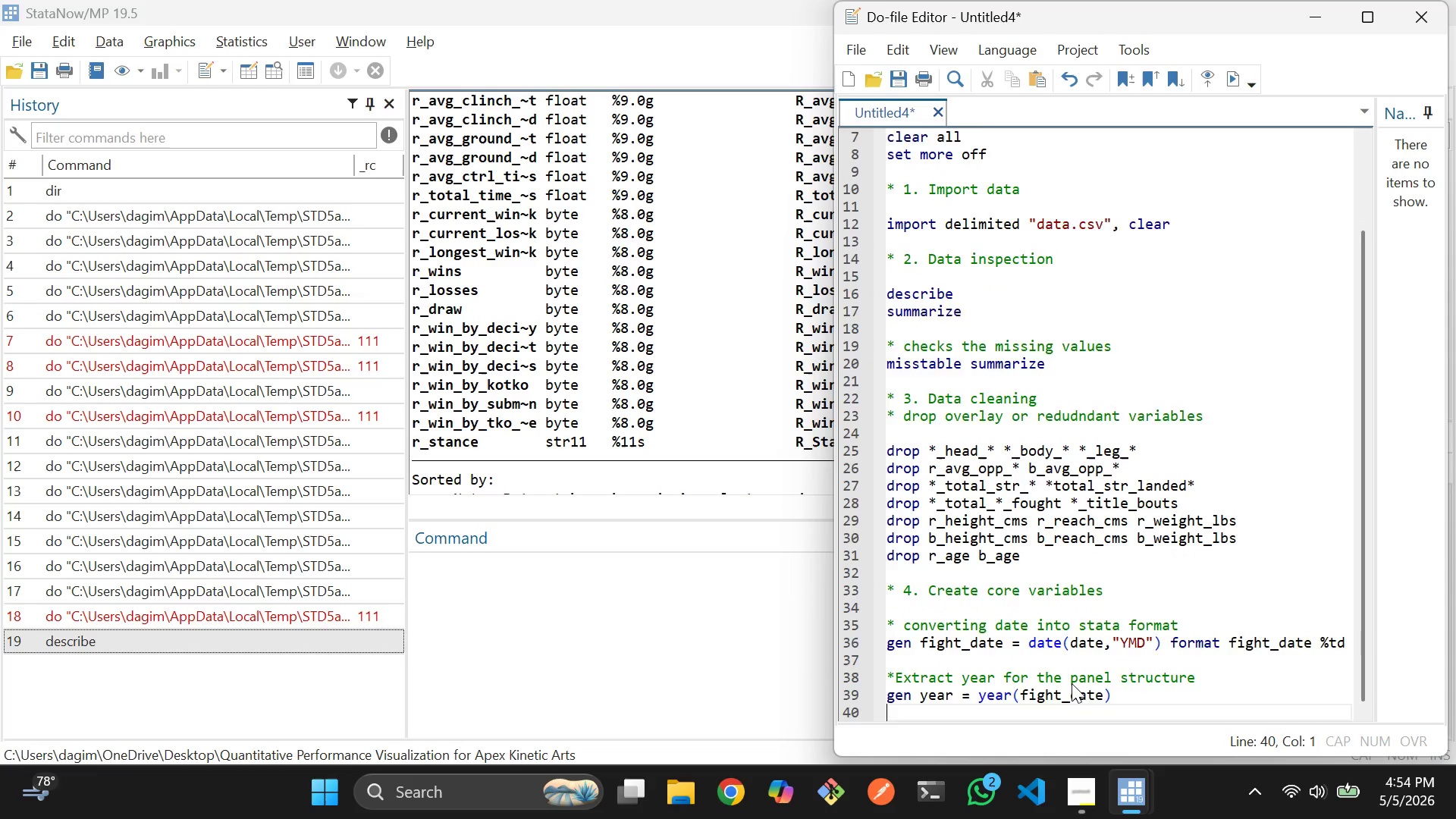 
key(Enter)
 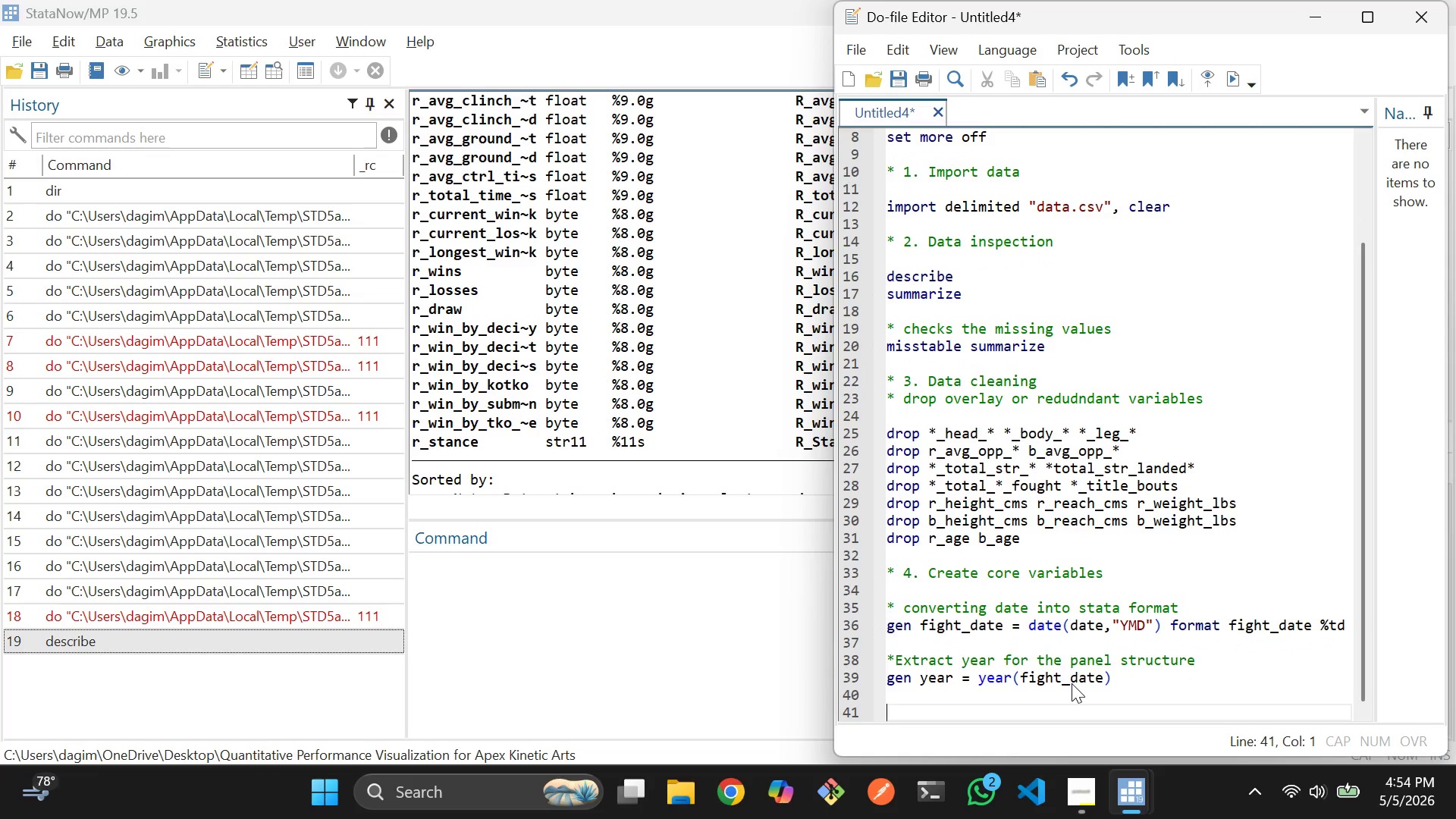 
type(* 5. Reshape data into a)
key(Backspace)
type(pael)
key(Backspace)
key(Backspace)
type(nel format)
 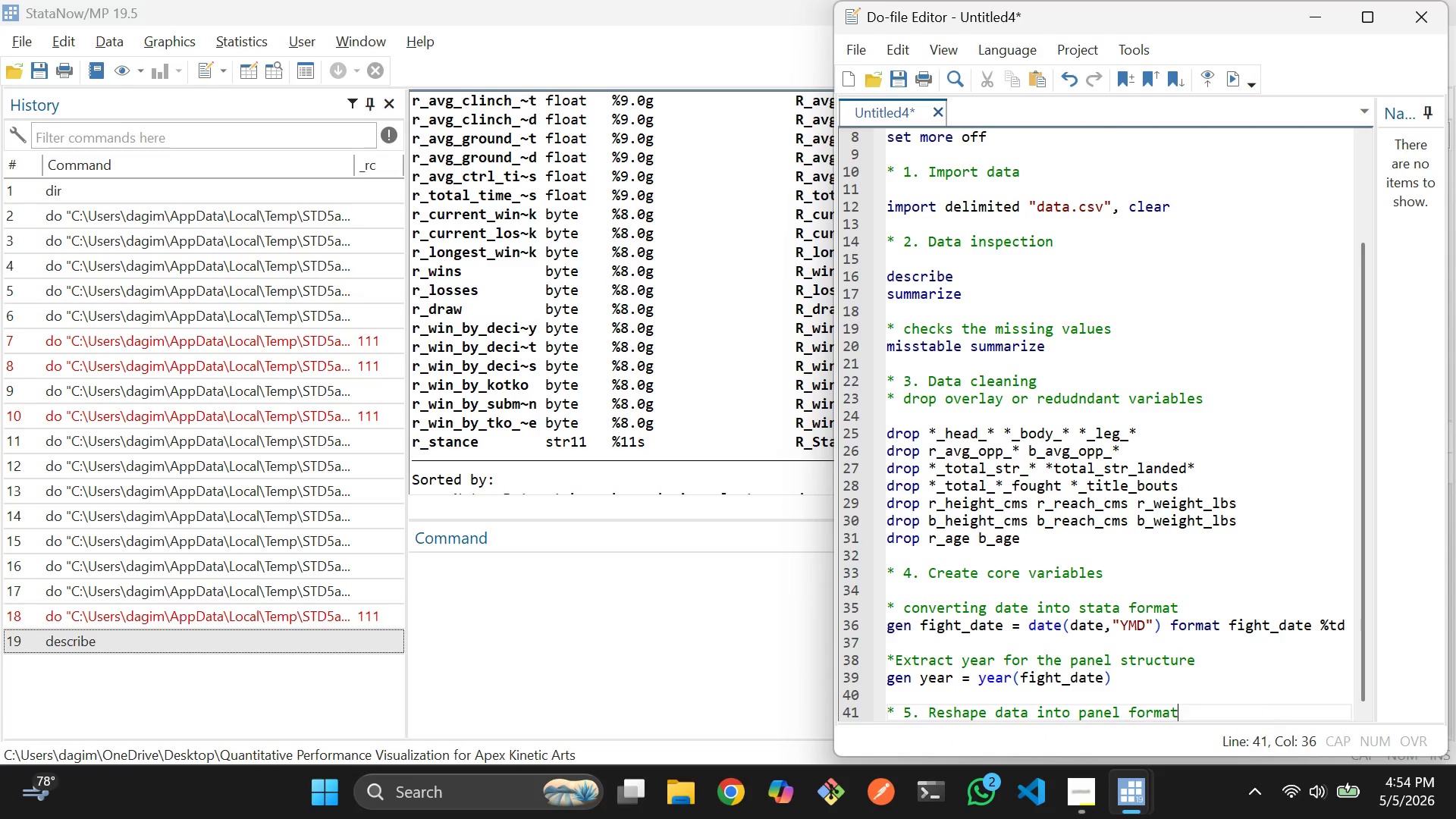 
key(Enter)
 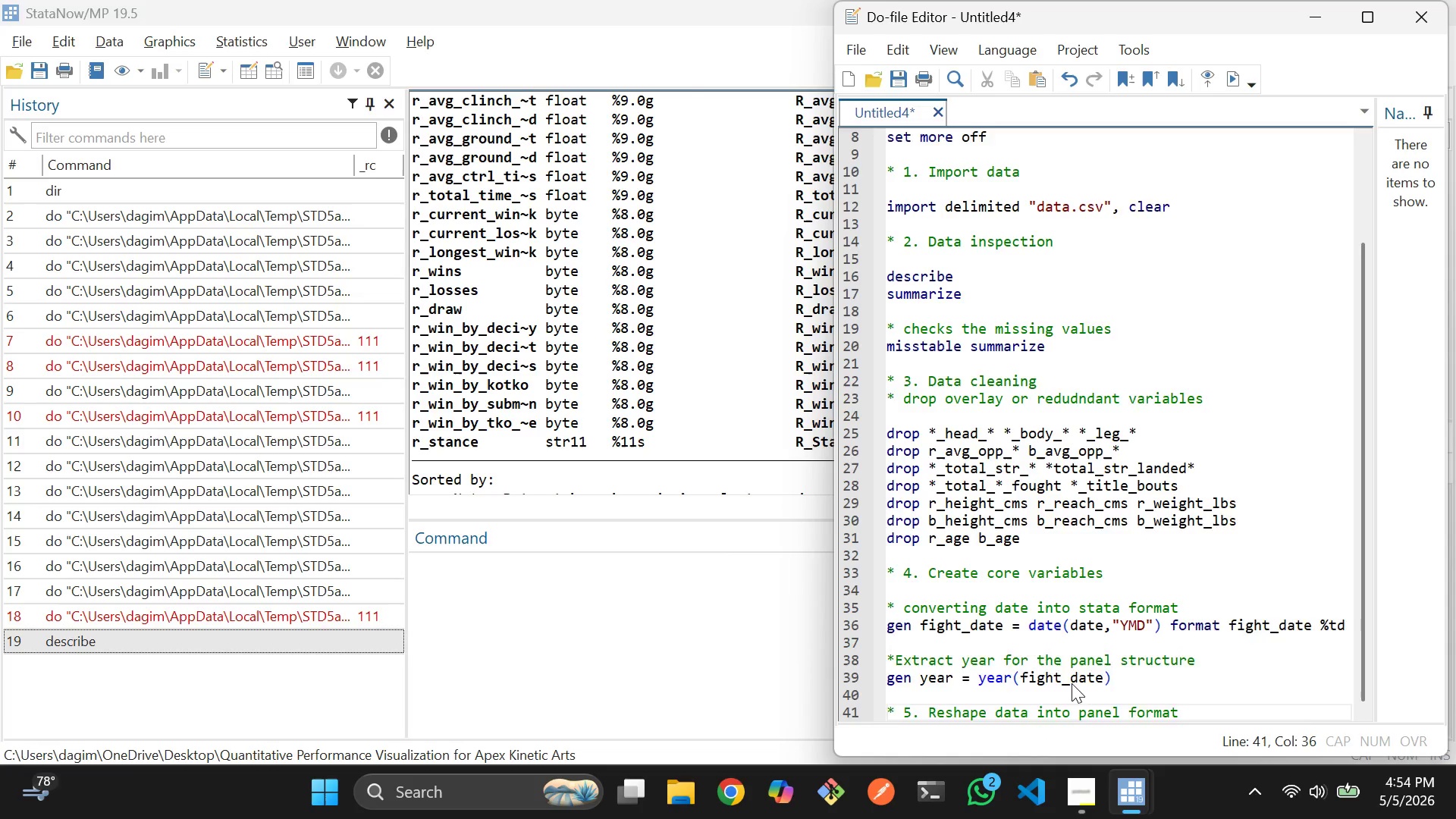 
key(Enter)
 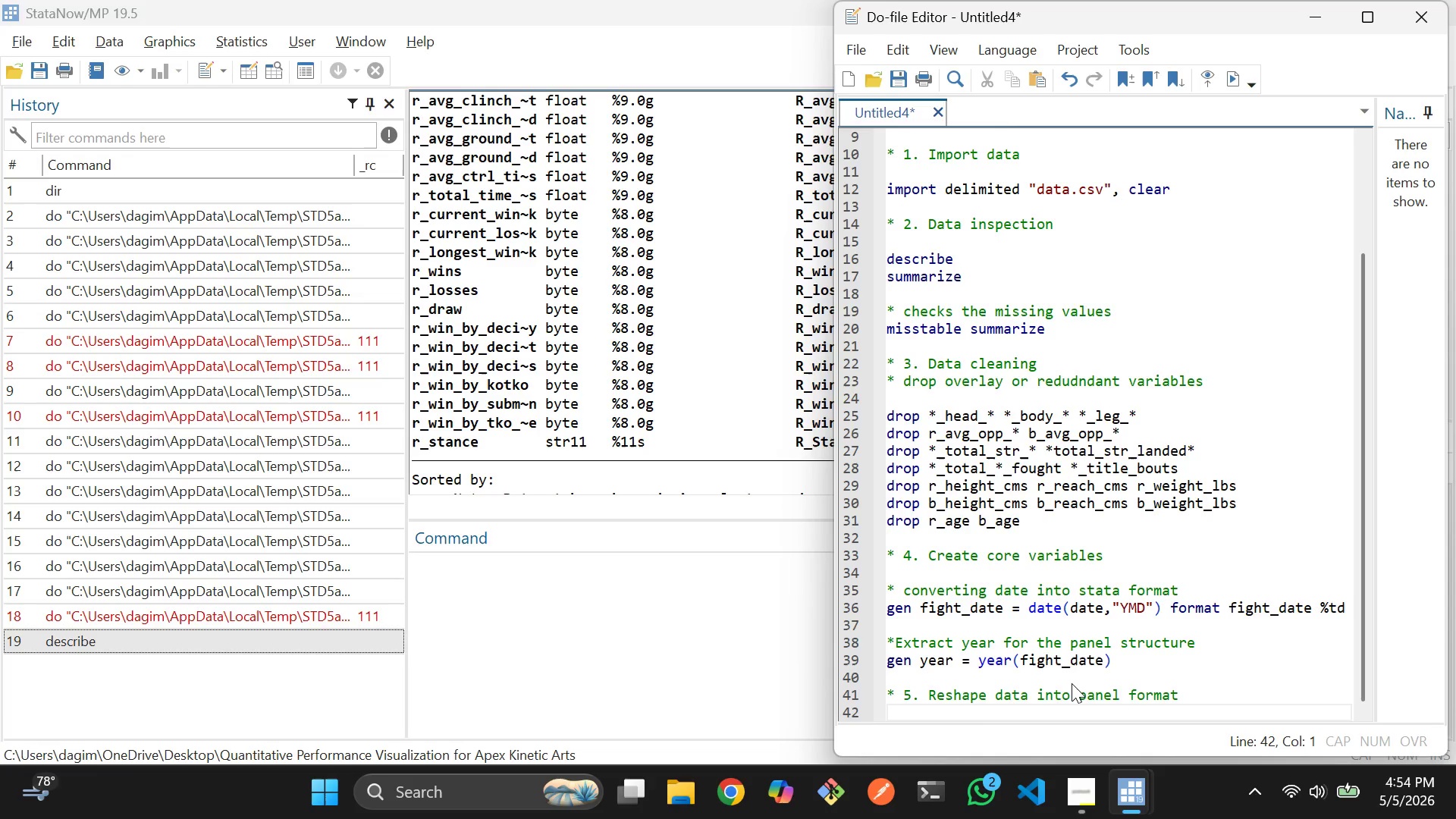 
key(Enter)
 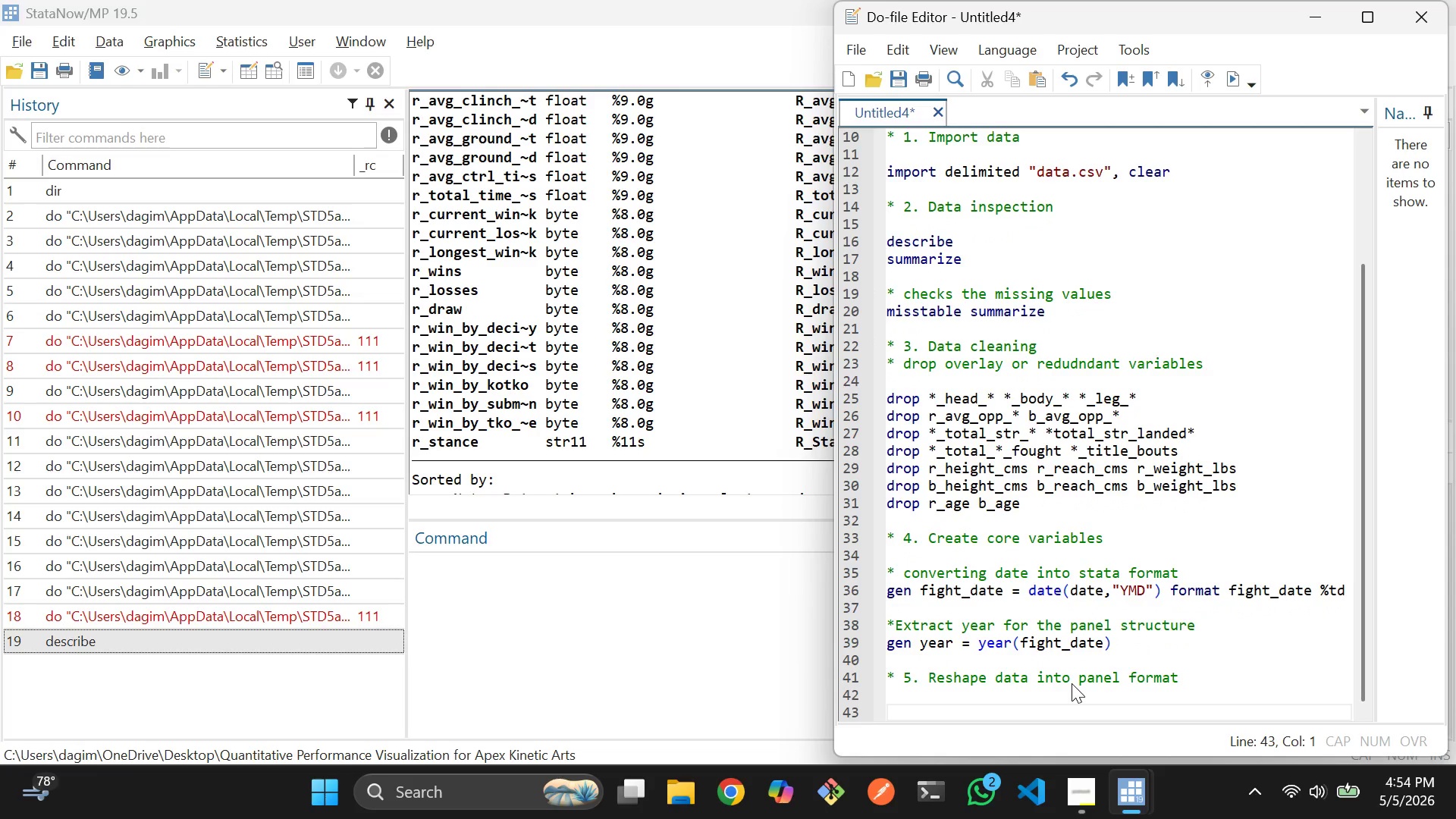 
wait(7.94)
 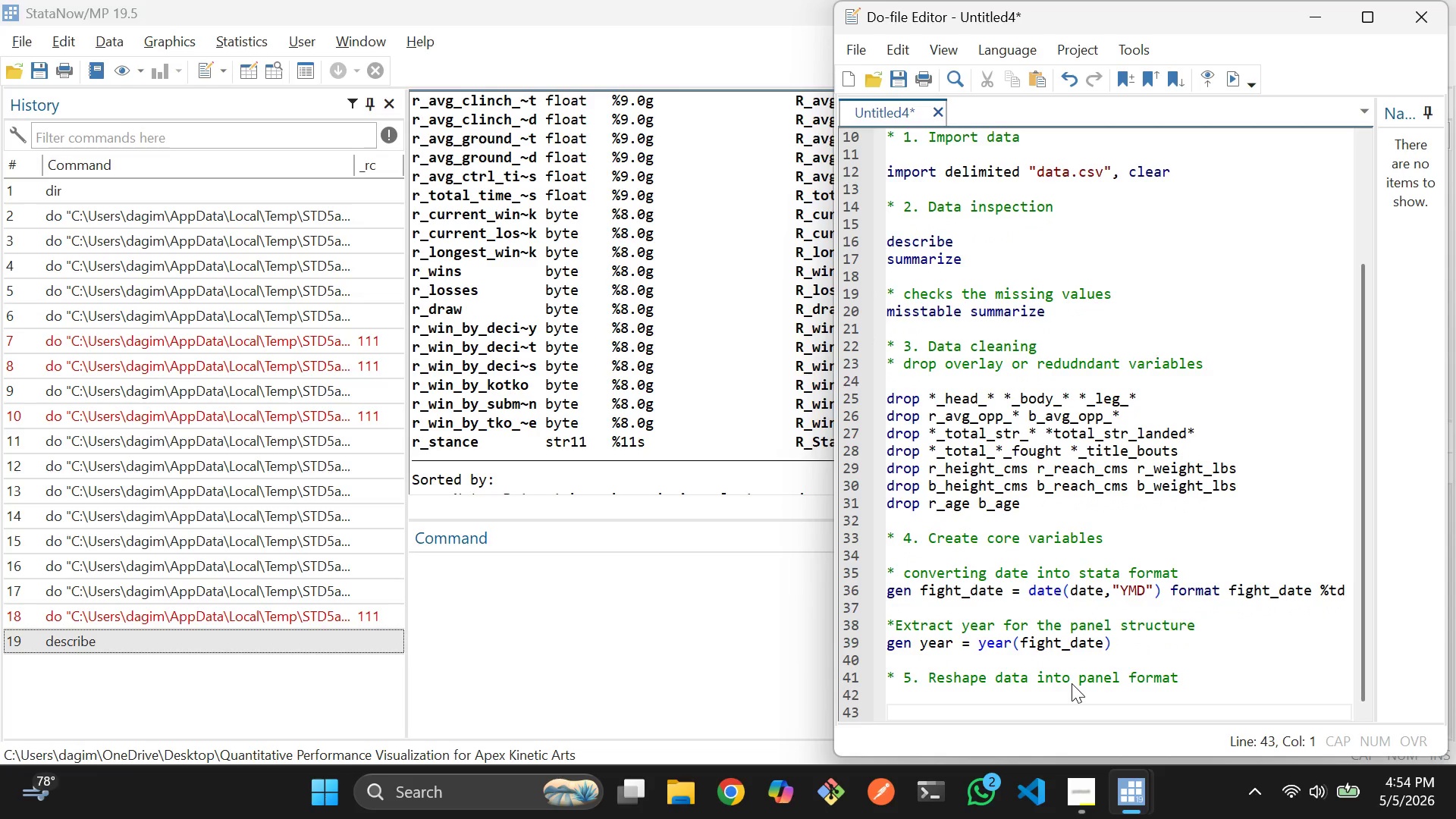 
type(* 5.1 )
key(Backspace)
type(. RE)
key(Backspace)
type(ed figt)
key(Backspace)
type(hter dataset)
 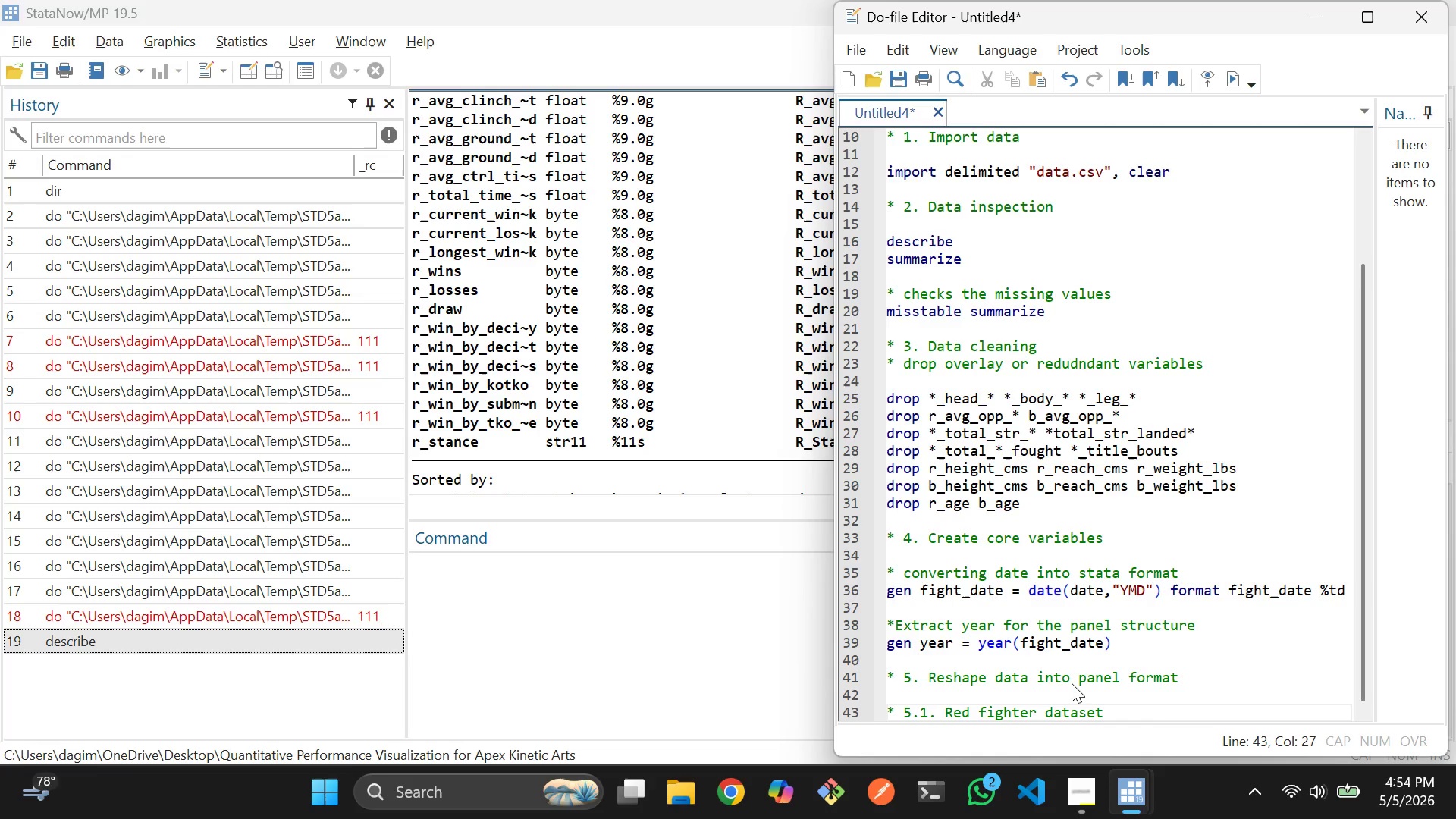 
key(Enter)
 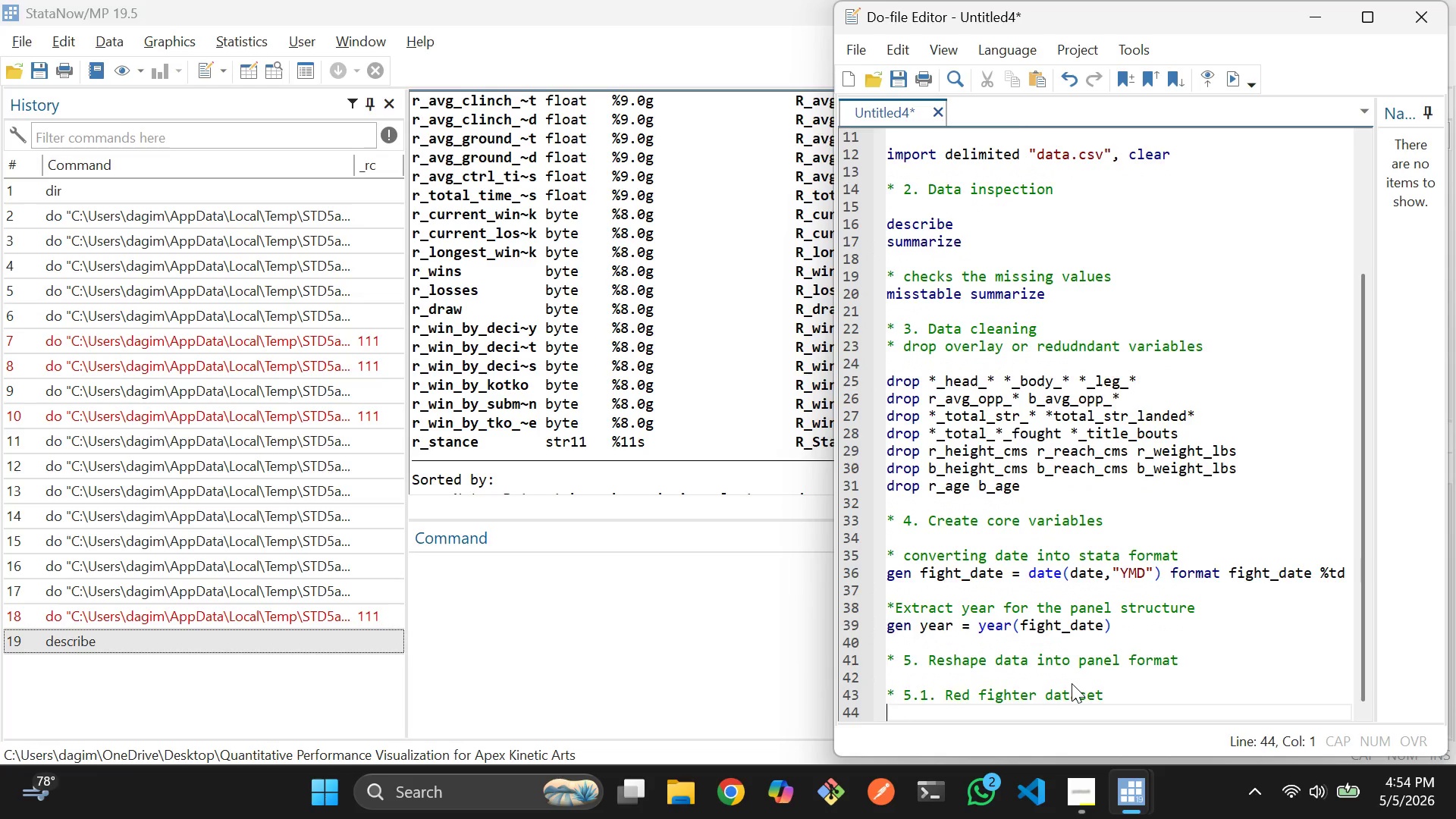 
key(Enter)
 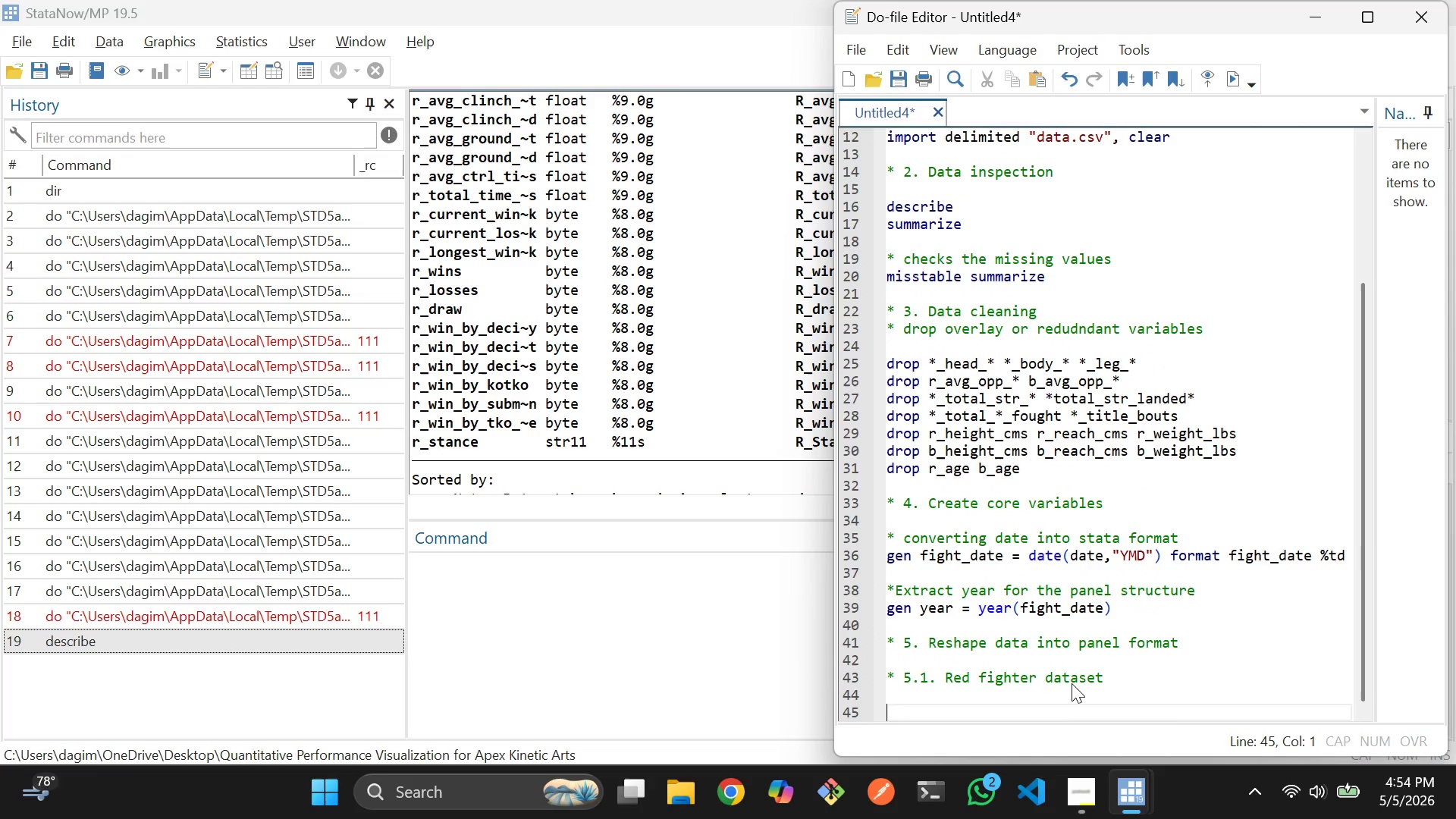 
type(preserve )
 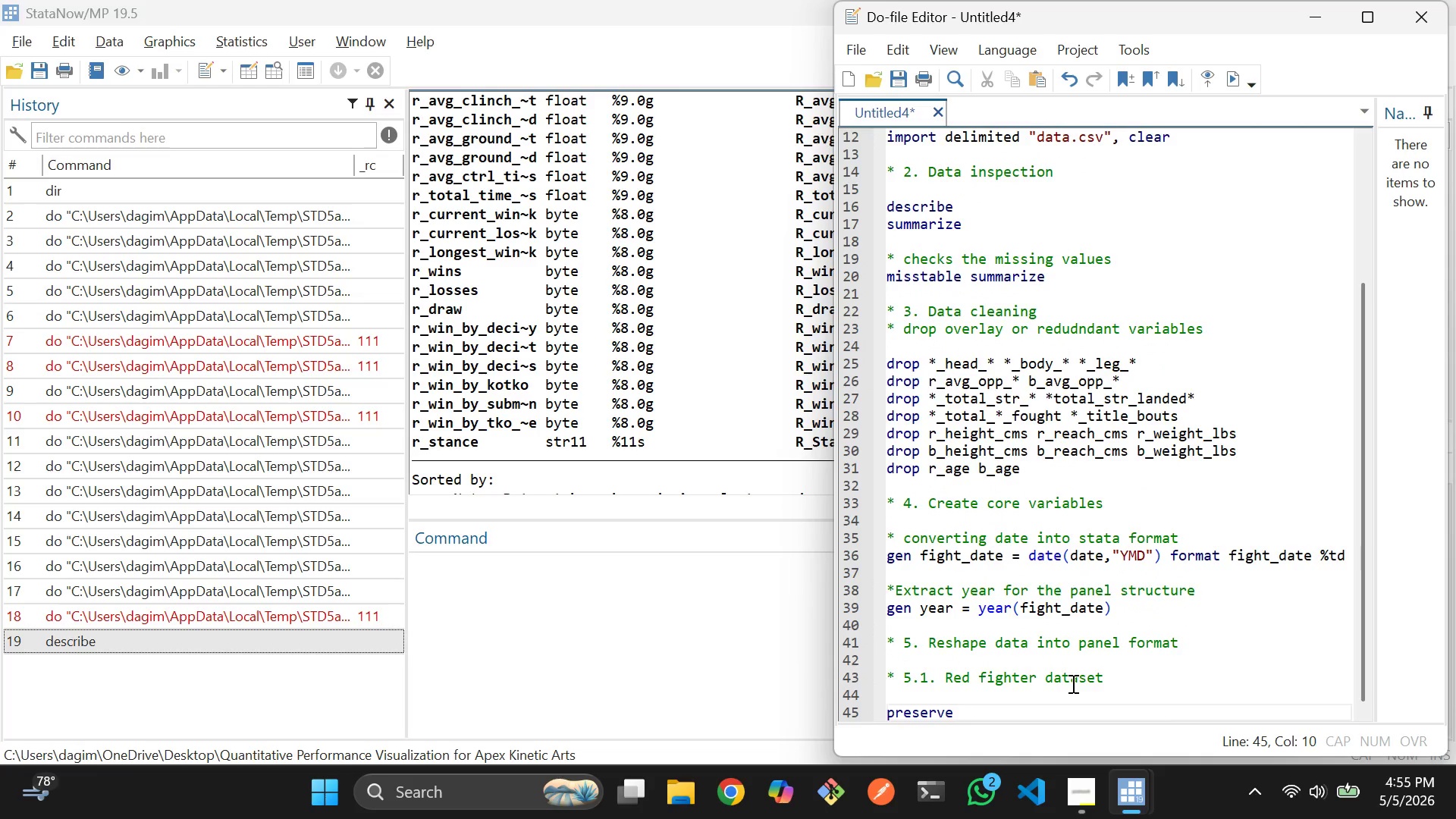 
key(Enter)
 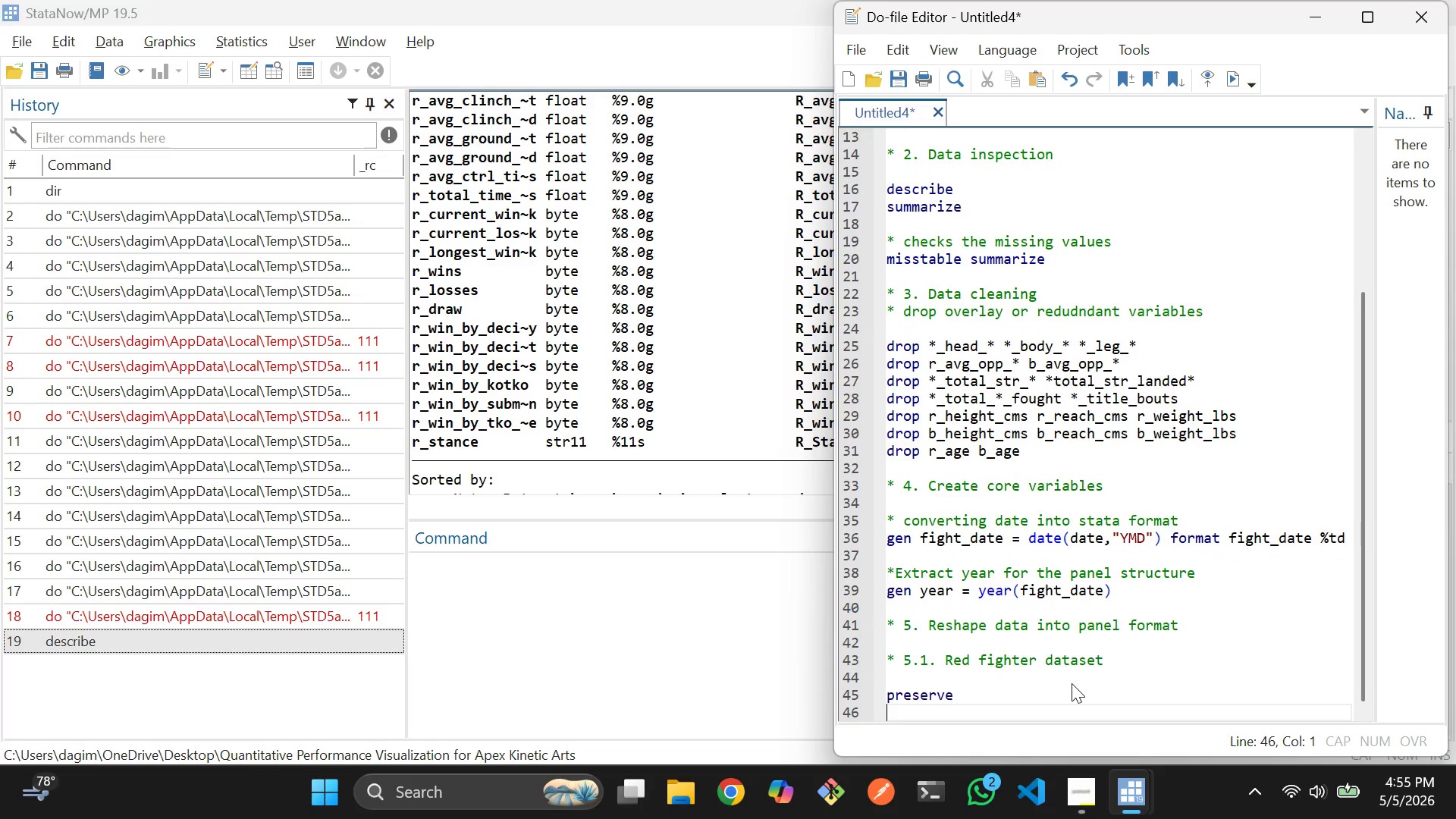 
key(Enter)
 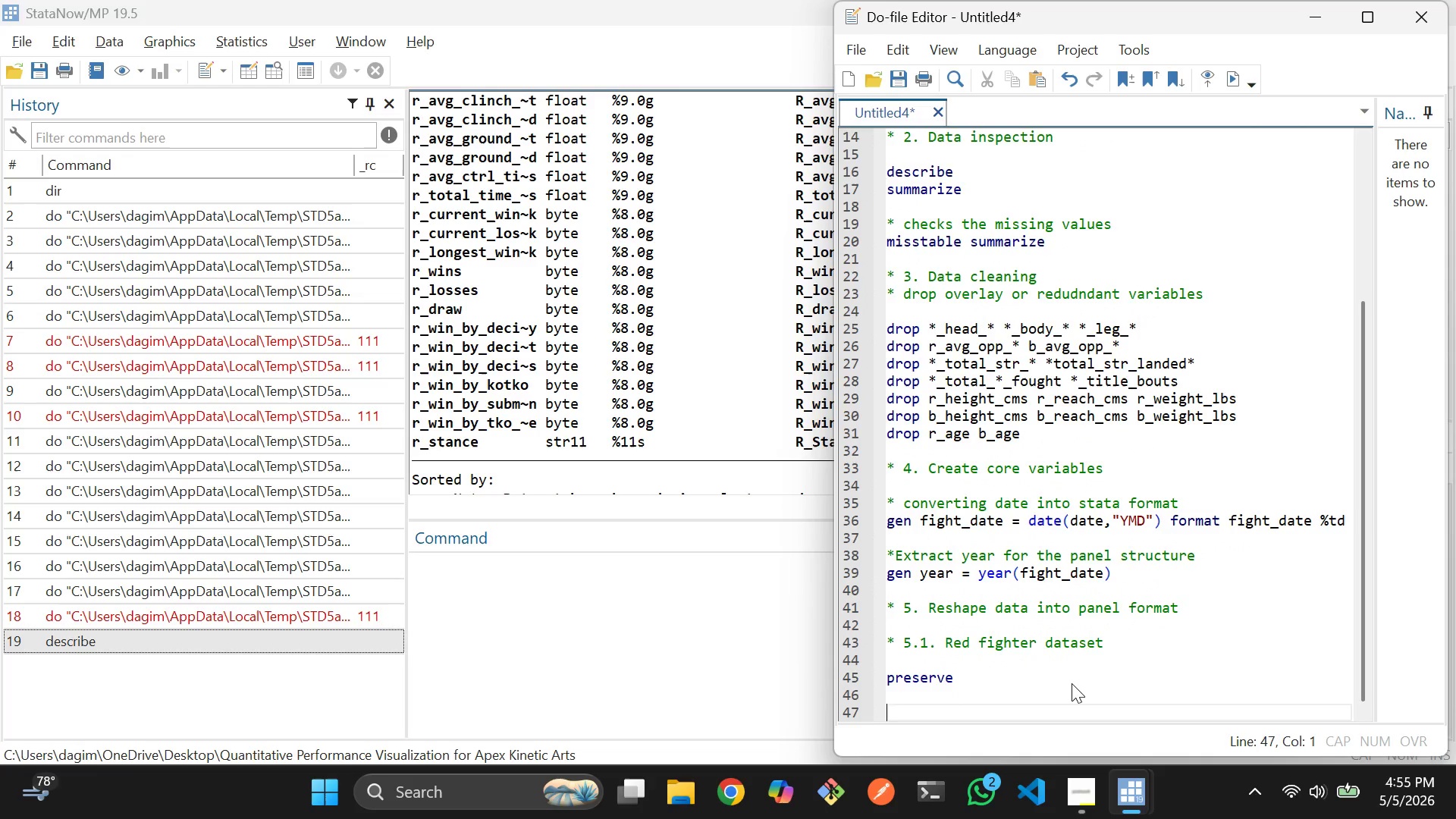 
type(gen g)
key(Backspace)
type(fighter = r_fi)
 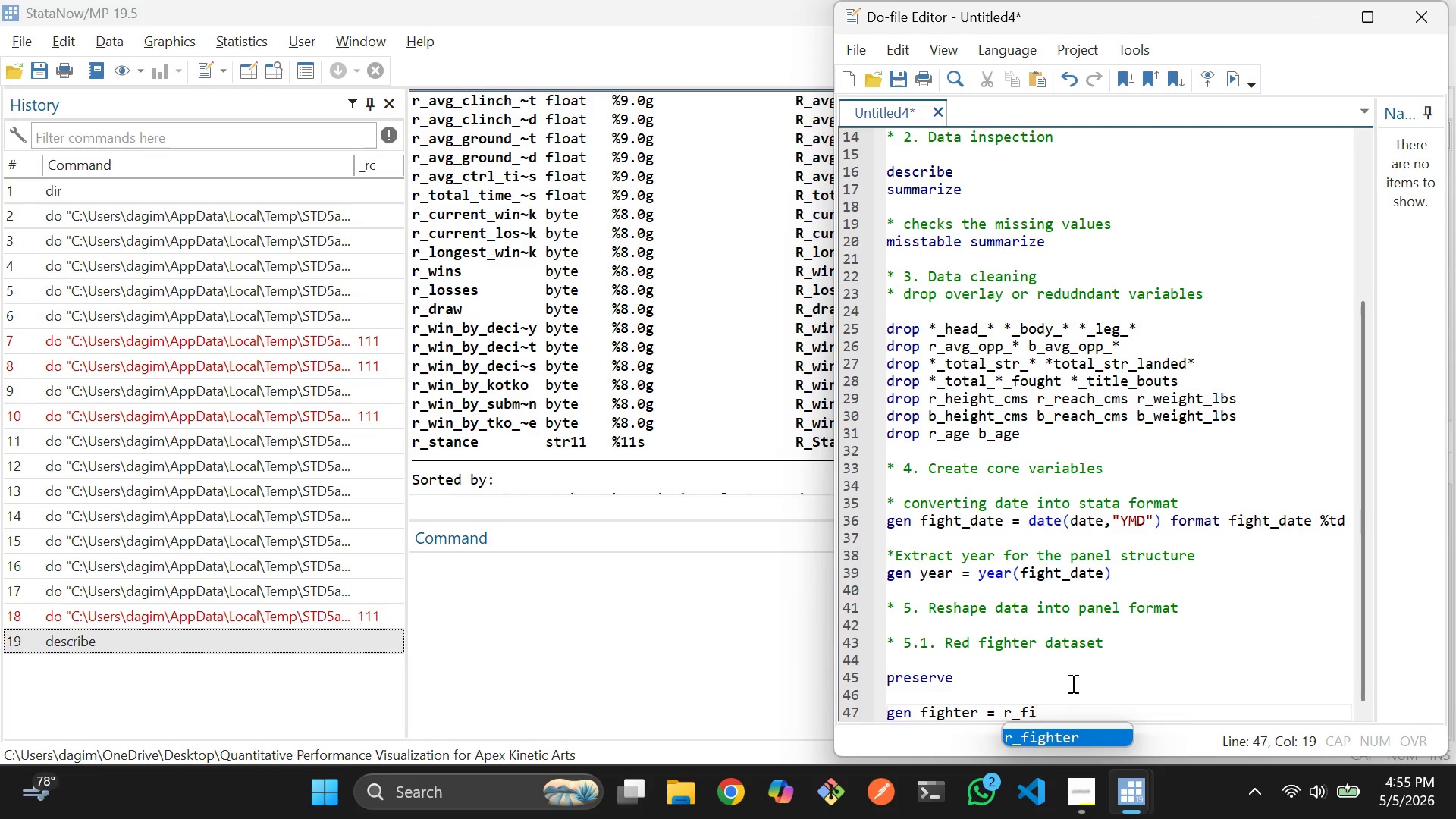 
 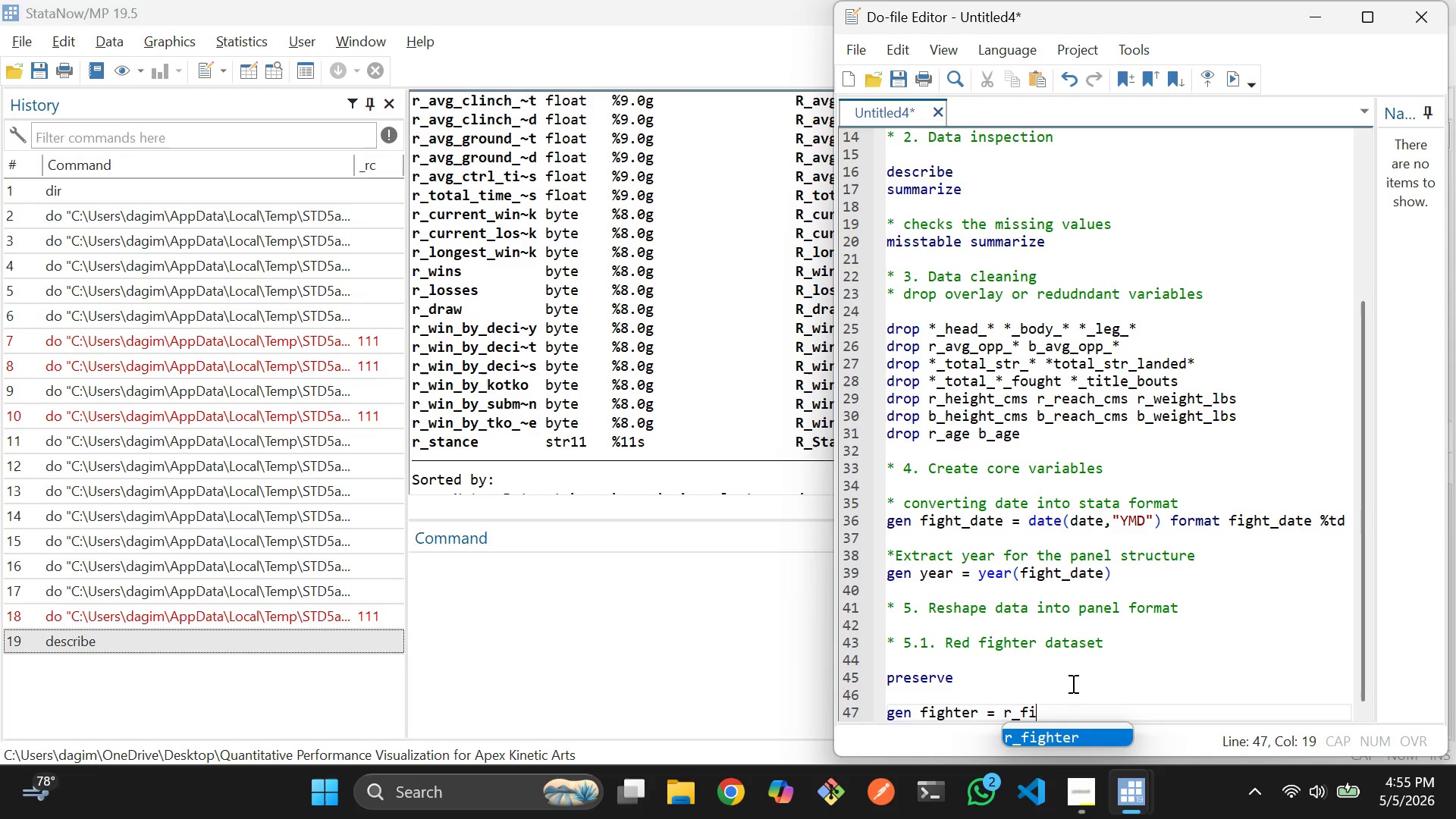 
key(Enter)
 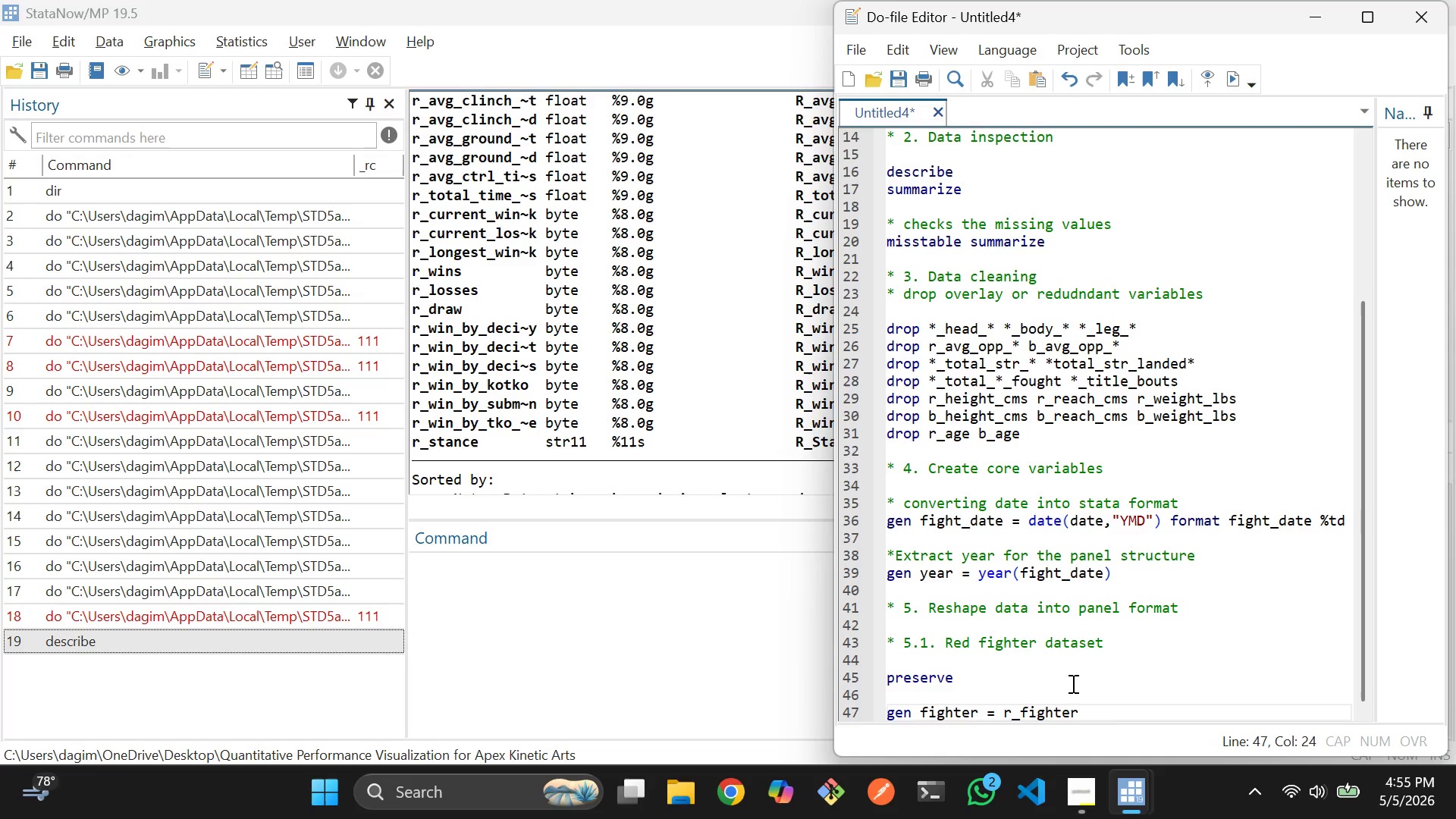 
key(Enter)
 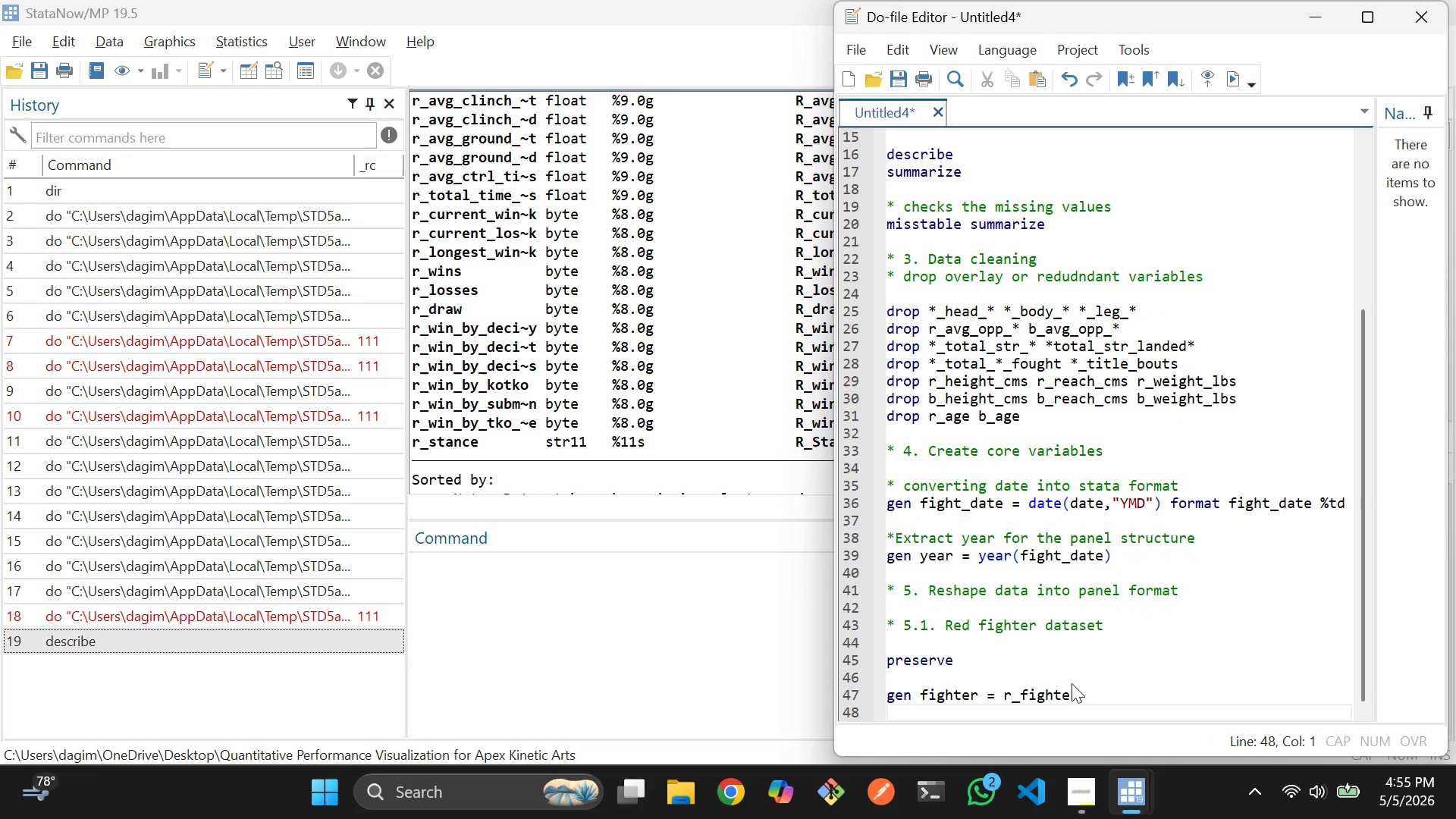 
type(gen opponent = b-)
key(Backspace)
type(_f)
 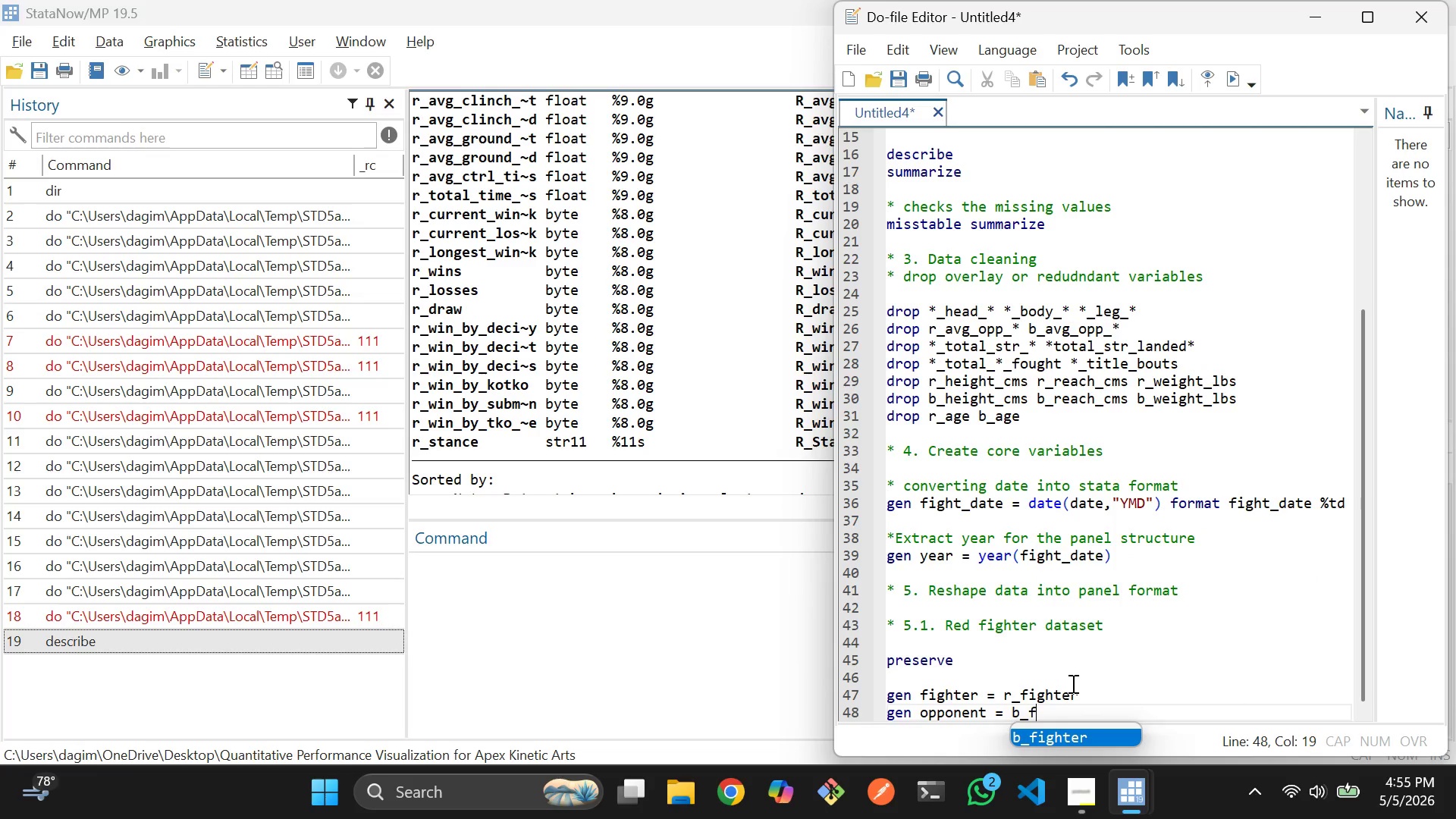 
key(Enter)
 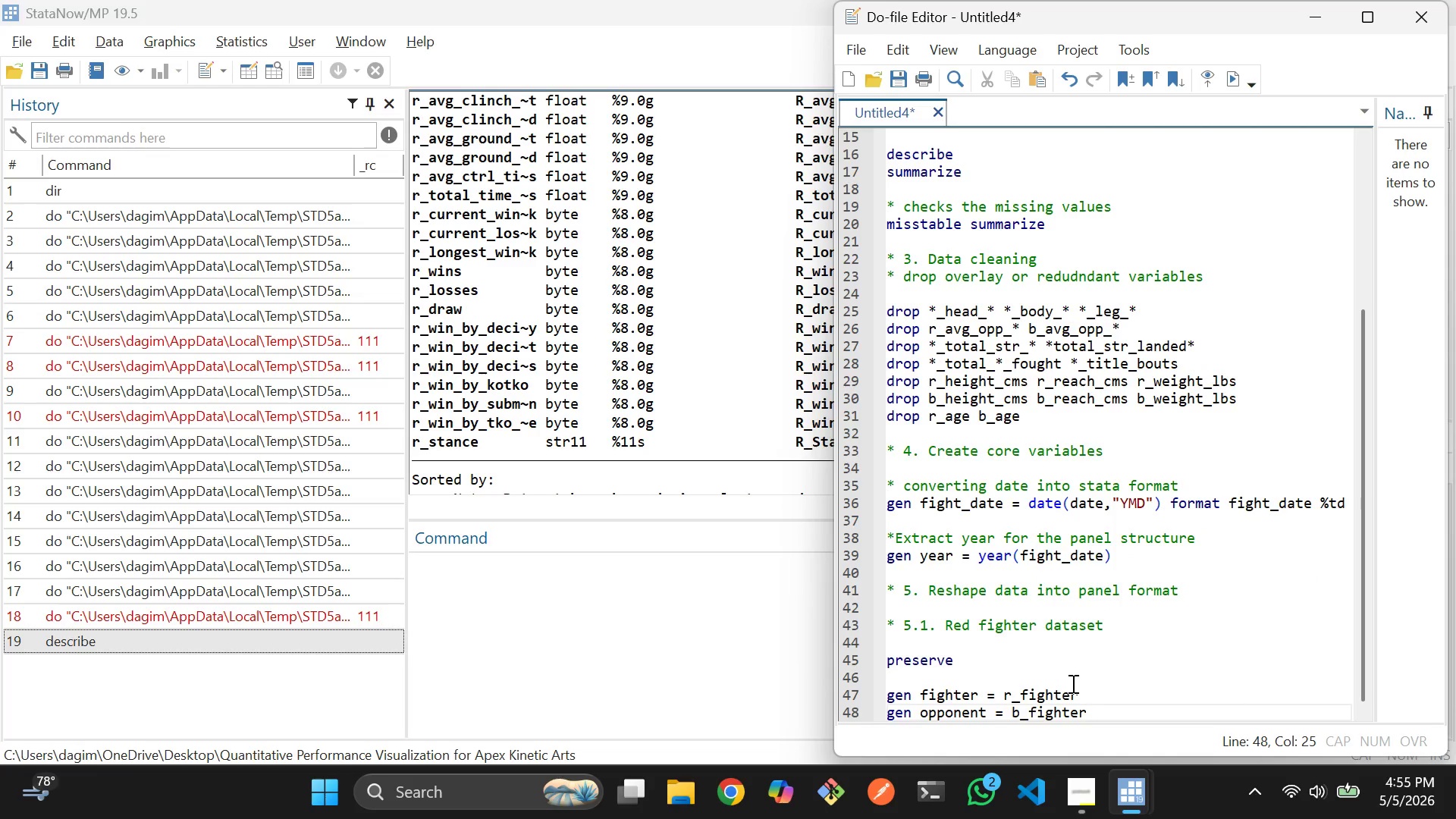 
key(Enter)
 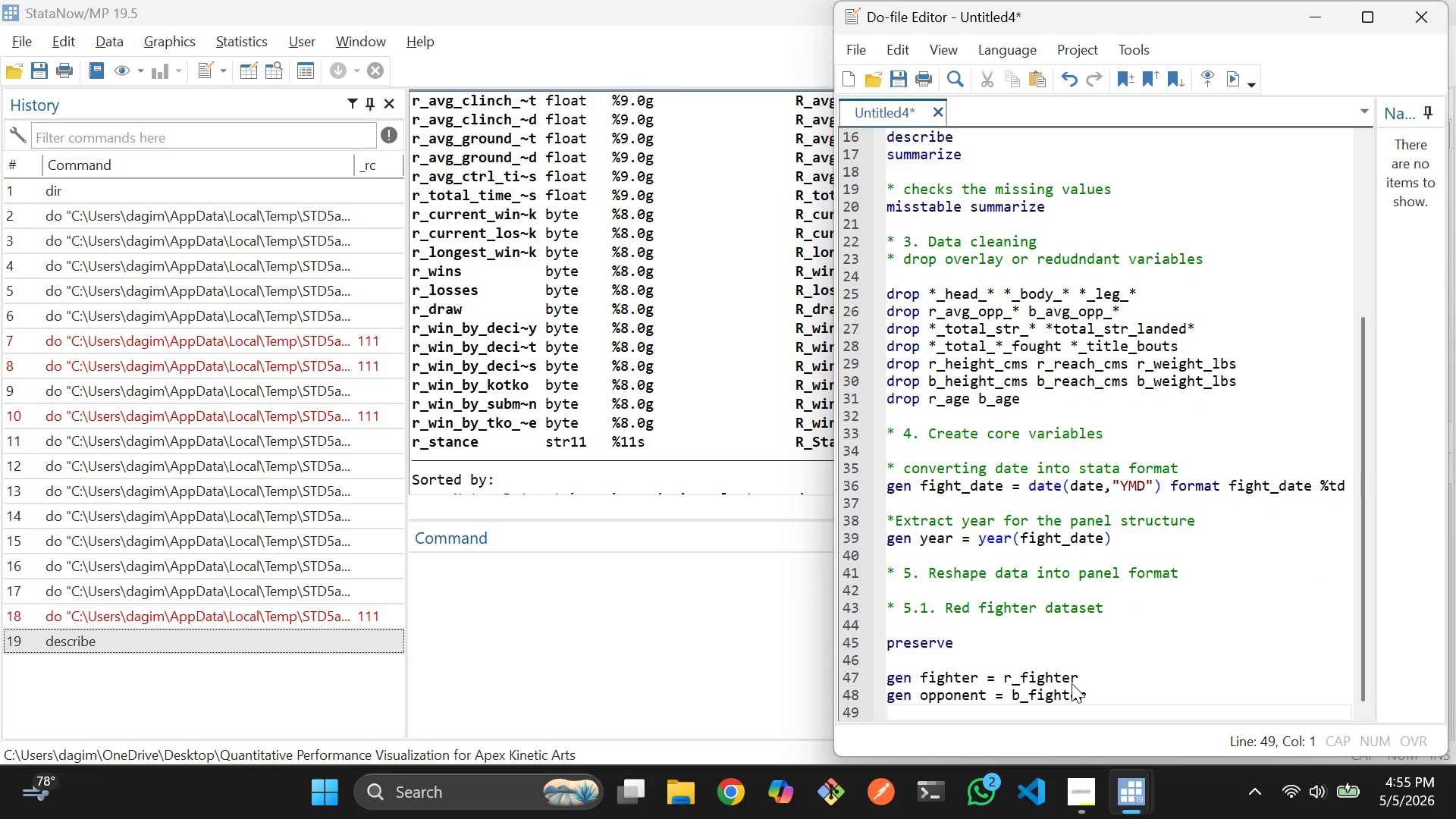 
type(gen win = (Winner == "Red")
 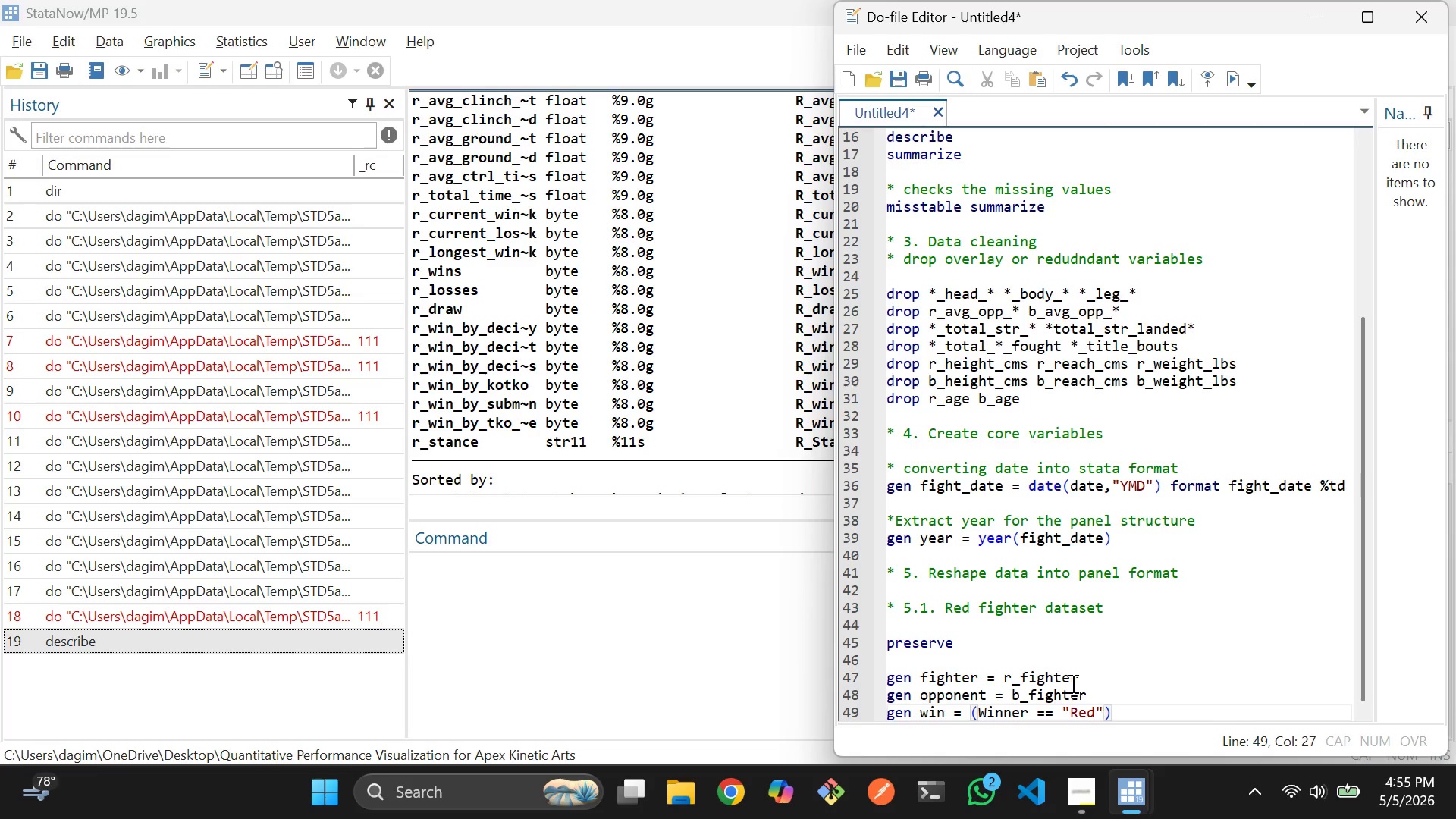 
key(ArrowRight)
 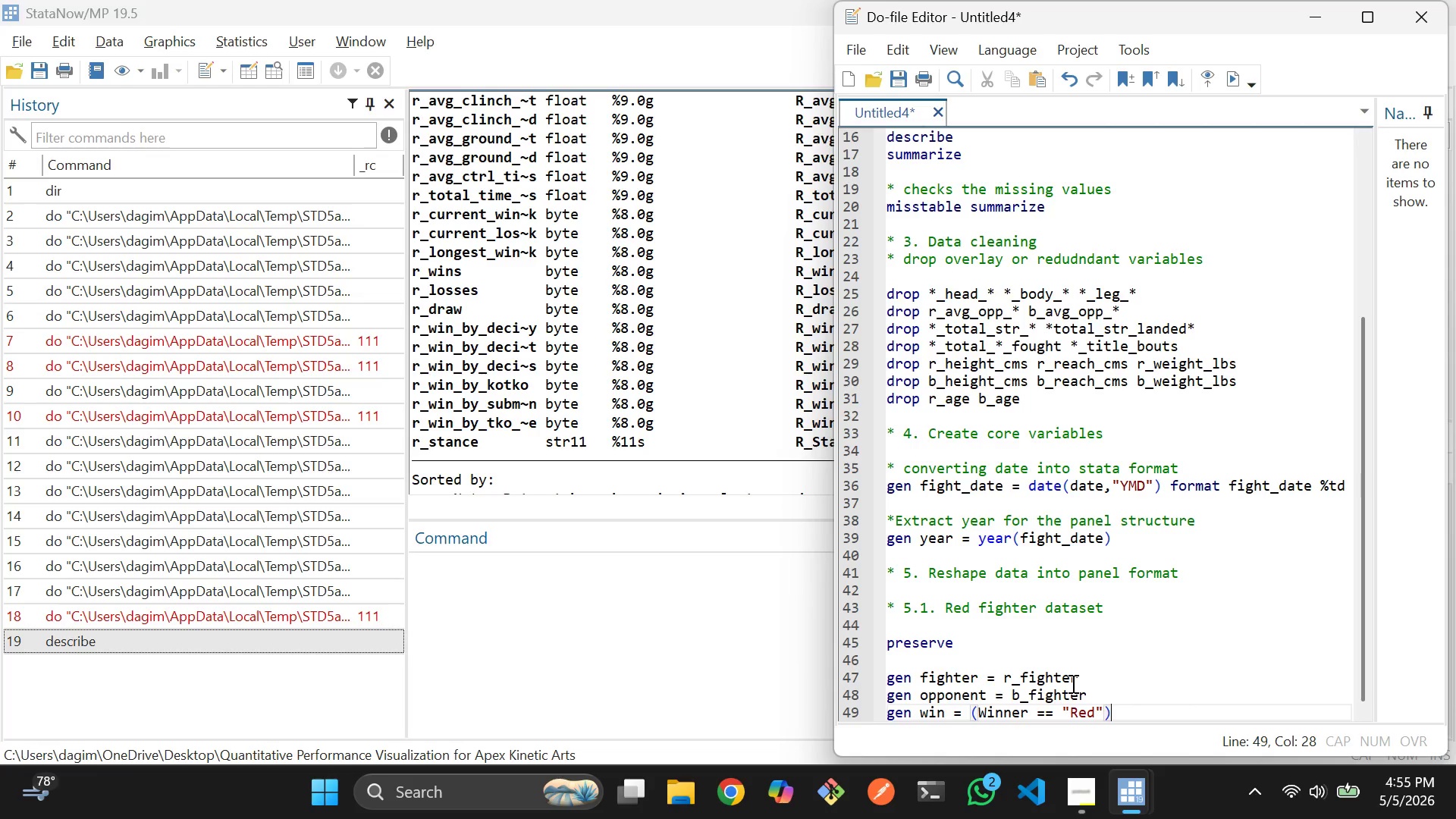 
key(Enter)
 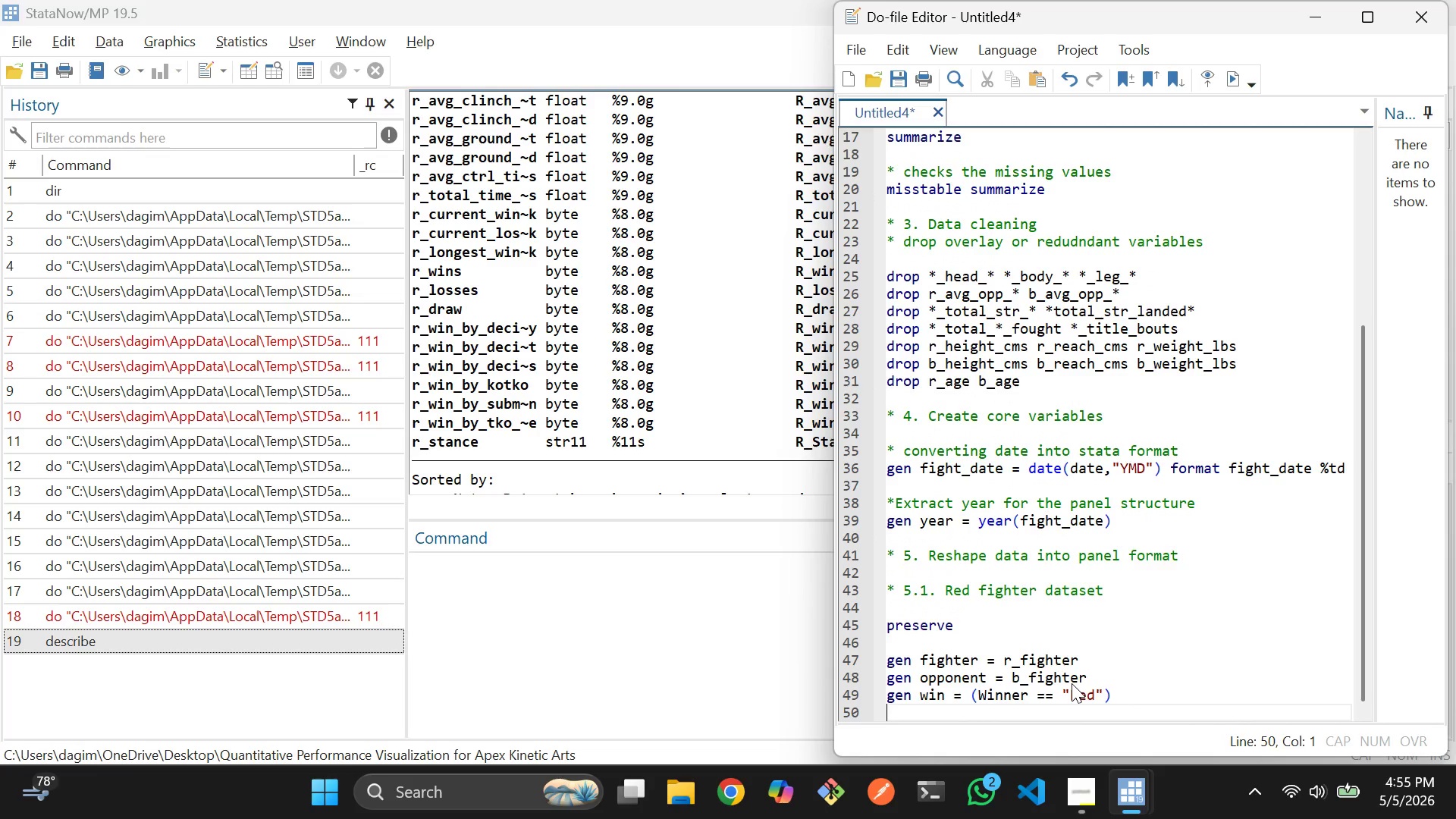 
key(Enter)
 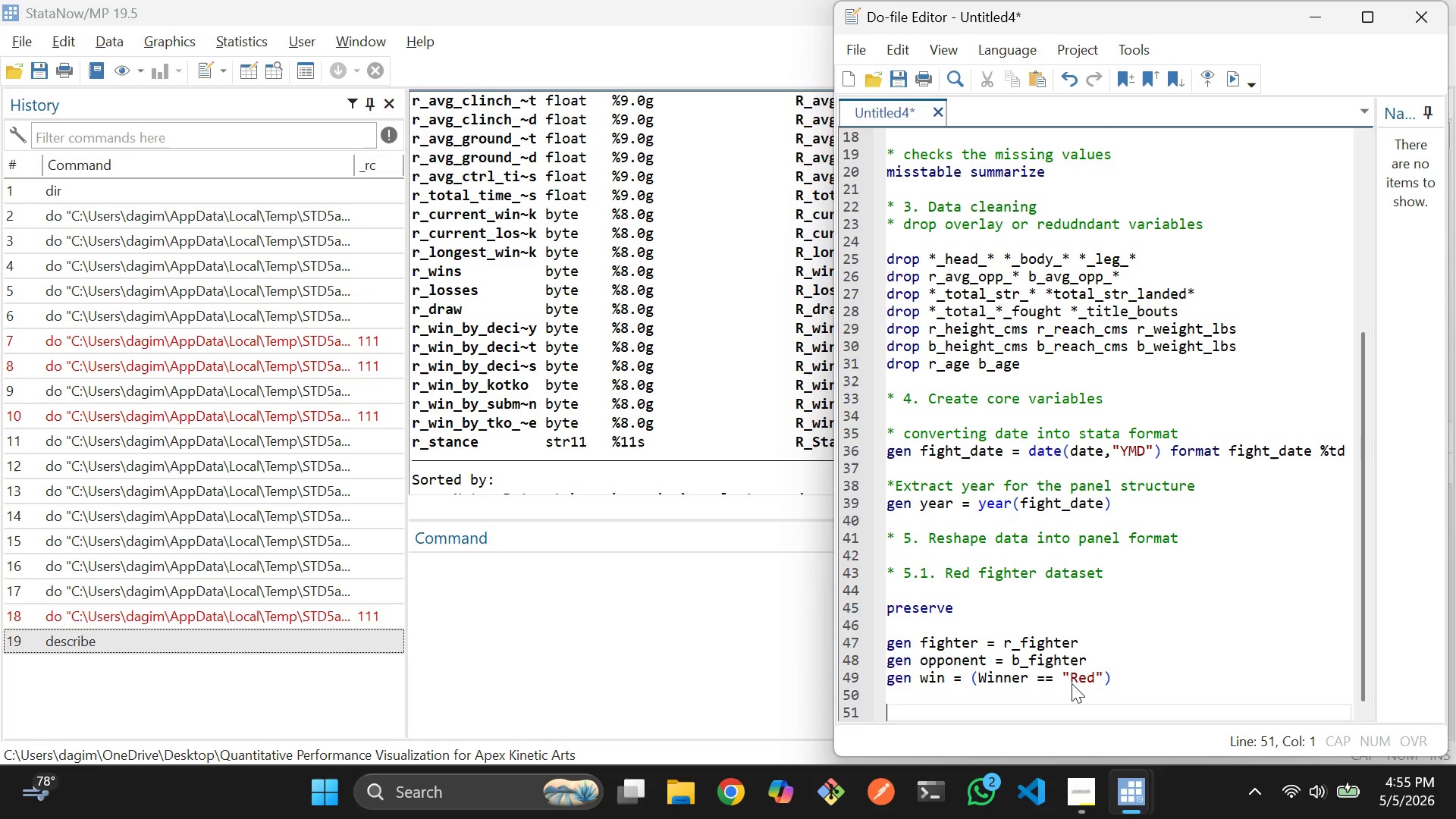 
wait(10.31)
 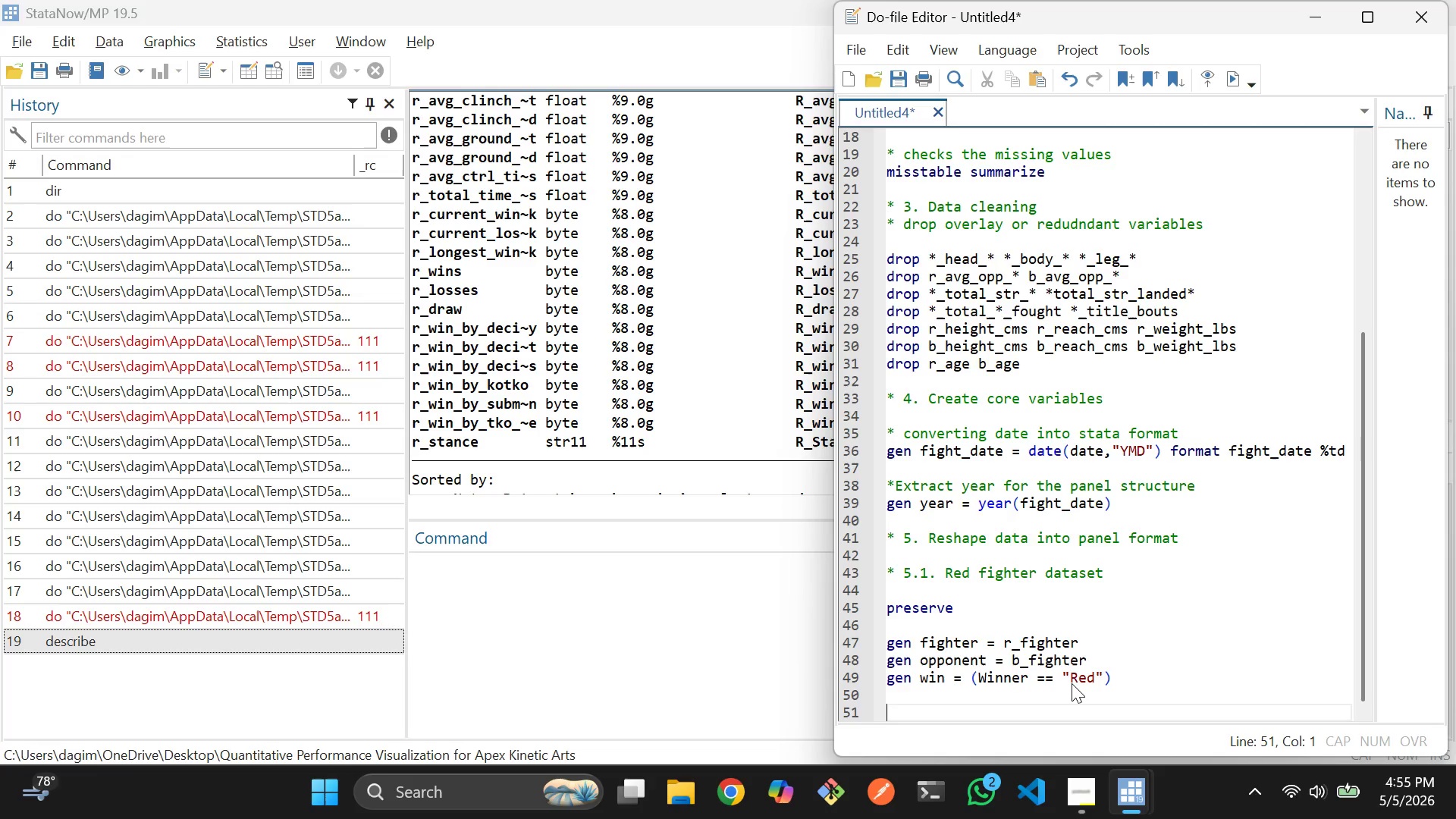 
type(gen strike_pct = r_avg_si)
 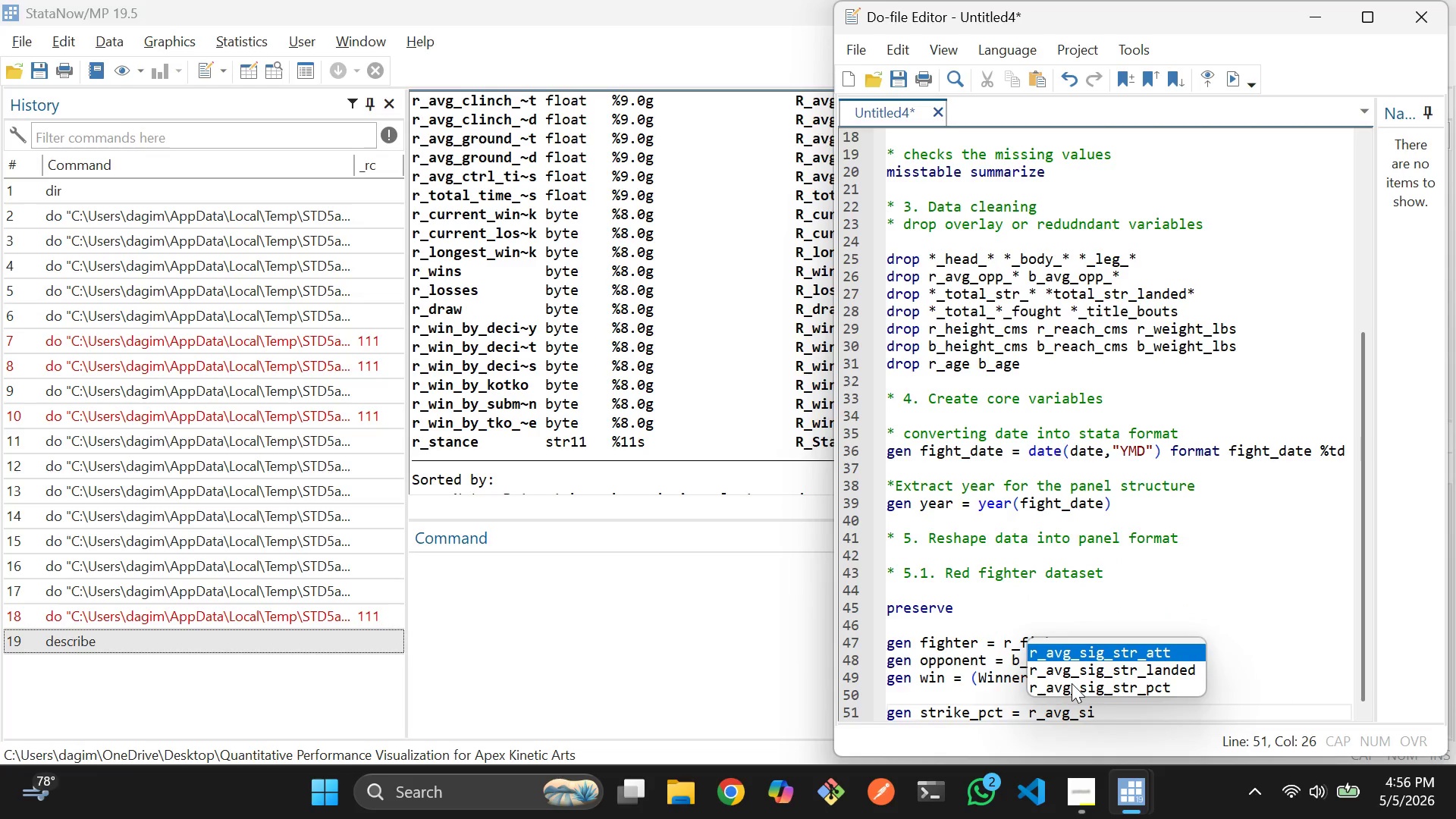 
key(ArrowDown)
 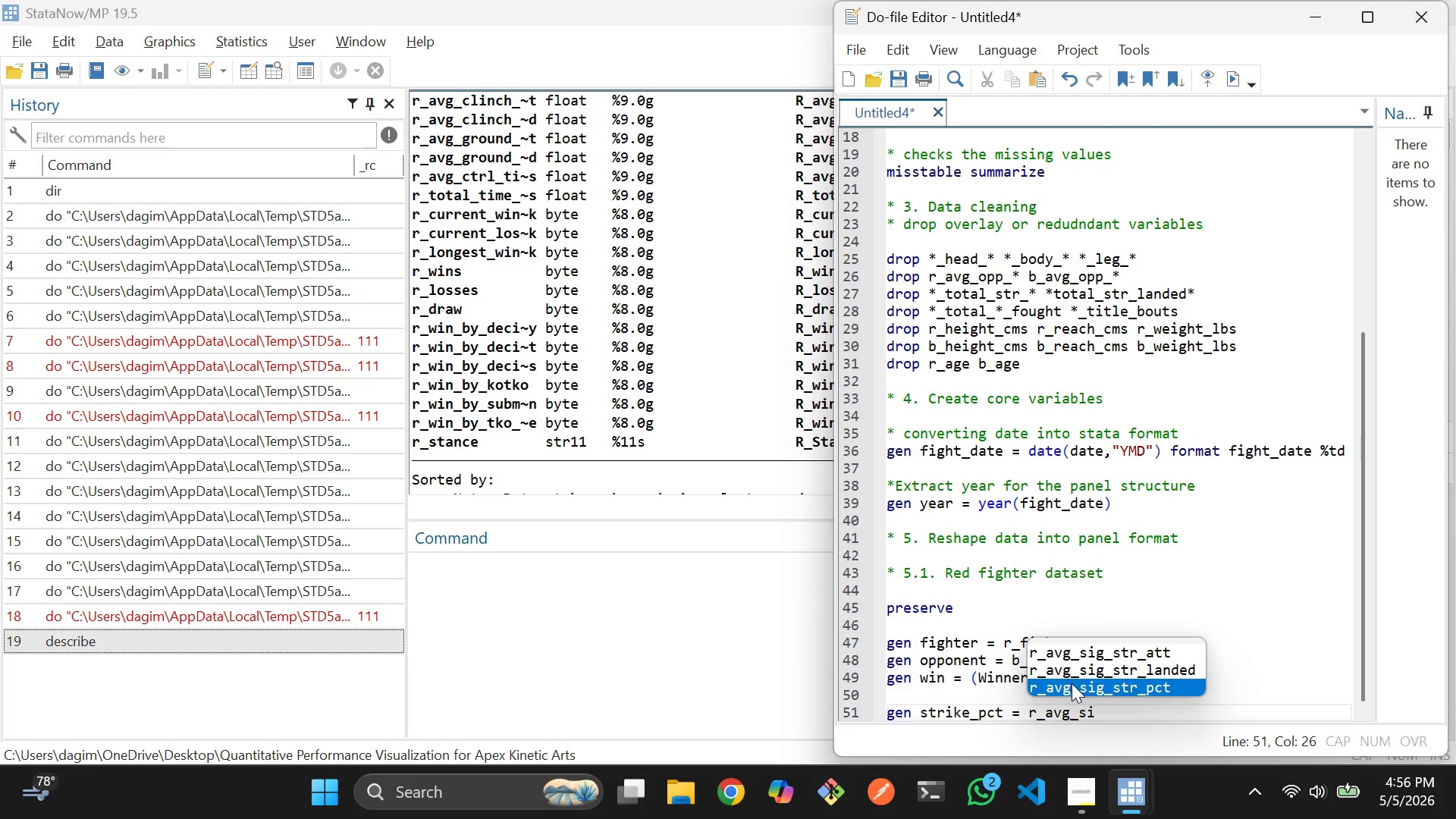 
key(ArrowDown)
 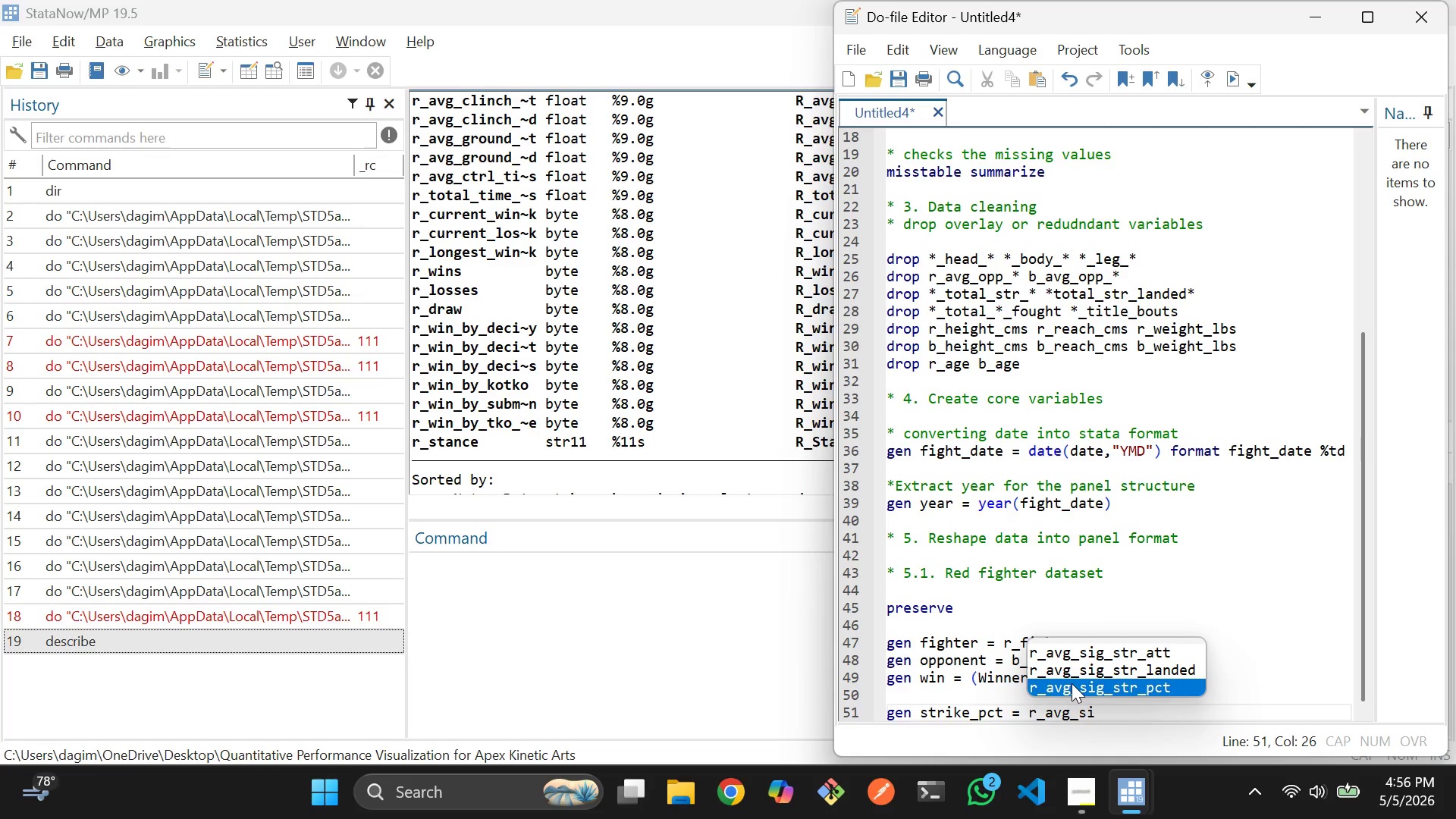 
key(Enter)
 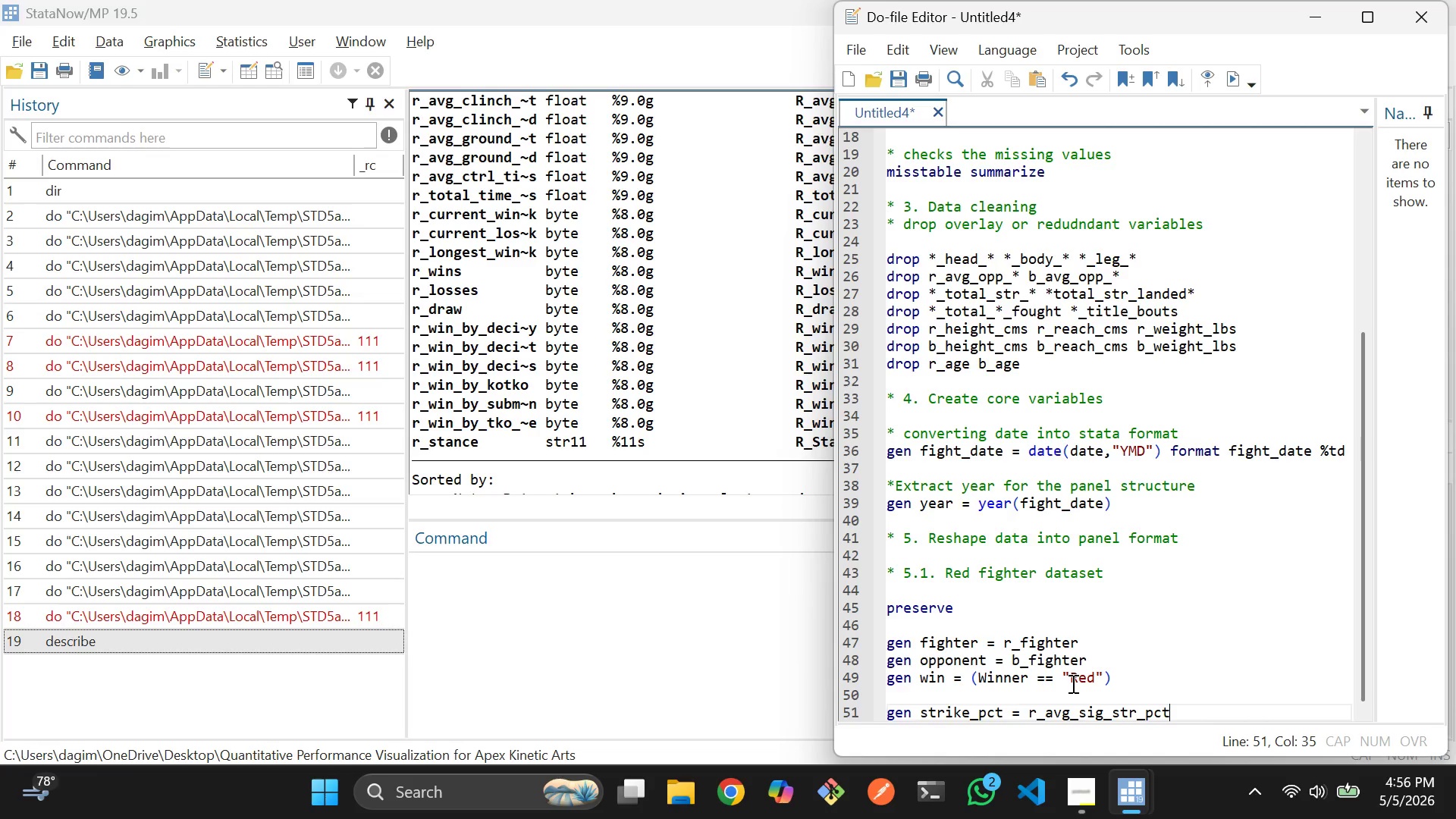 
key(Enter)
 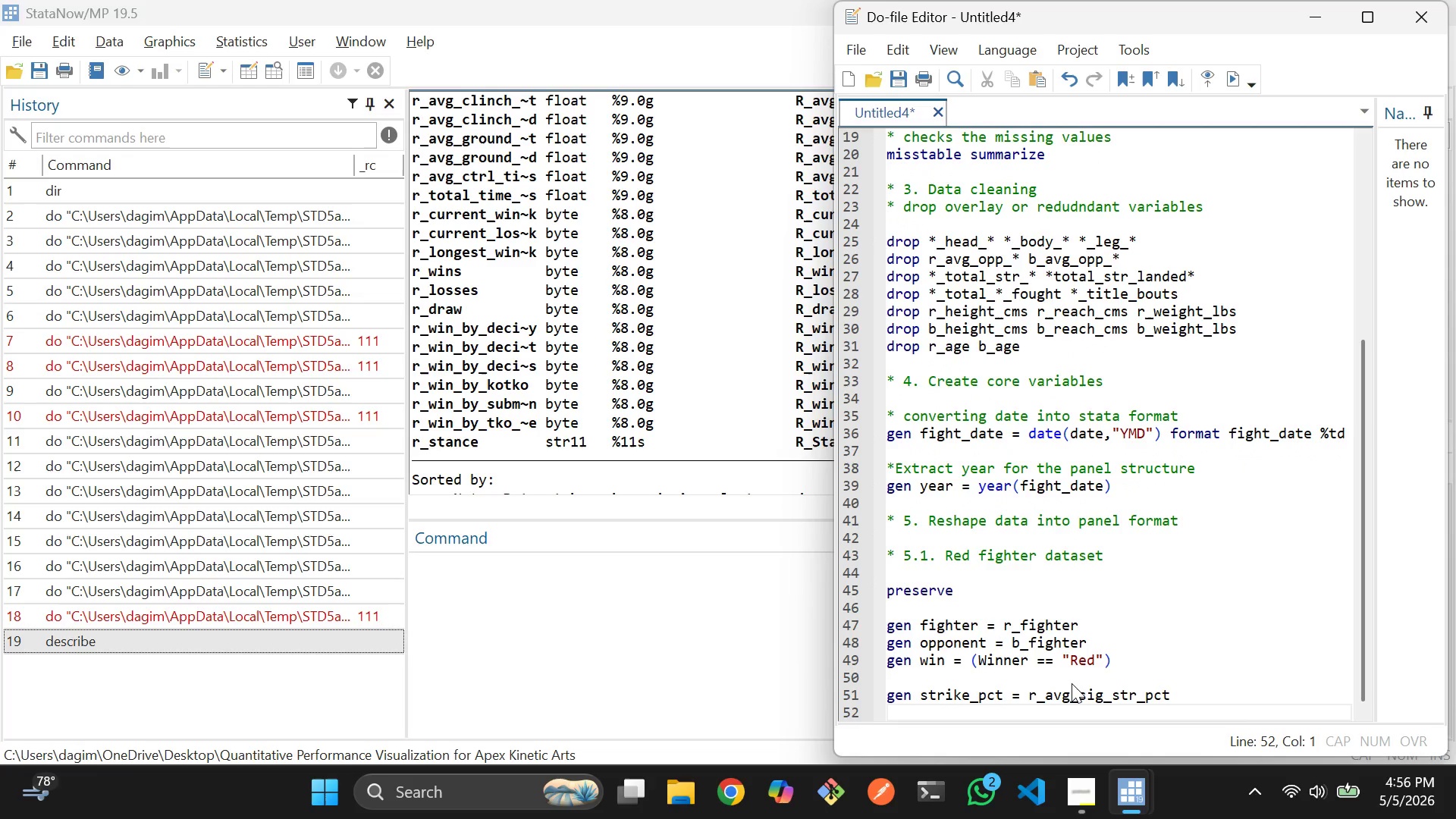 
type(gen td_pct = r_avg)
 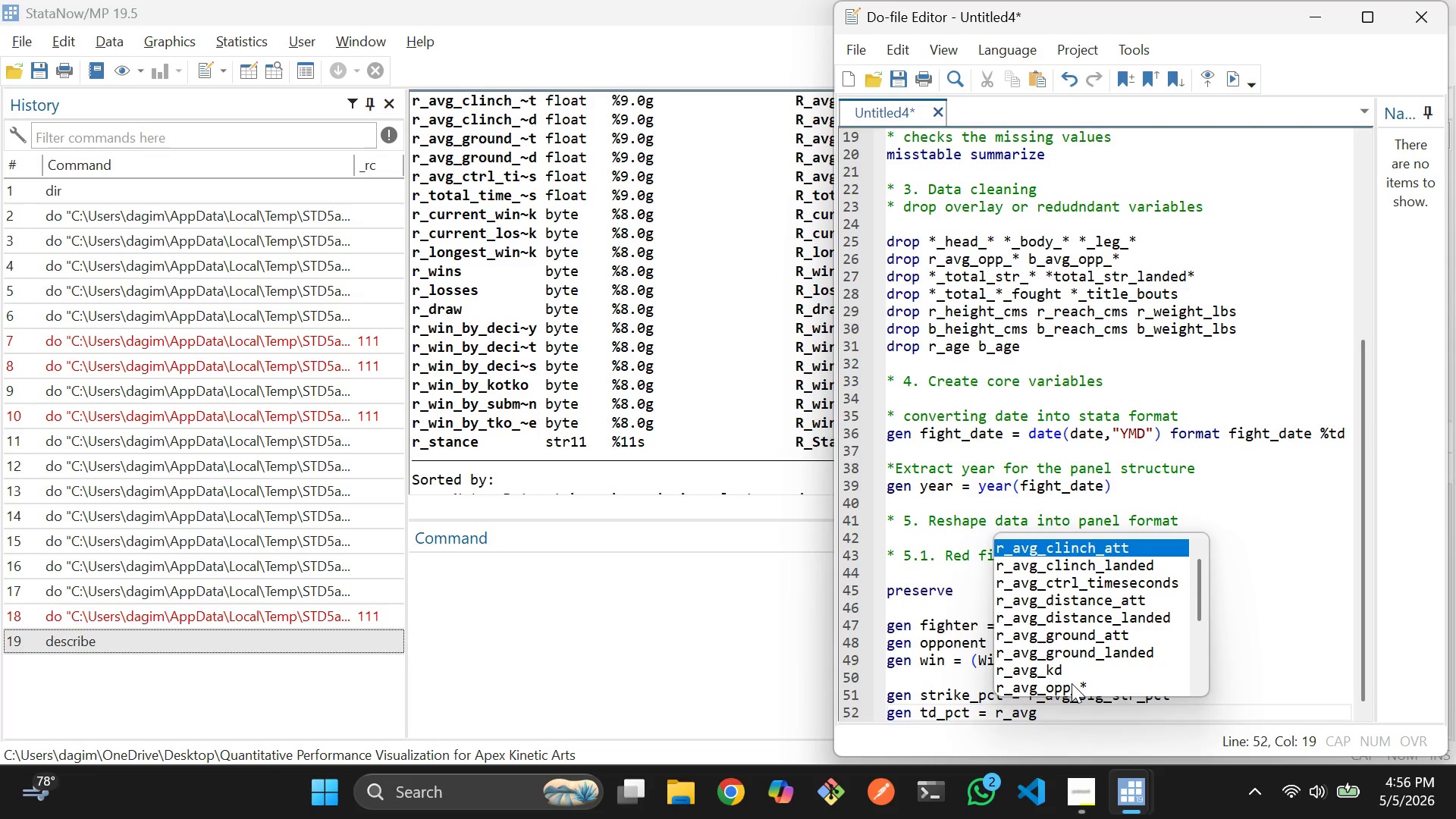 
key(Shift+Minus)
 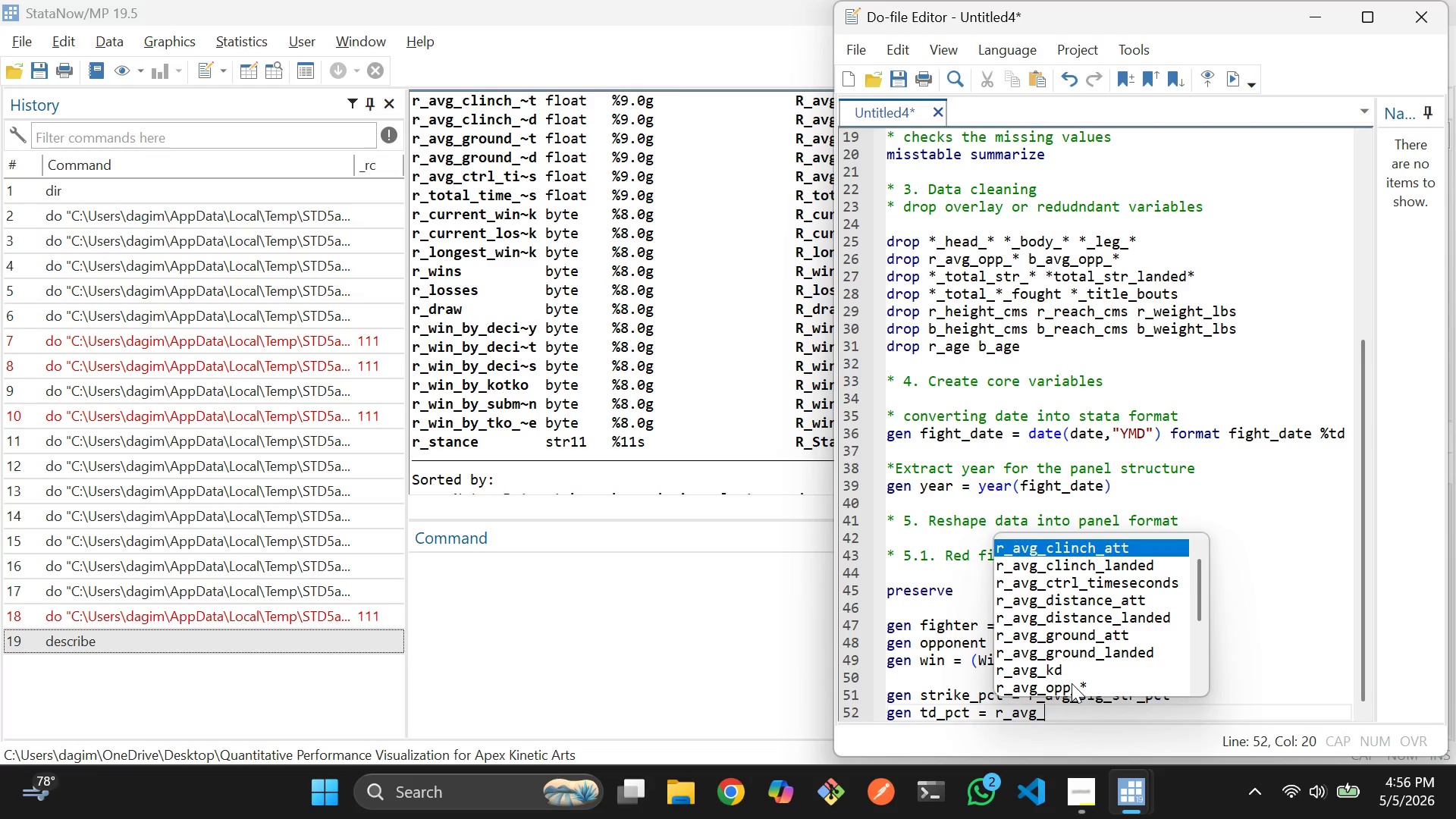 
key(T)
 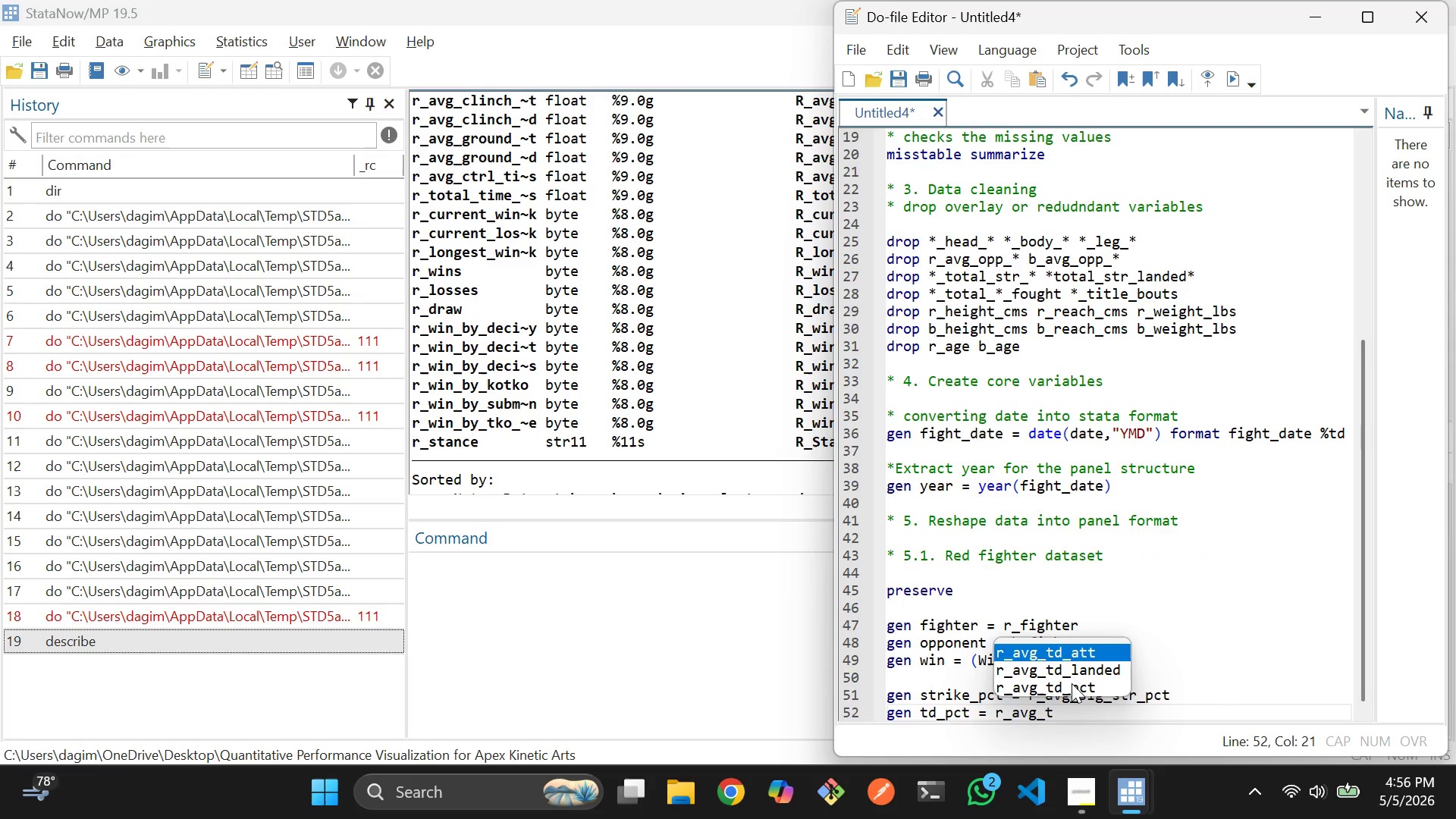 
key(ArrowDown)
 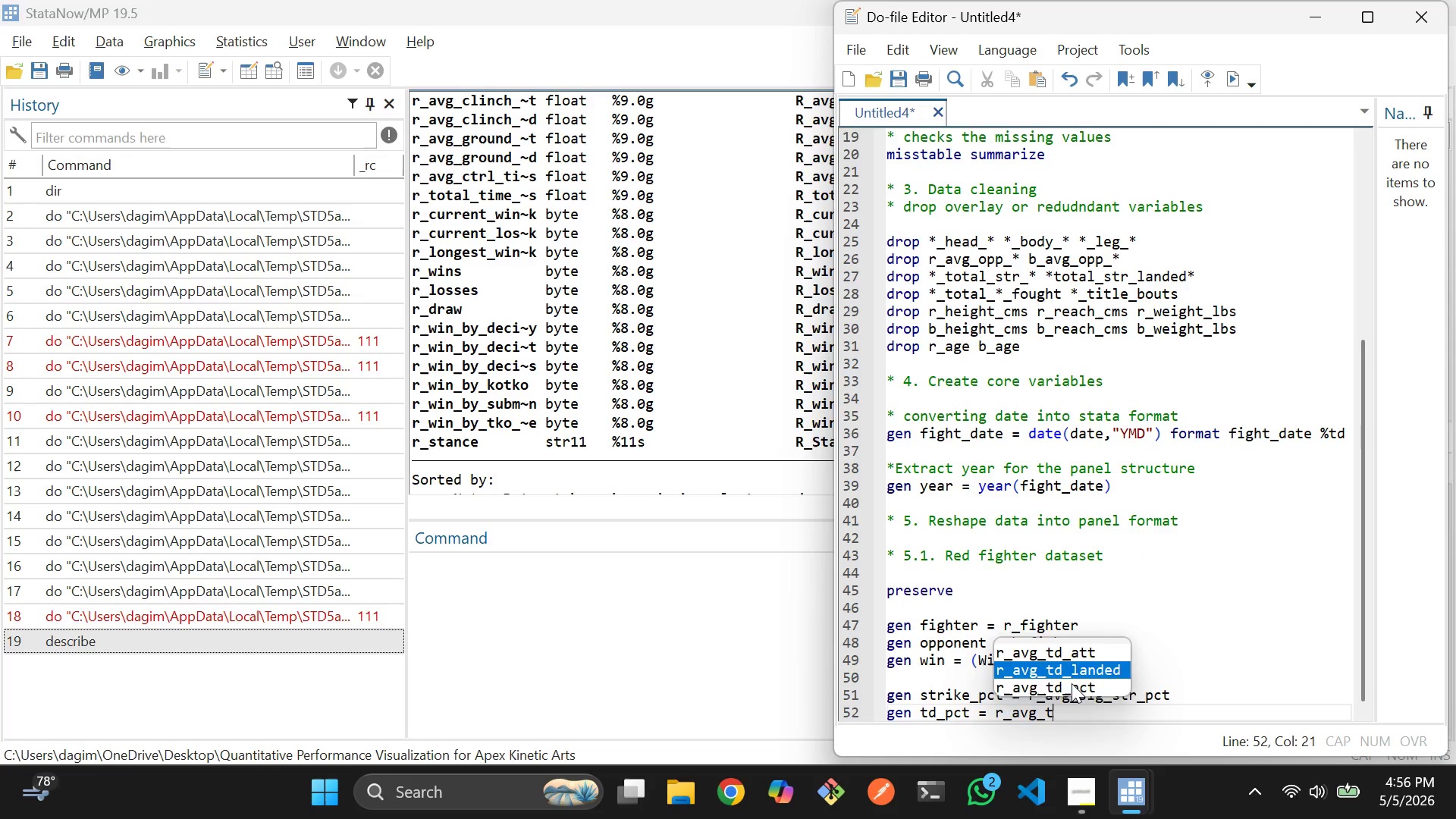 
key(ArrowDown)
 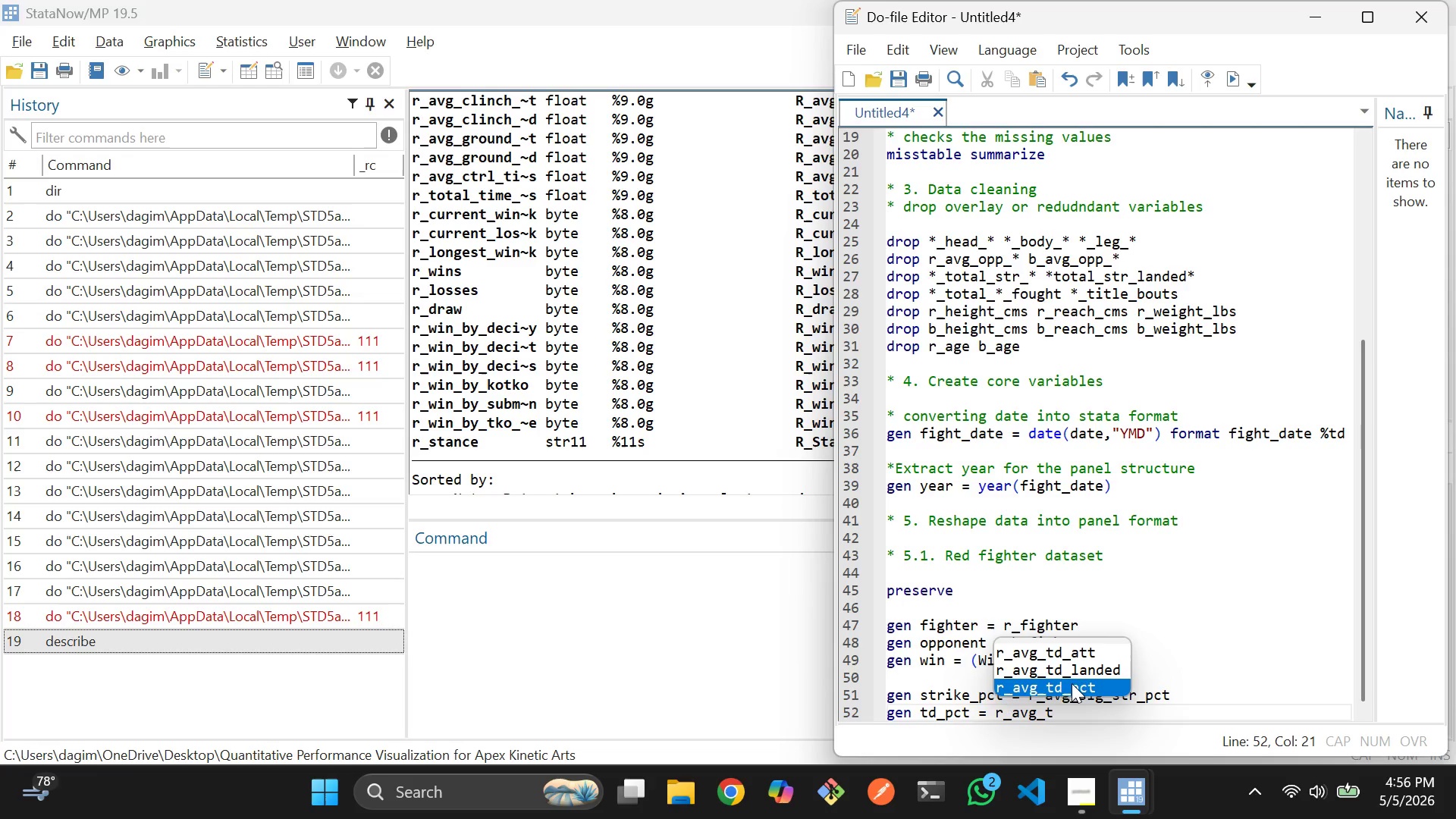 
key(Enter)
 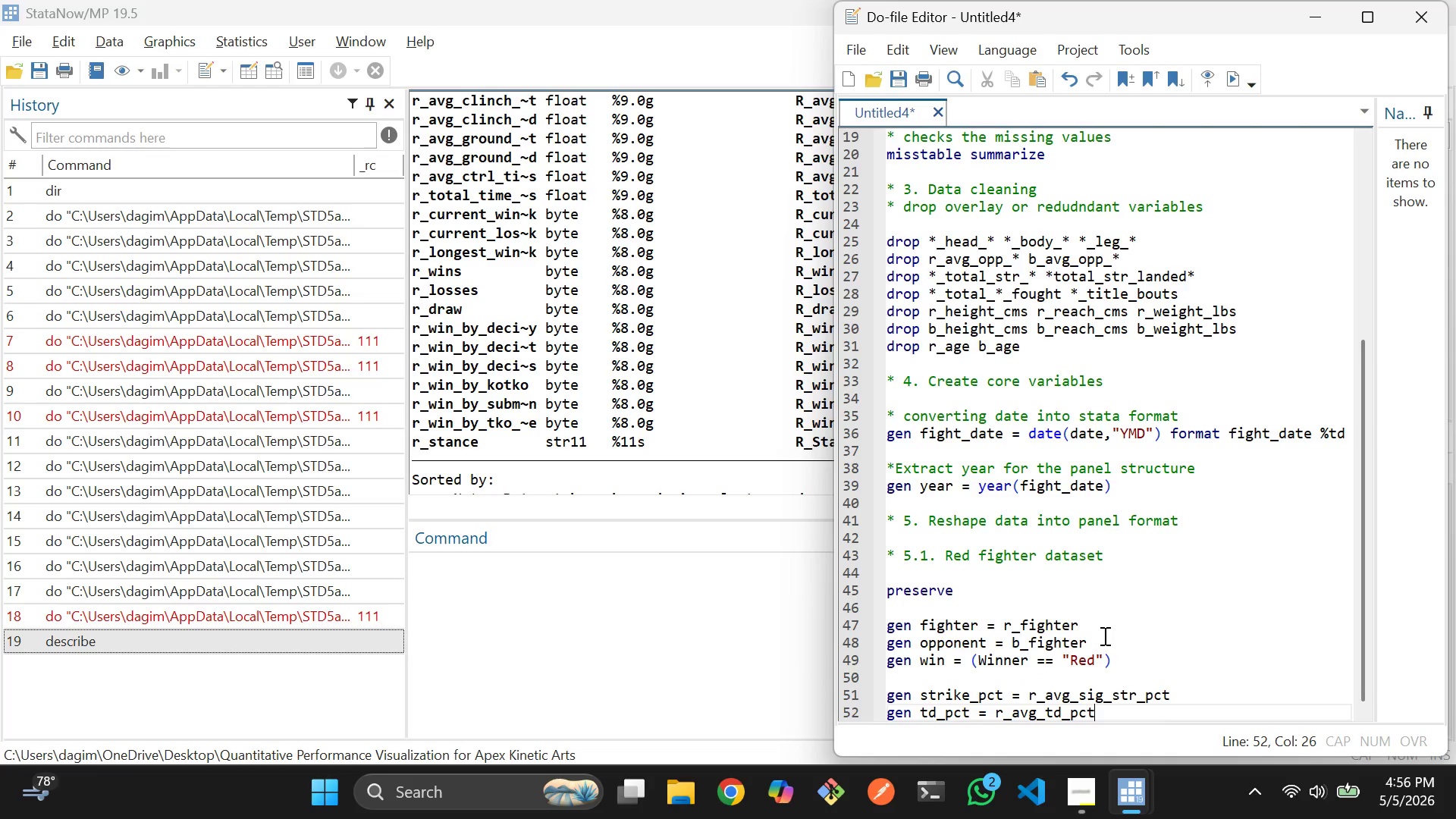 
key(Enter)
 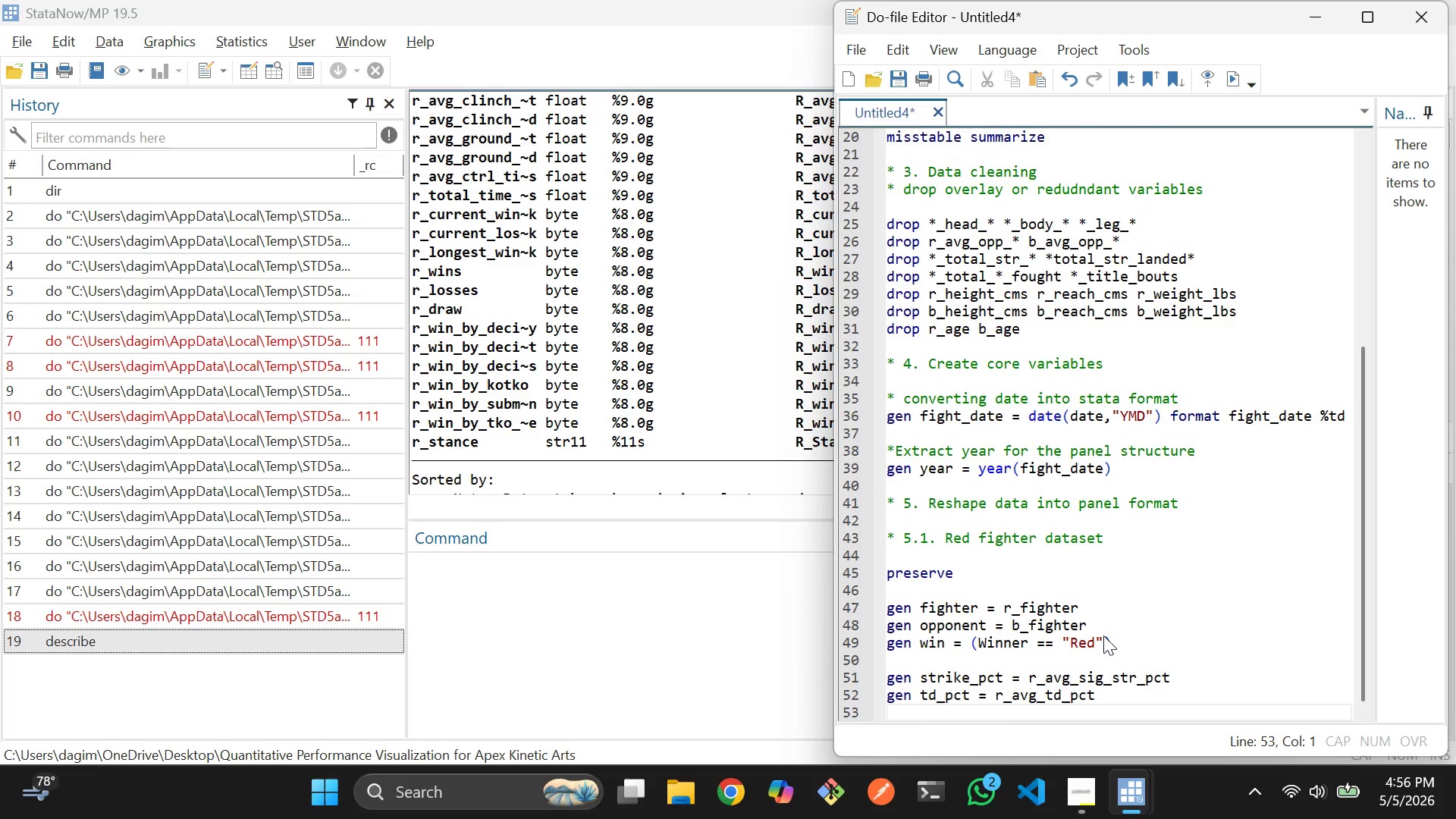 
type(gen control = r_avg_ct)
 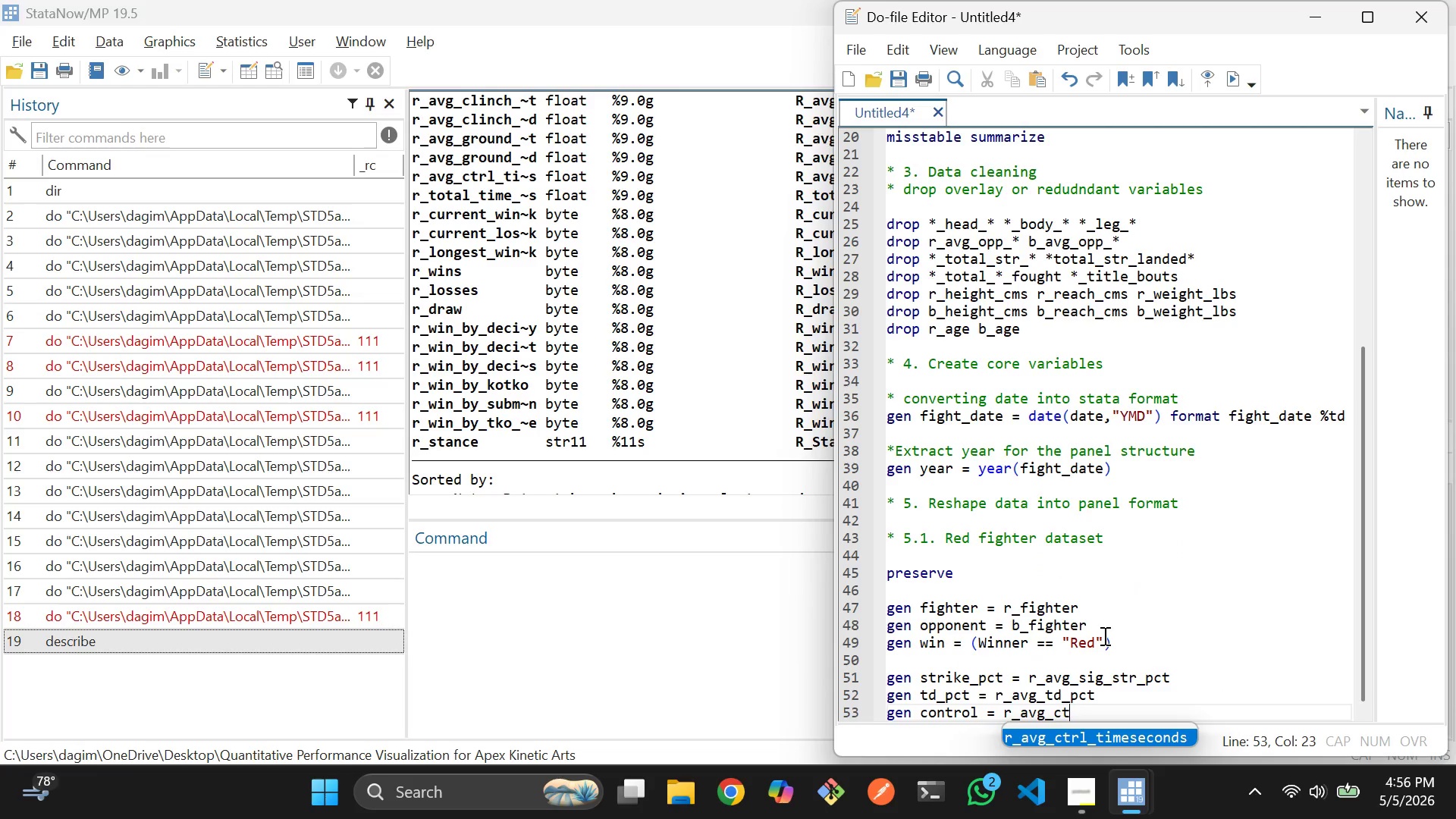 
key(Backspace)
 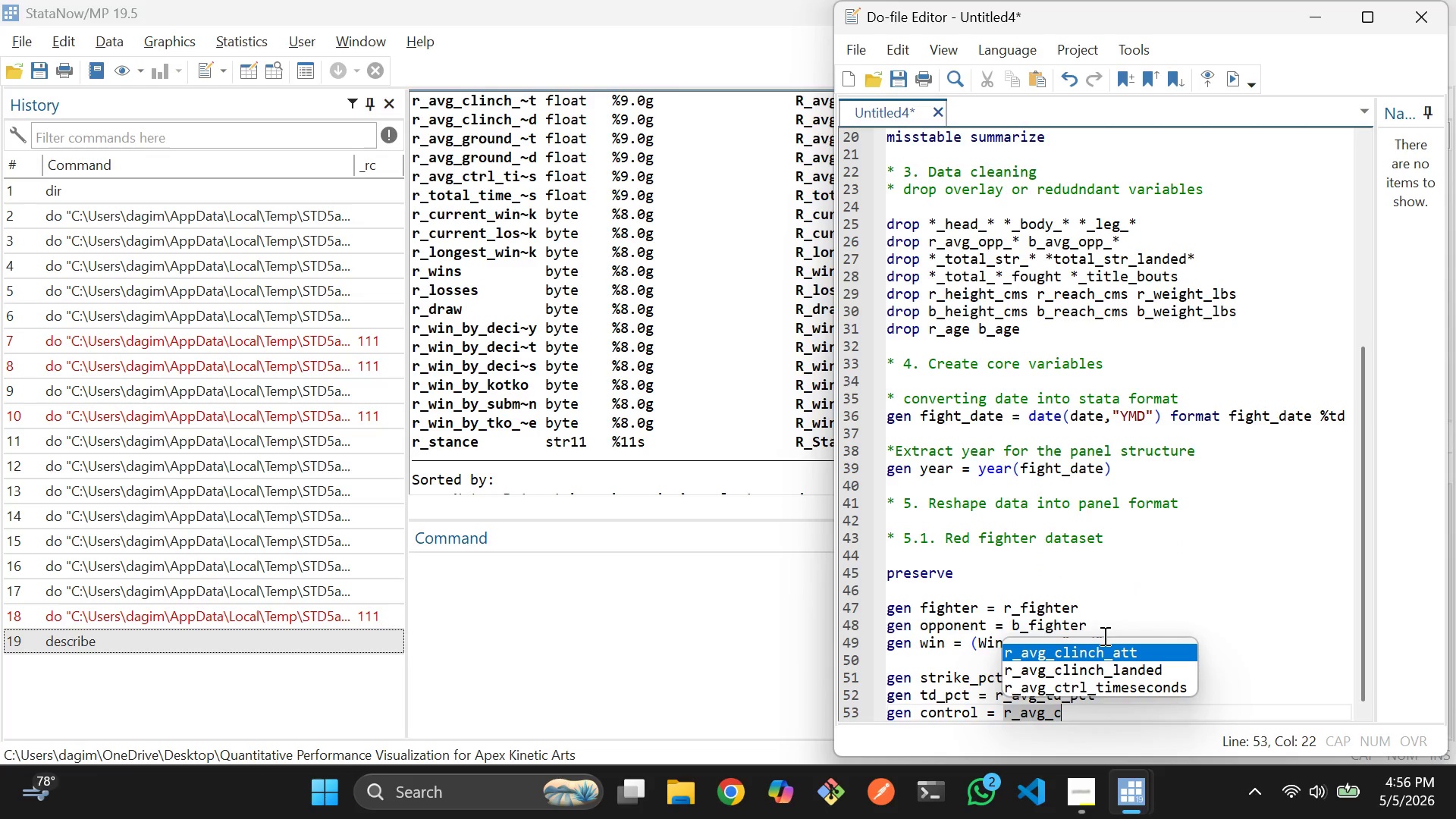 
key(ArrowDown)
 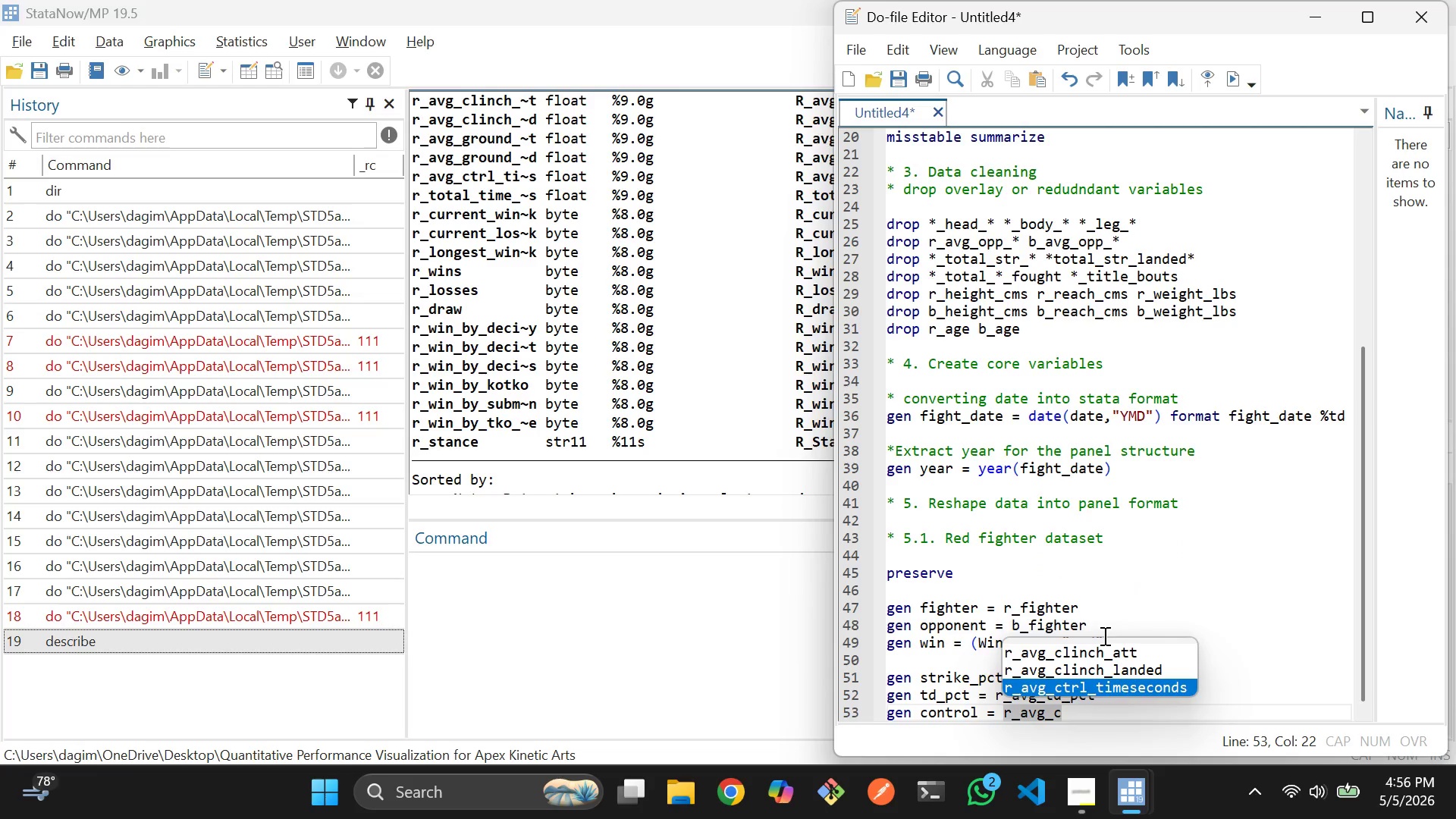 
key(ArrowDown)
 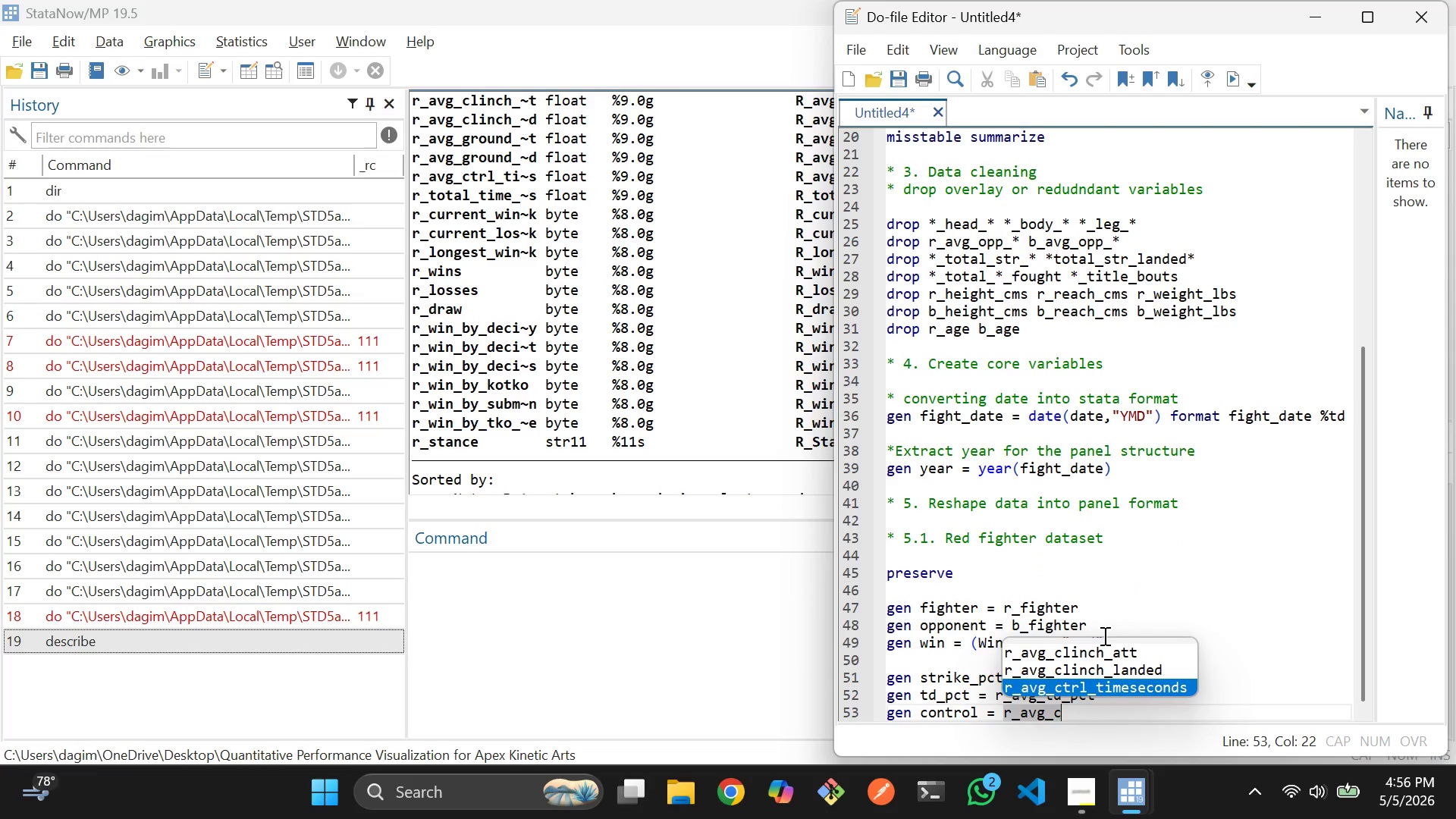 
key(Enter)
 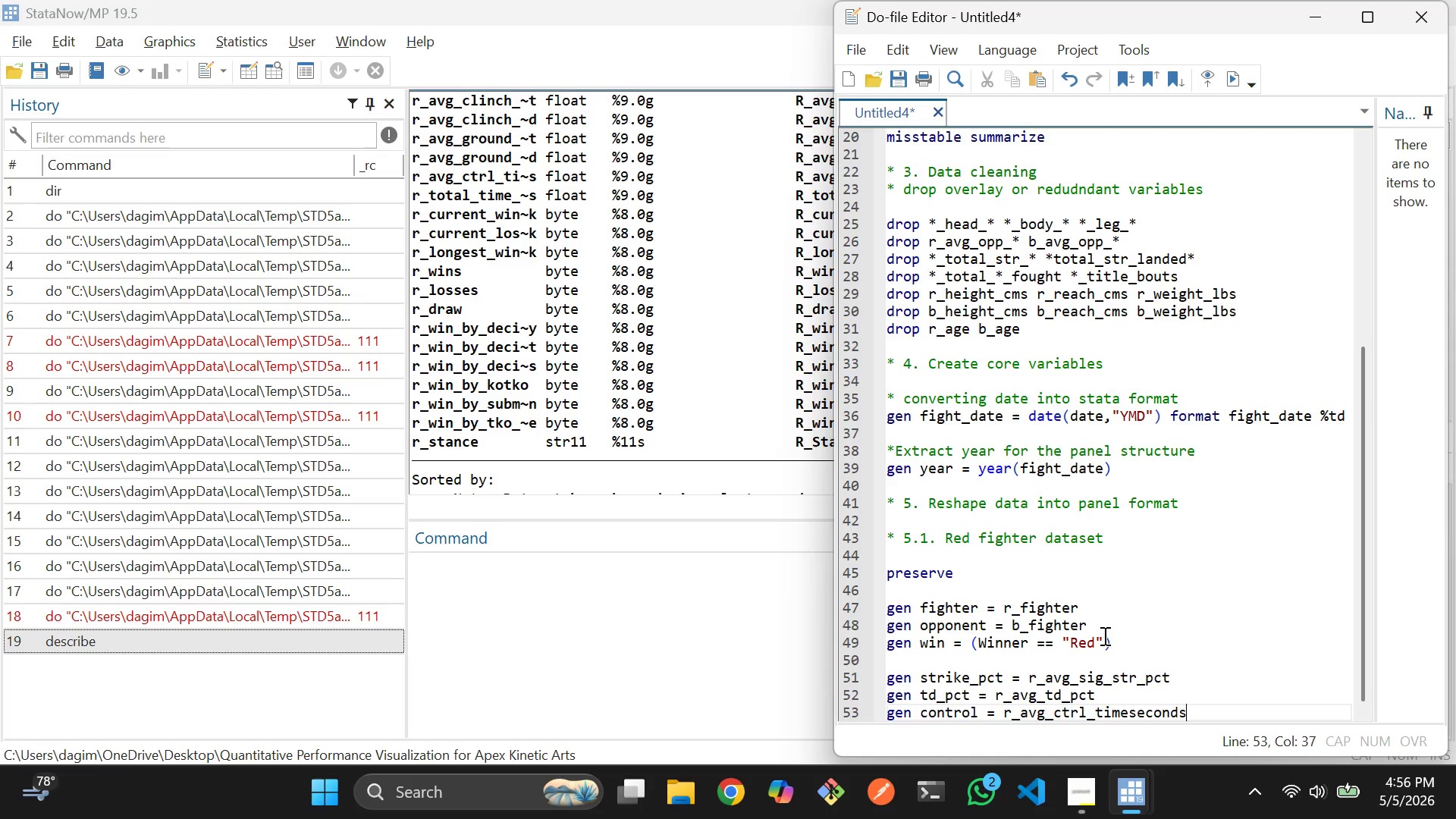 
key(Enter)
 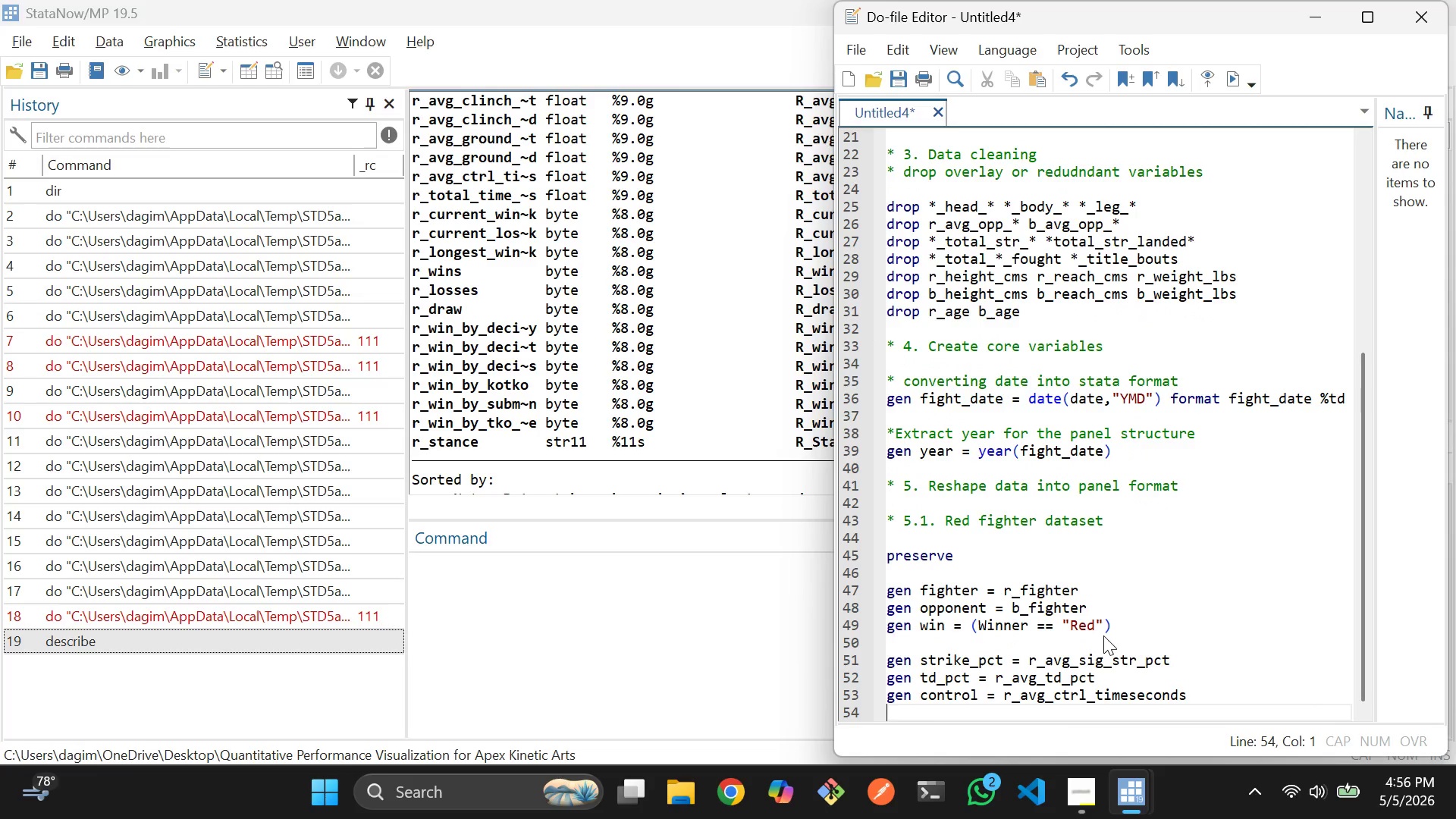 
type(gen activity = r_avg_sig)
 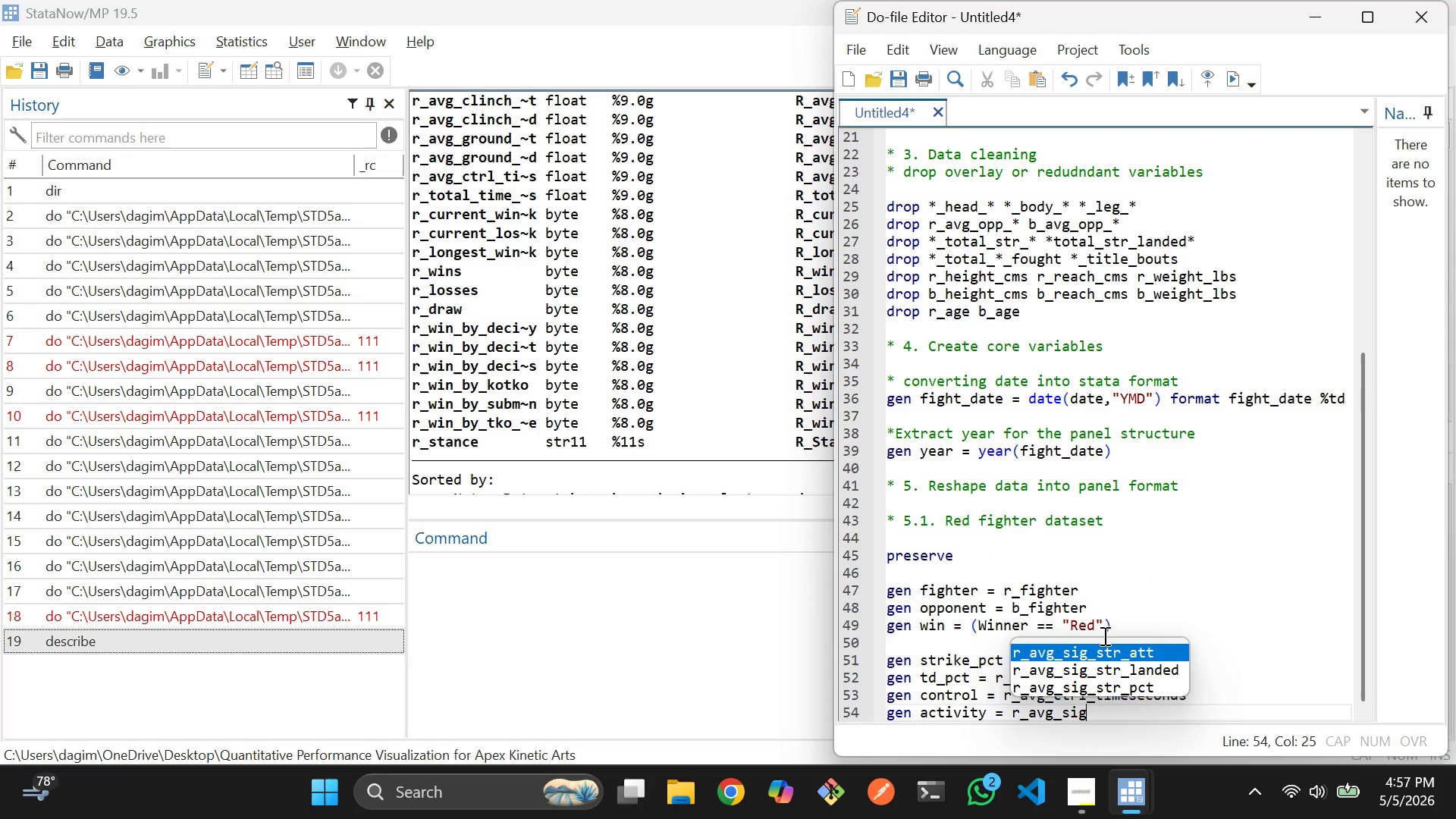 
type(_st)
 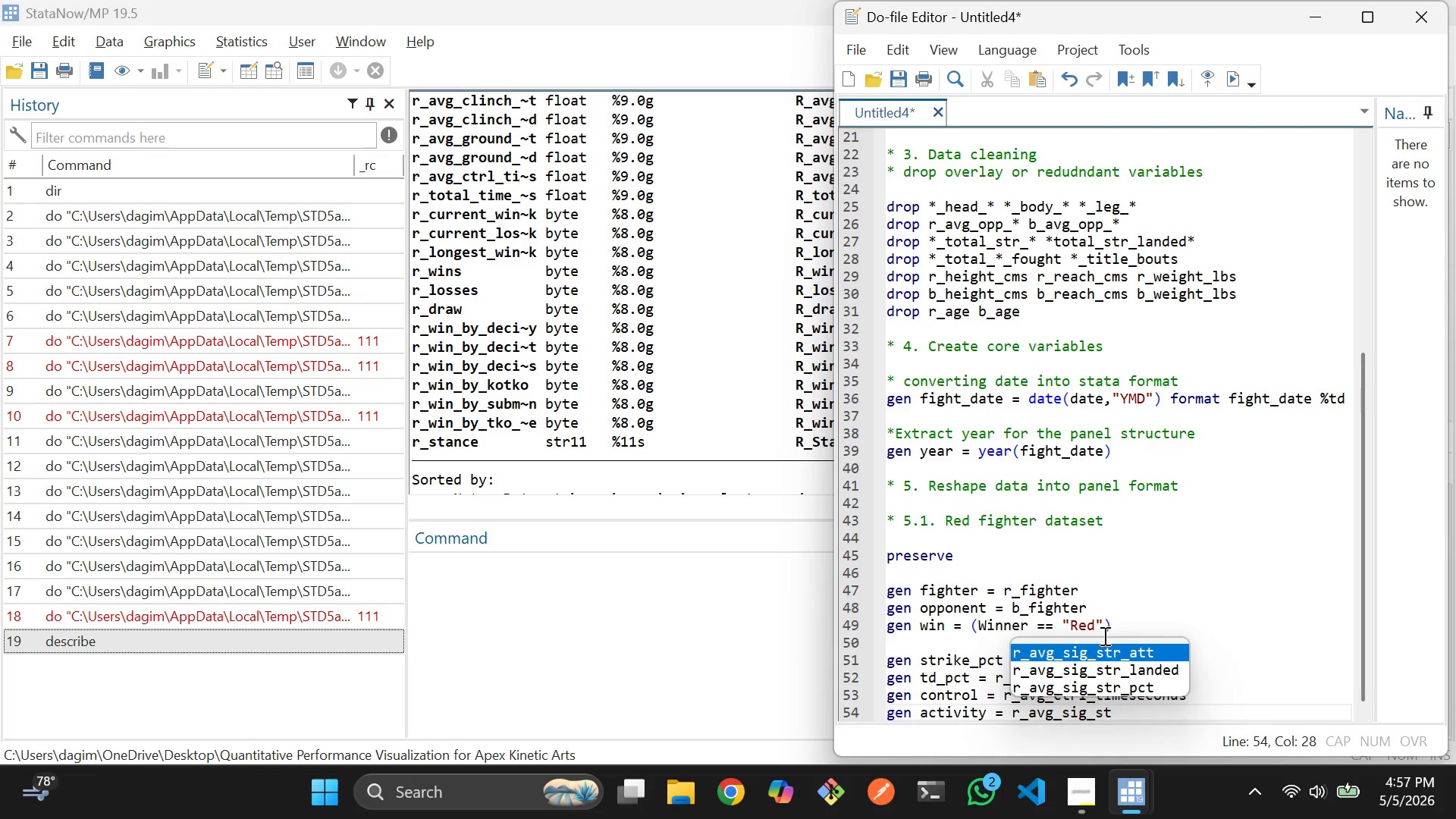 
key(Enter)
 